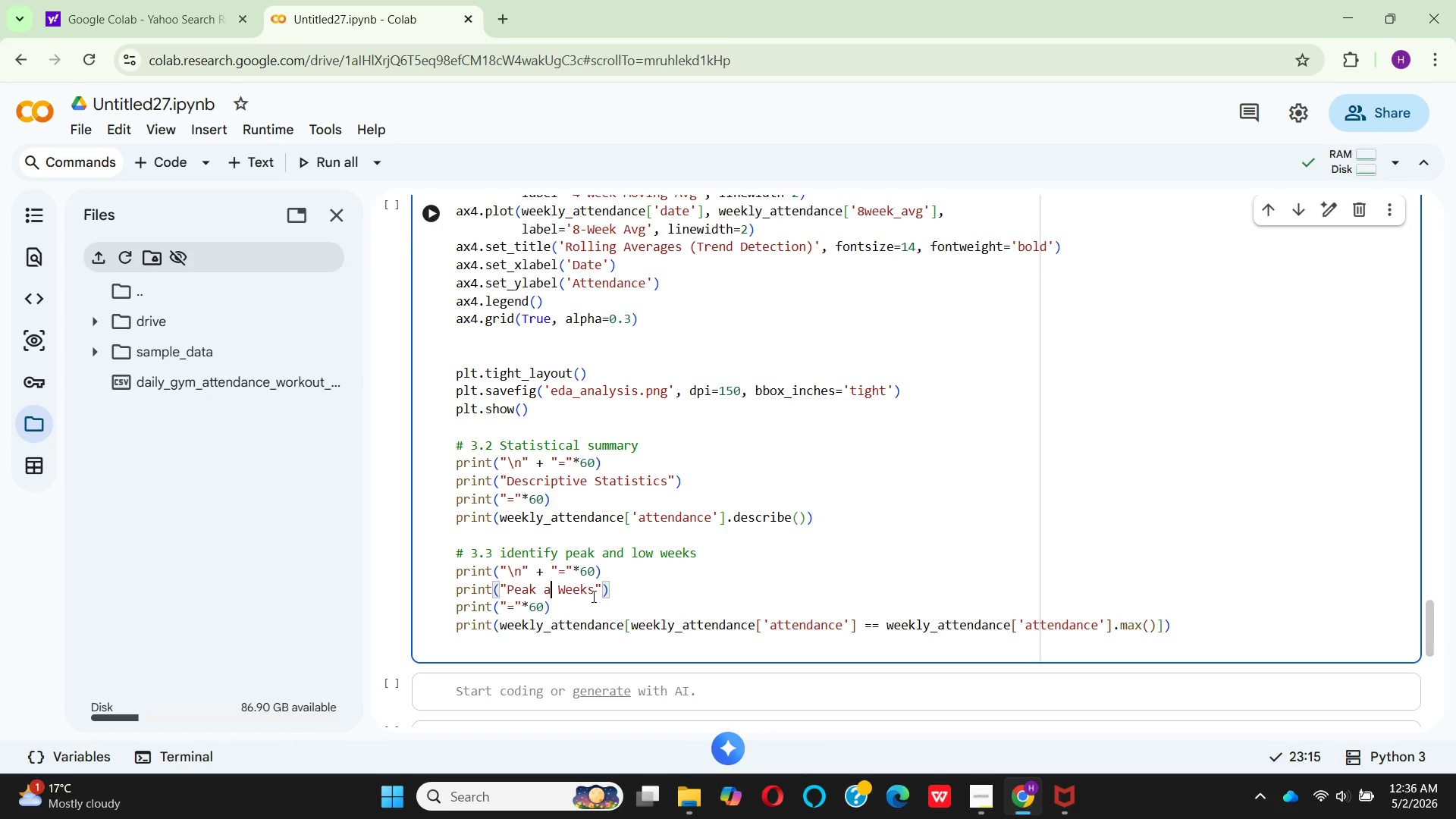 
key(Backspace)
 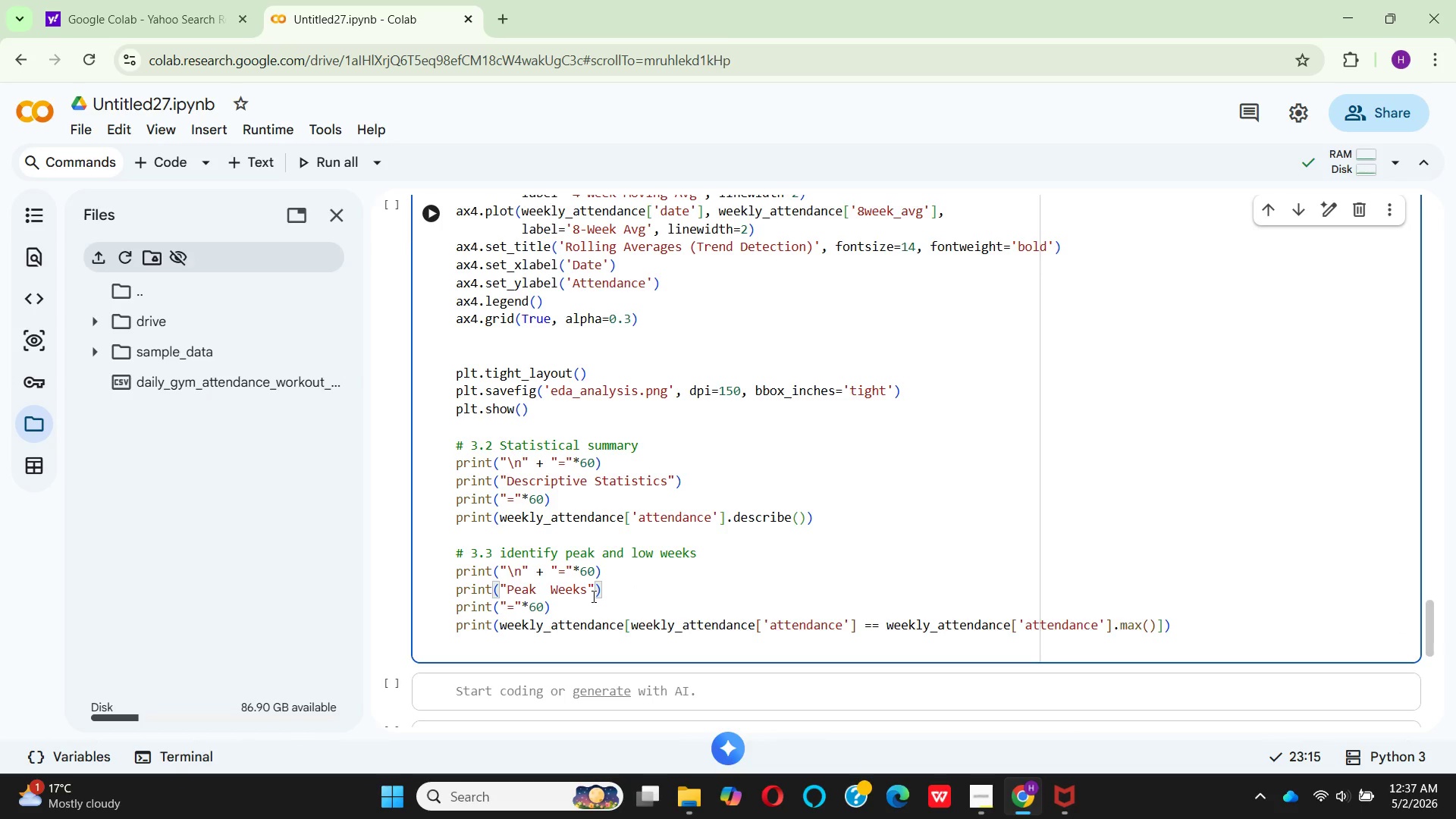 
key(CapsLock)
 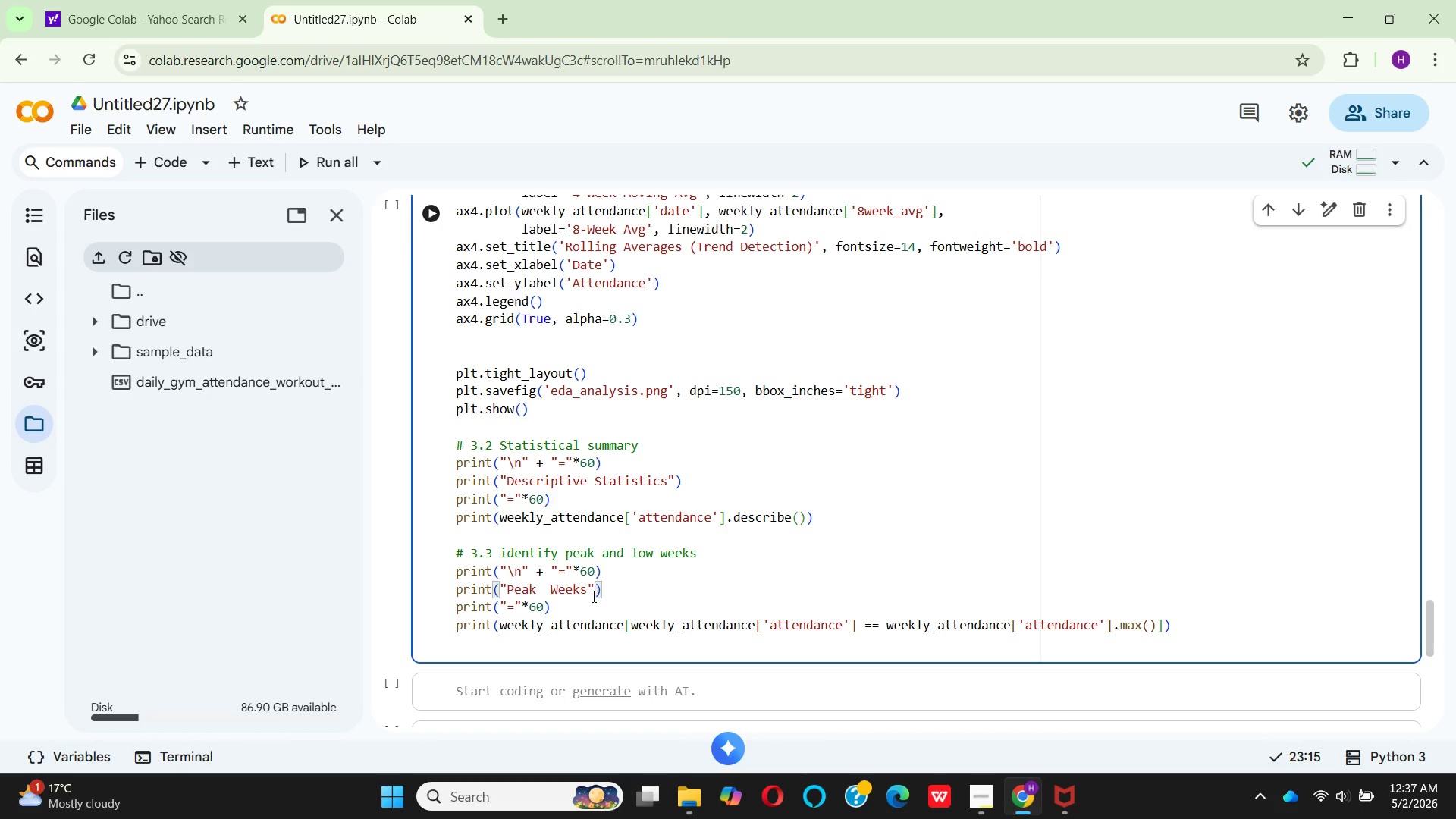 
key(A)
 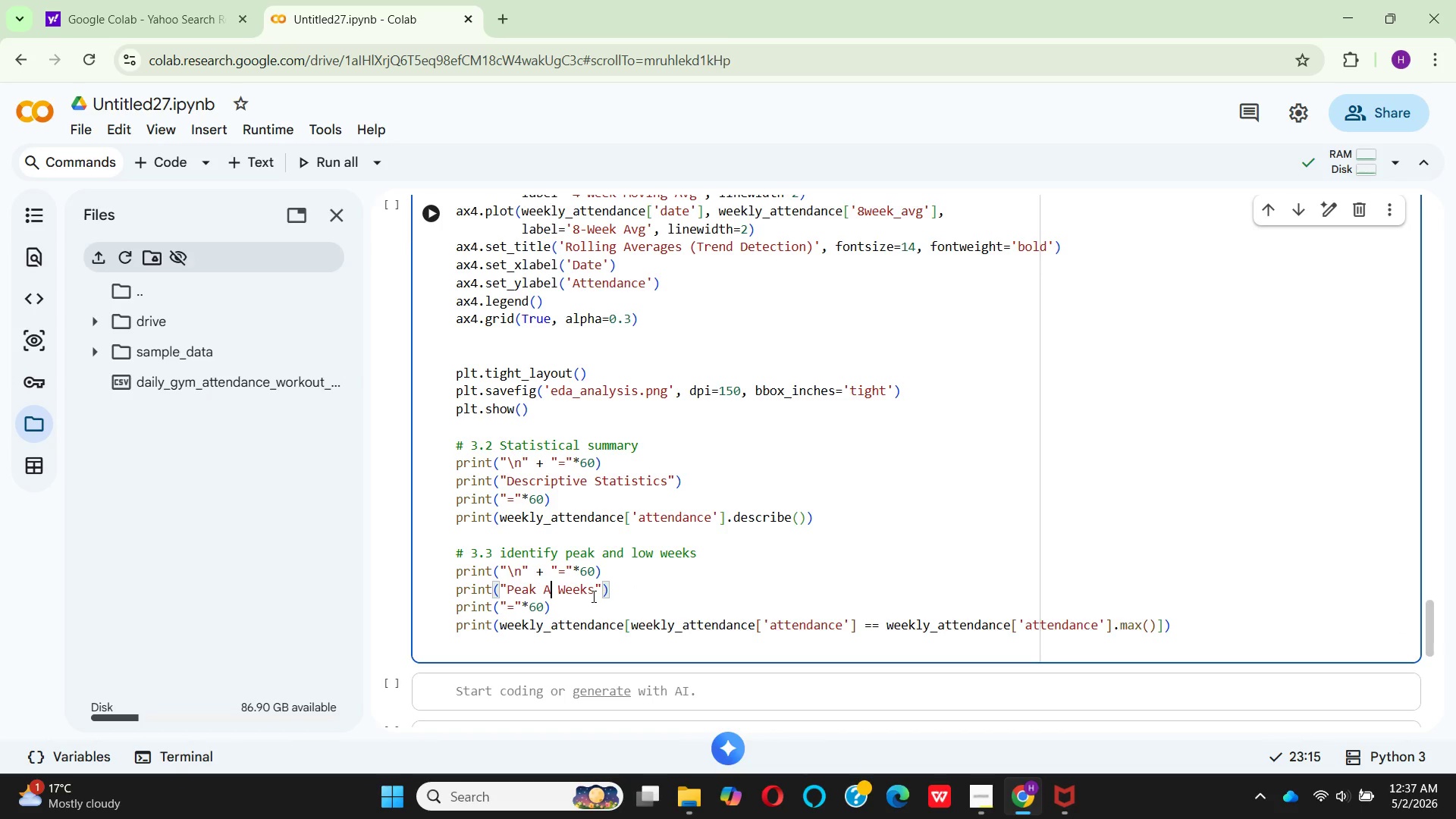 
key(CapsLock)
 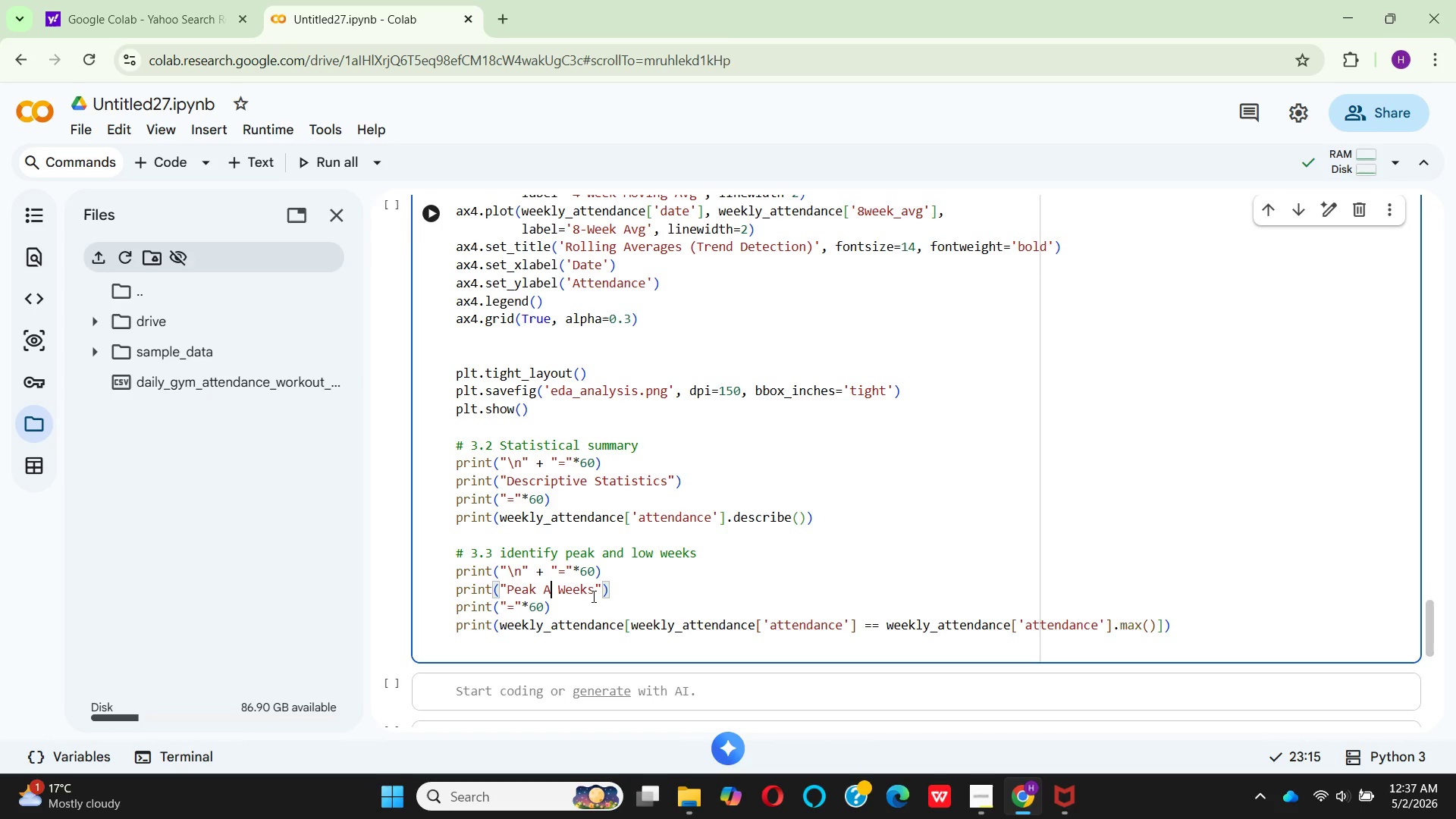 
wait(5.06)
 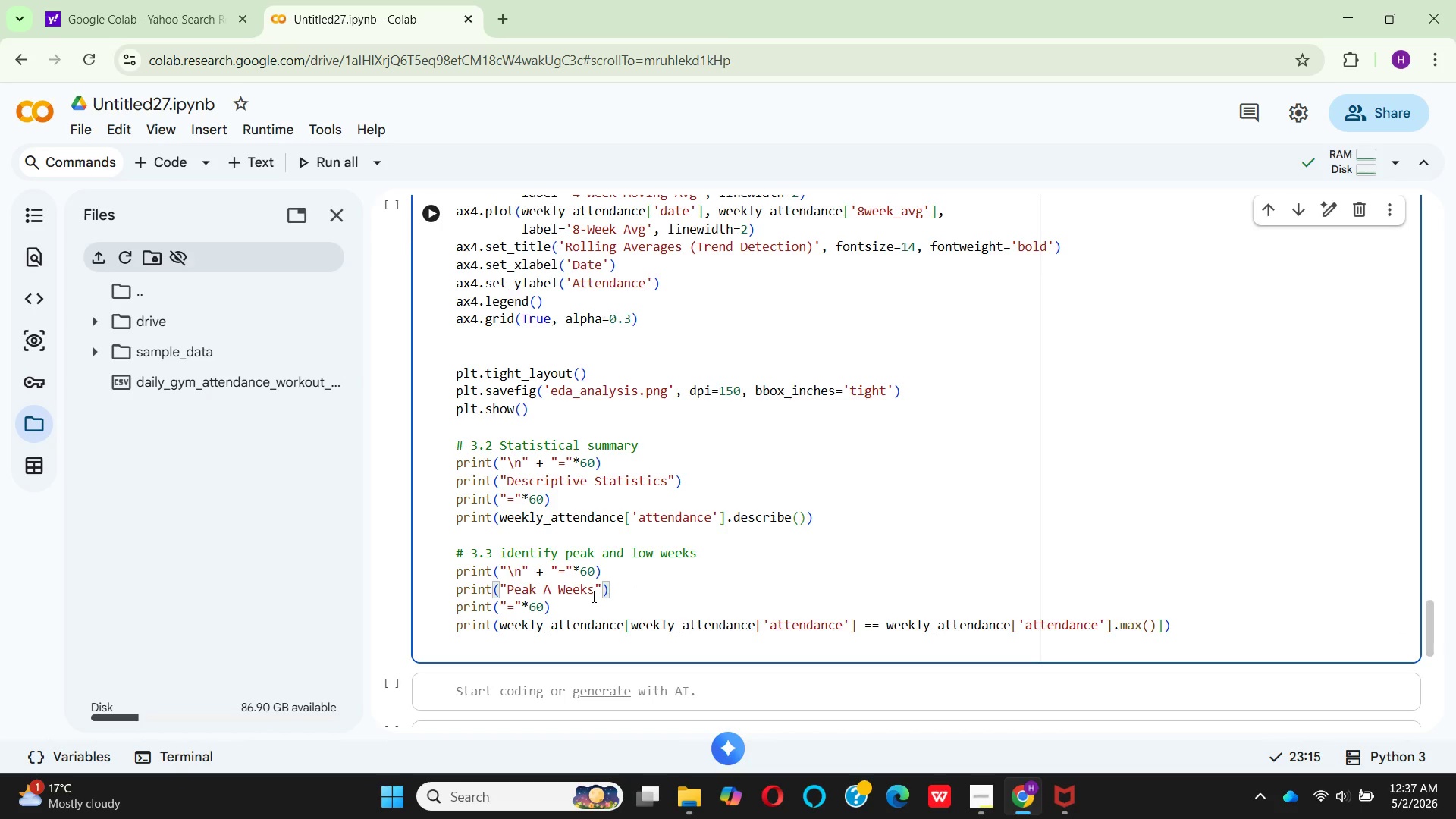 
type(tte)
 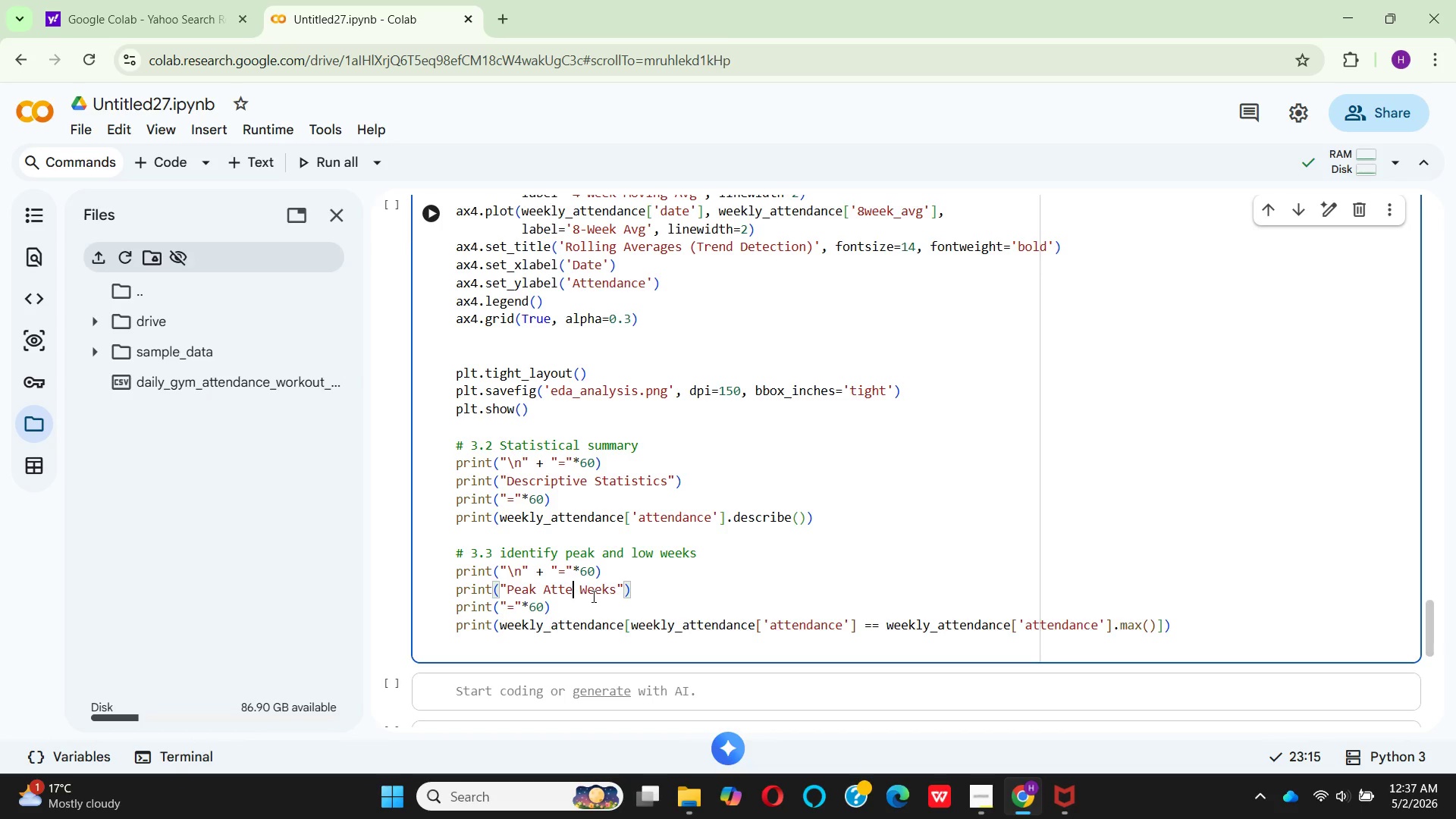 
type(ndance)
 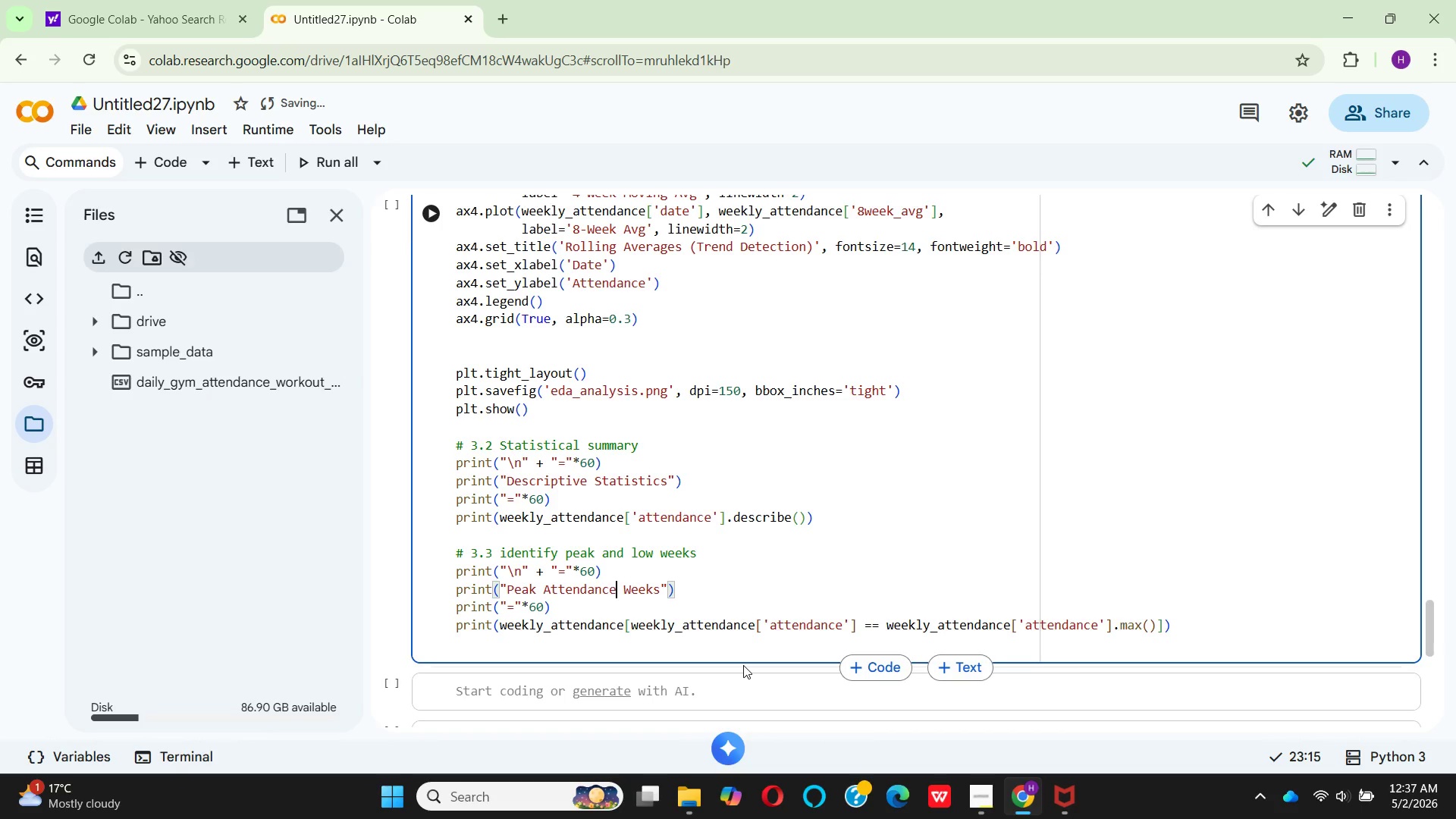 
wait(14.47)
 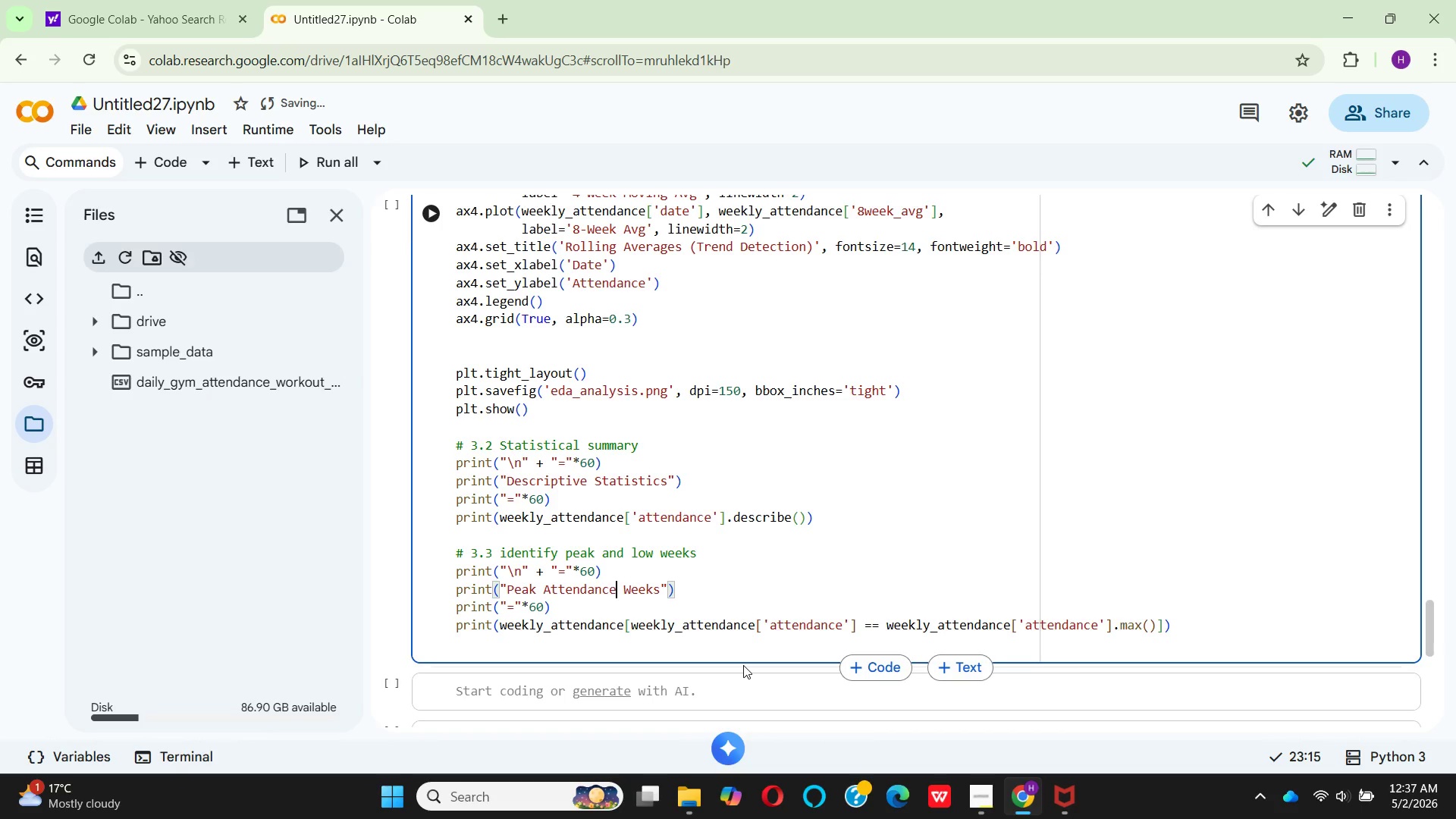 
mouse_move([627, 628])
 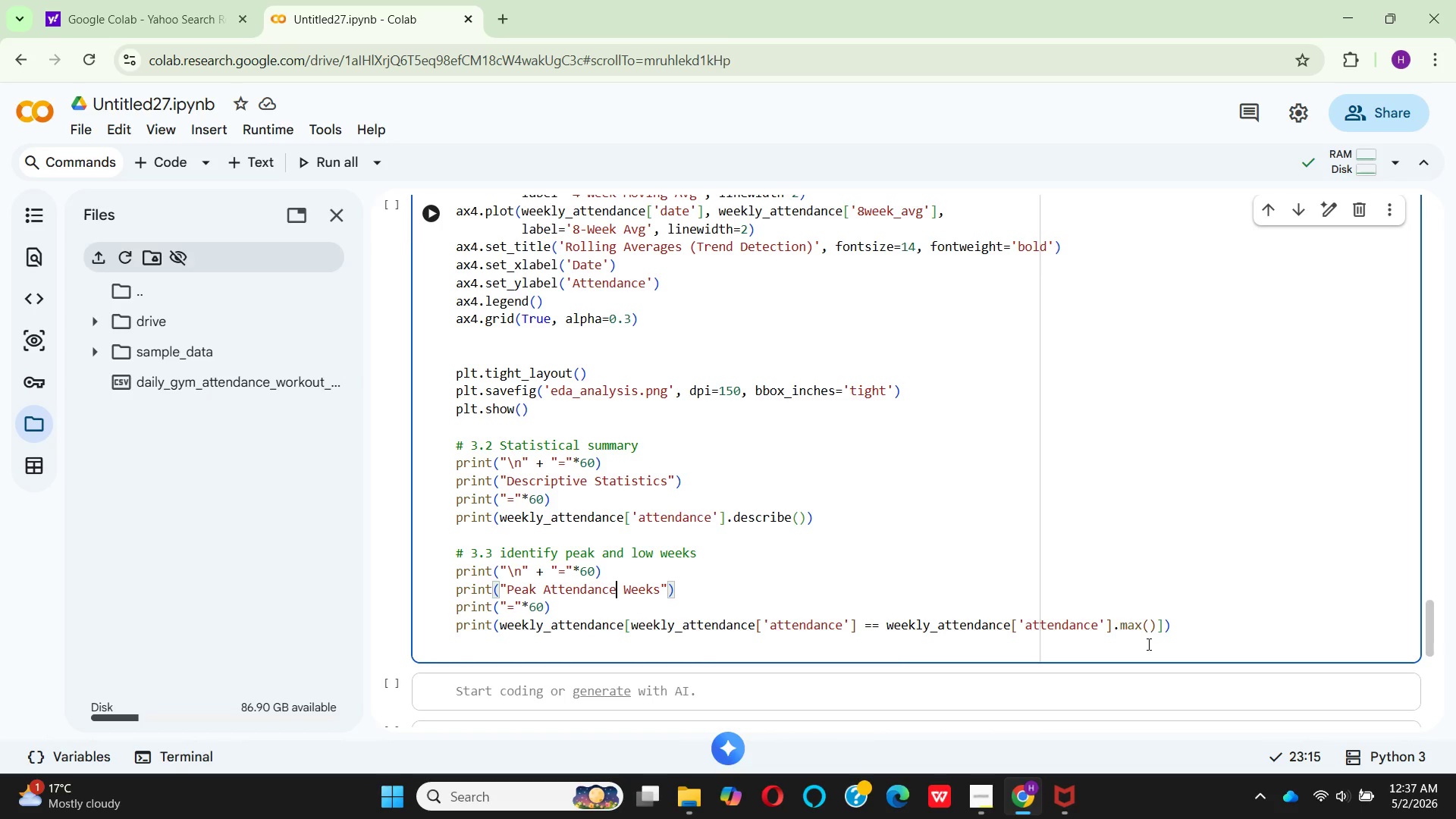 
wait(5.38)
 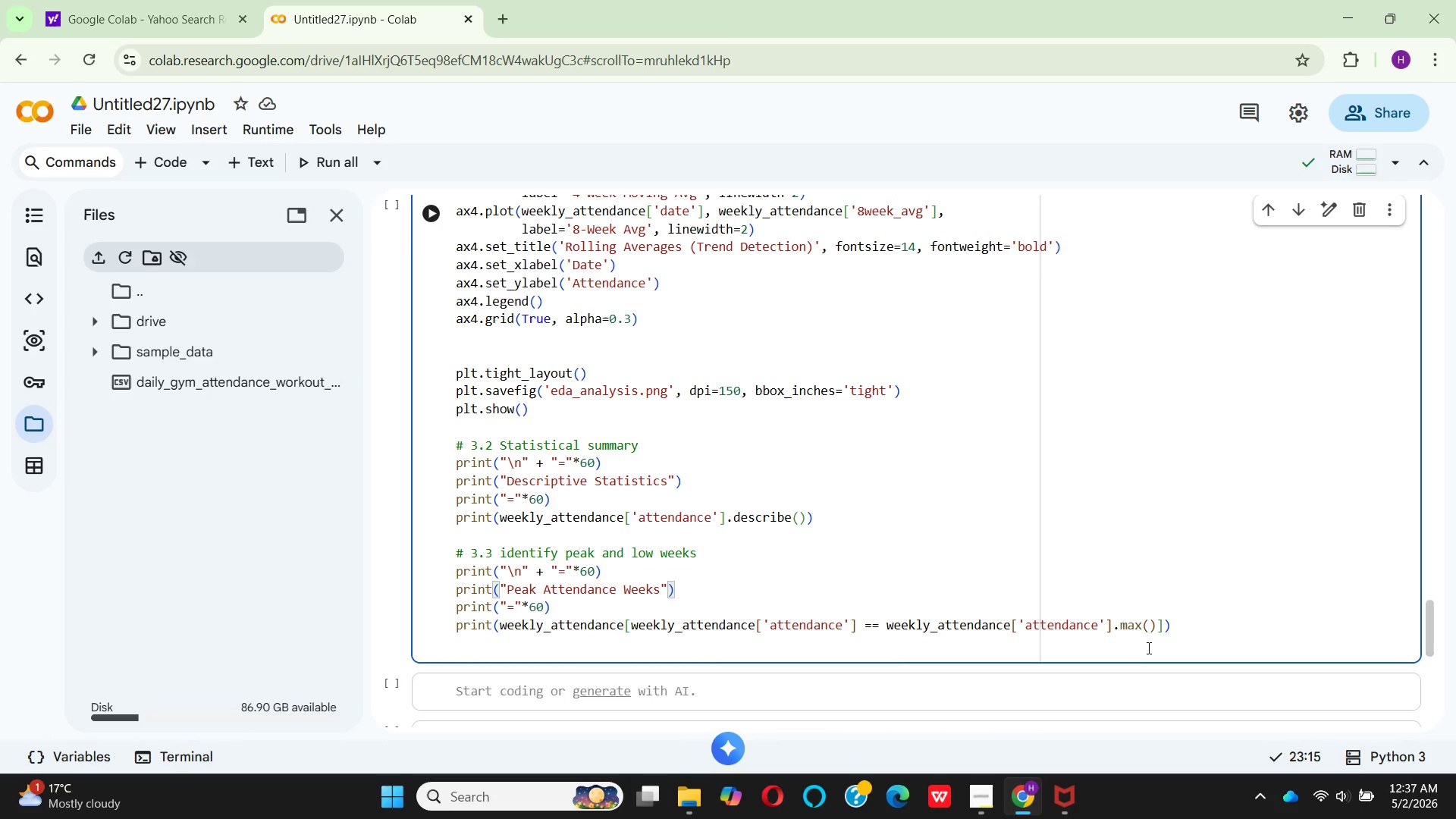 
left_click([1163, 628])
 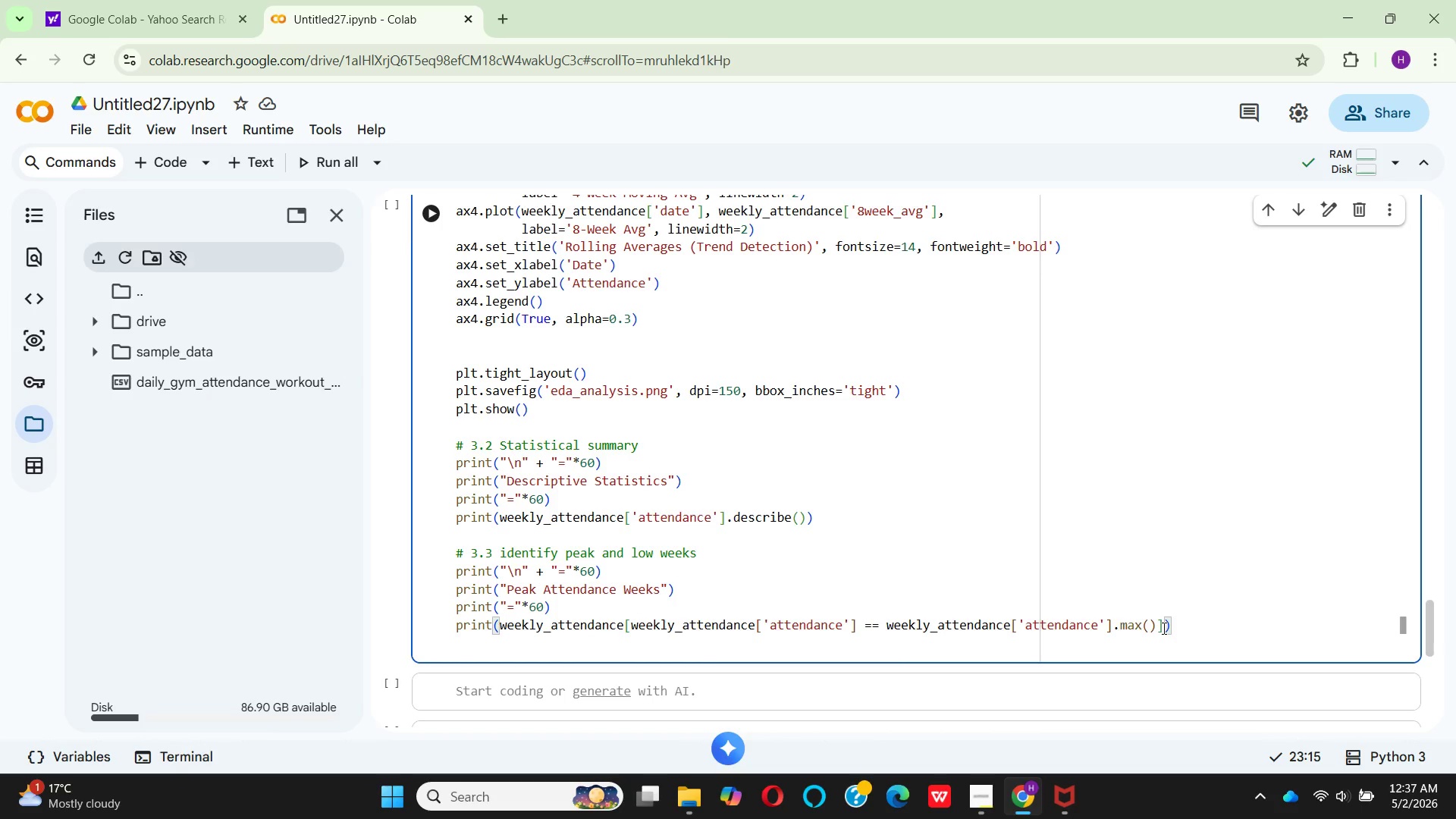 
hold_key(key=Backspace, duration=1.5)
 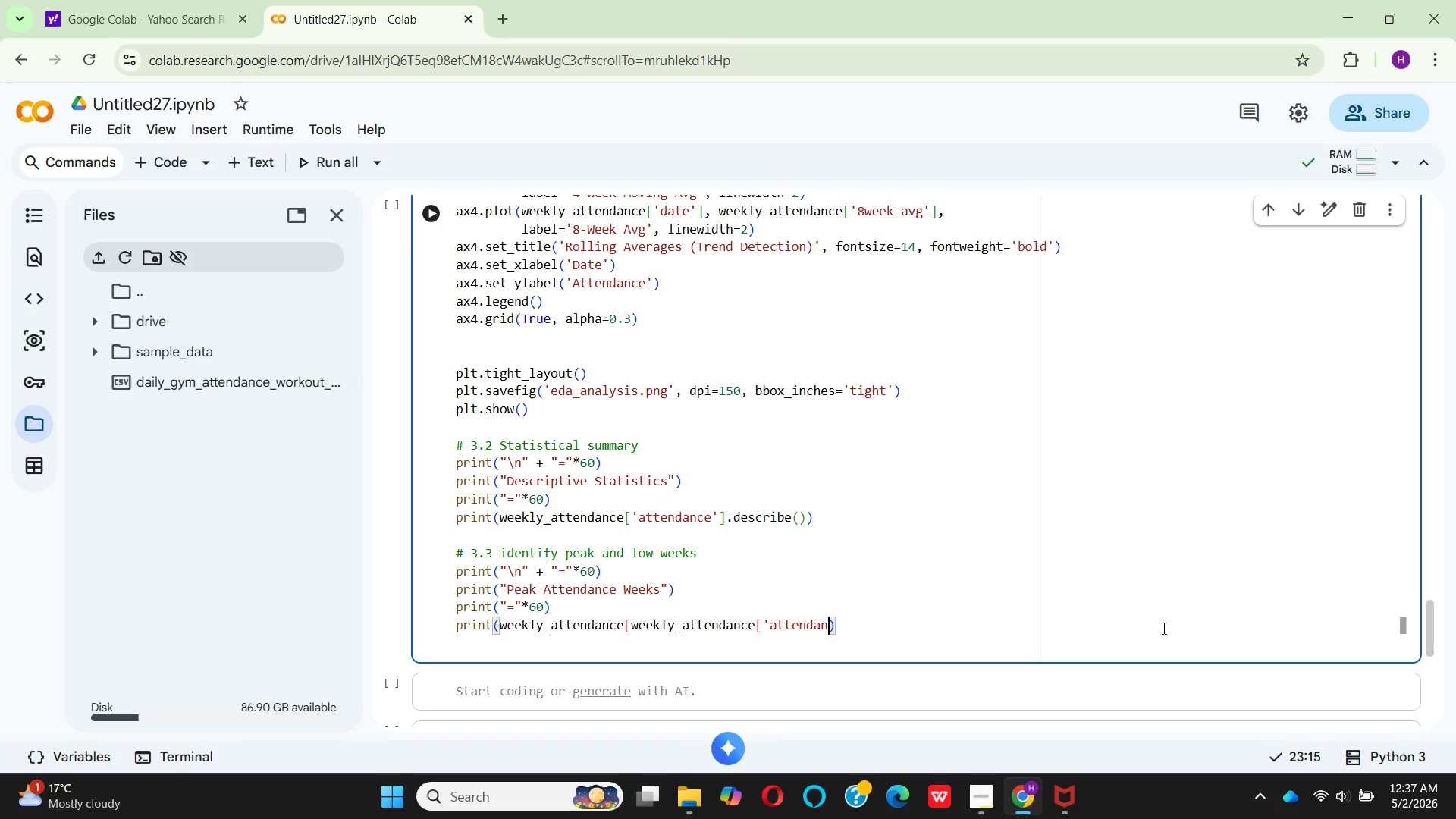 
hold_key(key=Backspace, duration=1.19)
 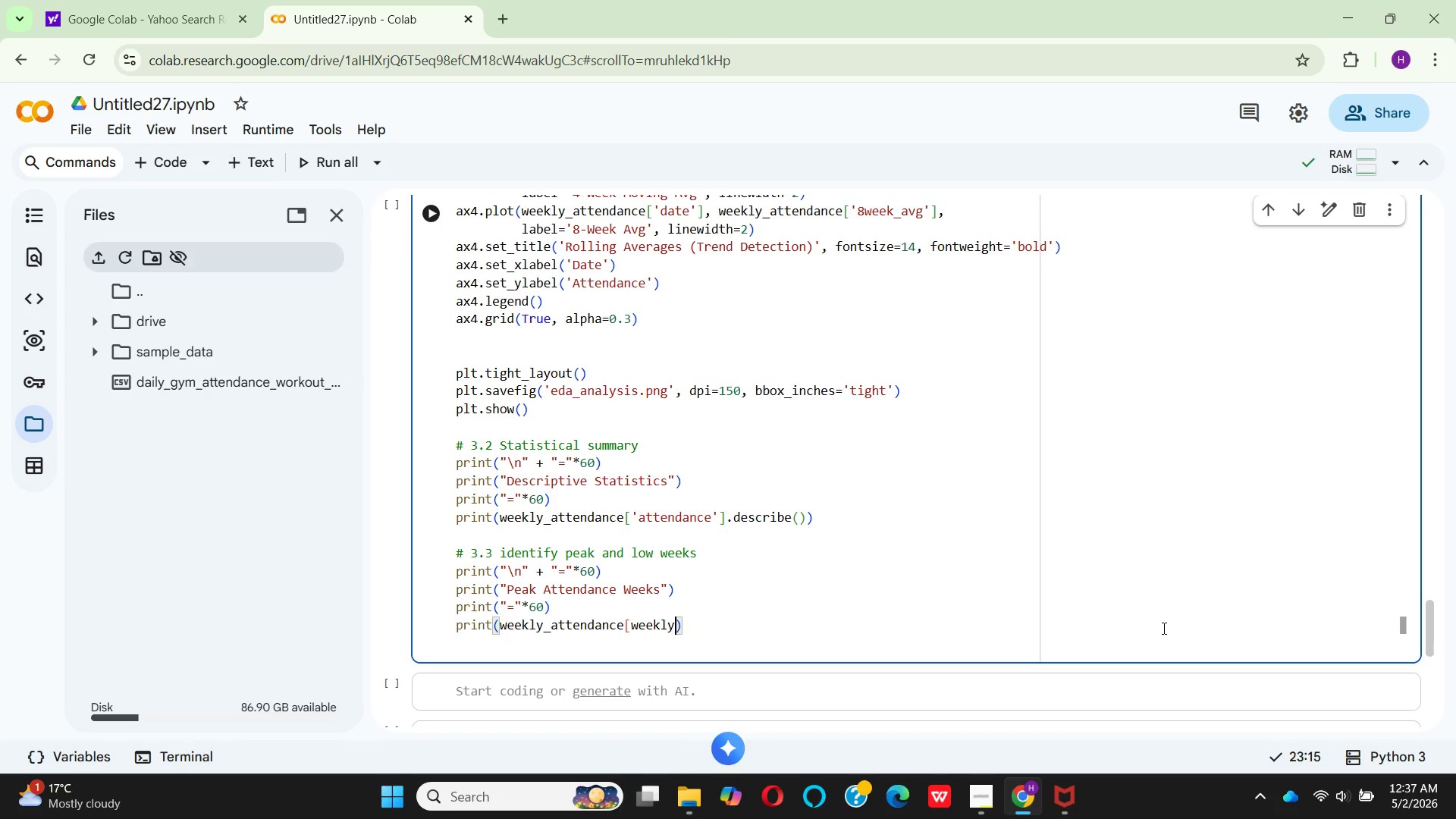 
hold_key(key=Backspace, duration=0.77)
 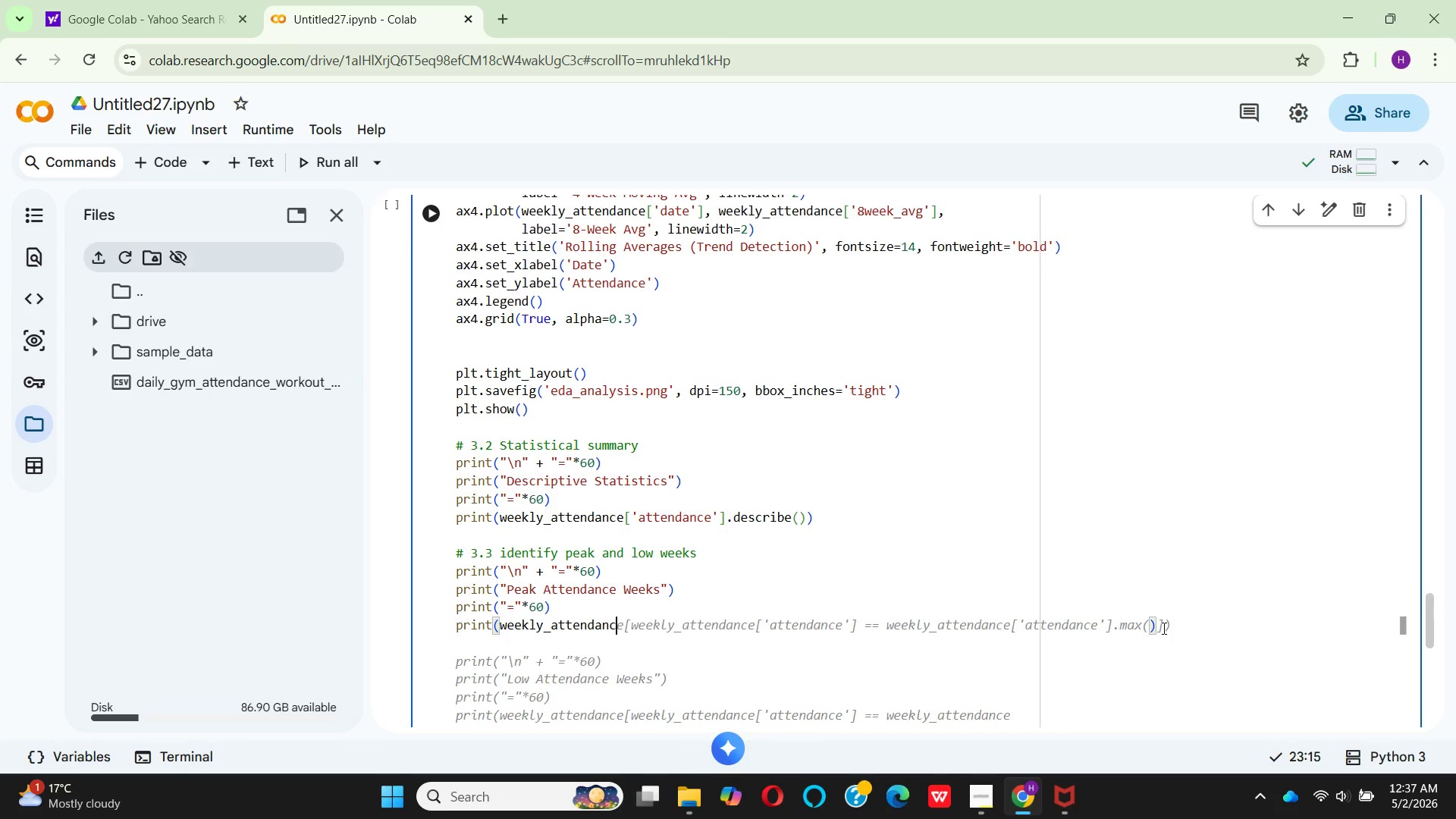 
key(E)
 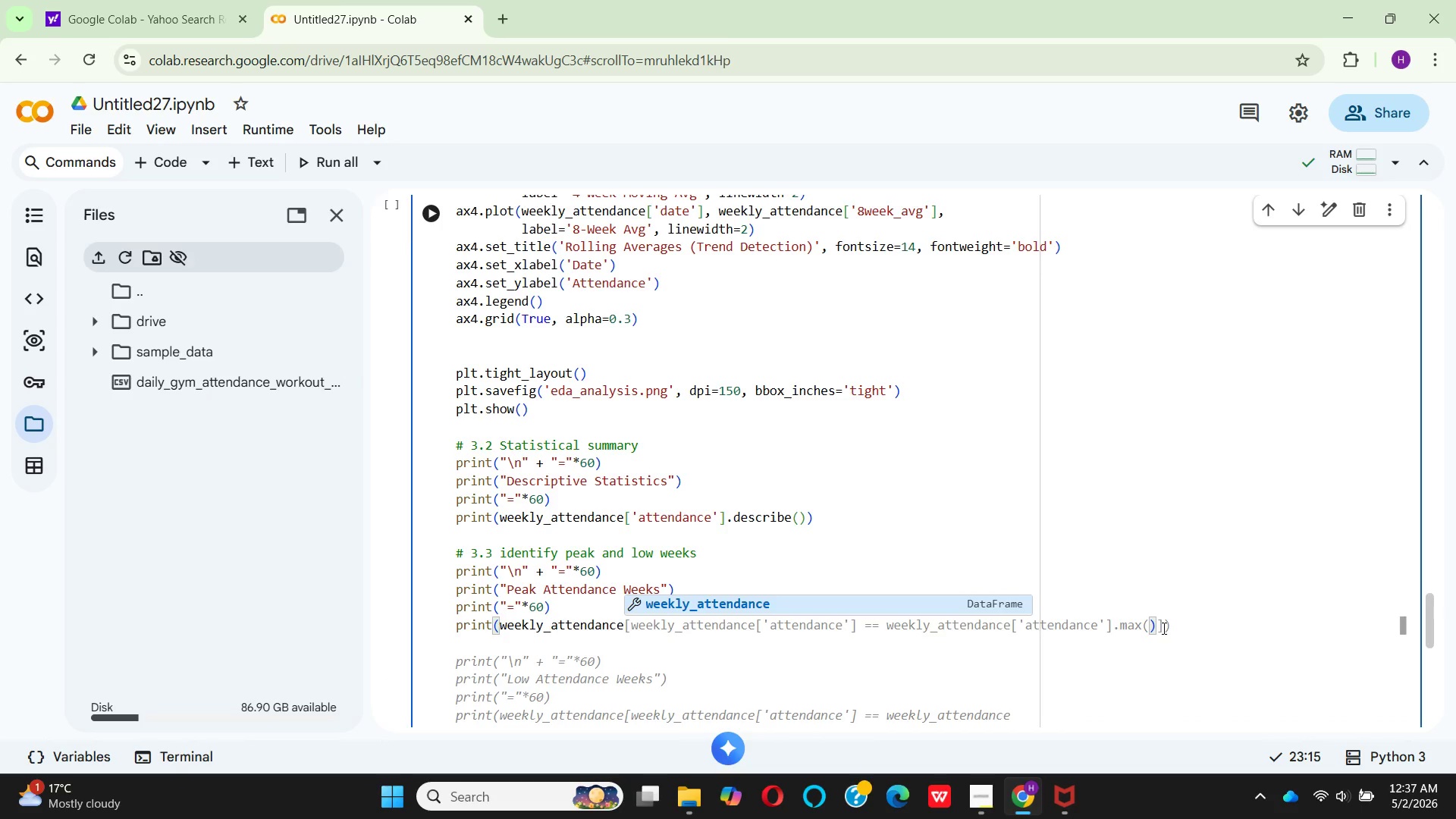 
key(Enter)
 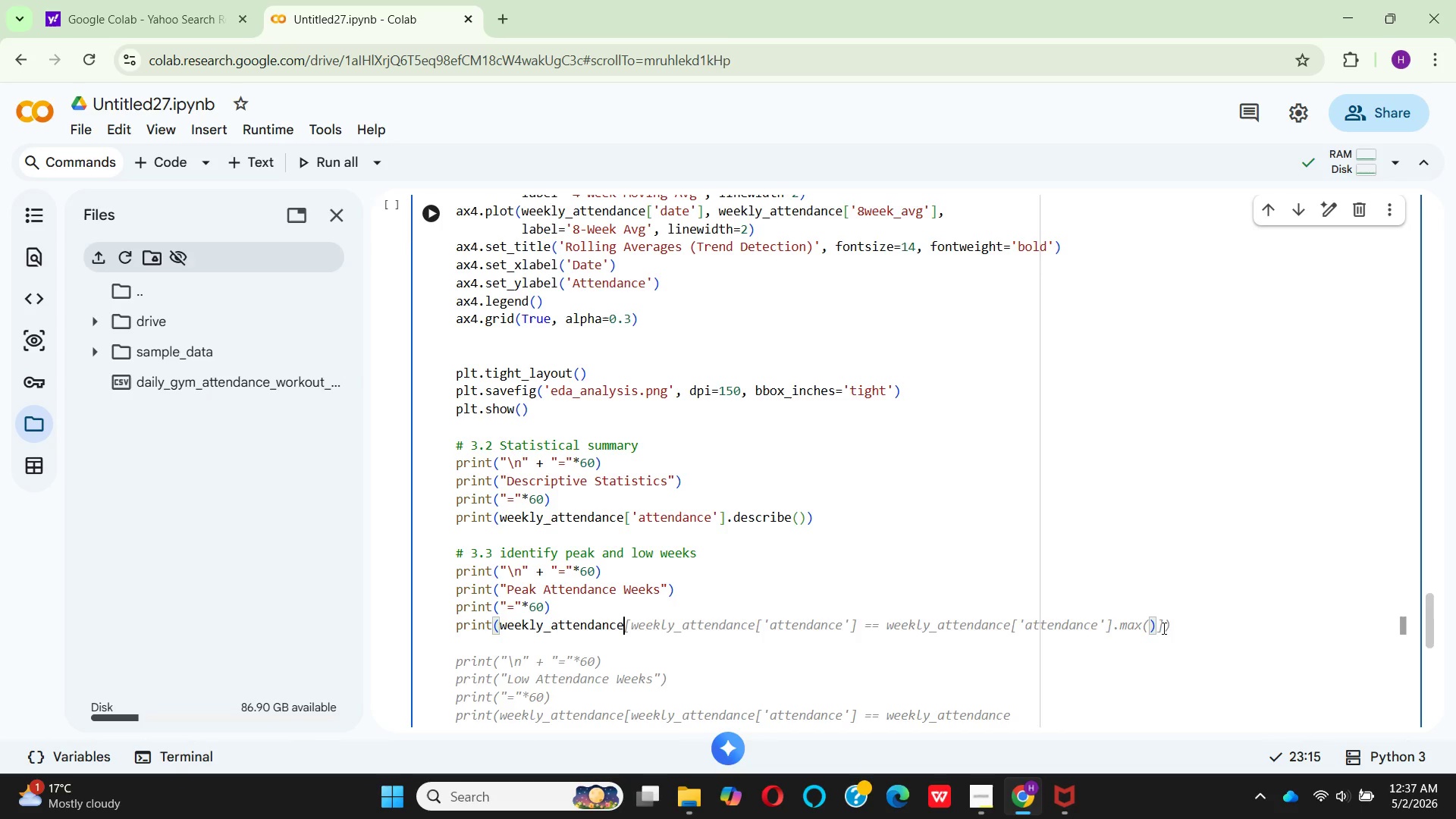 
key(Period)
 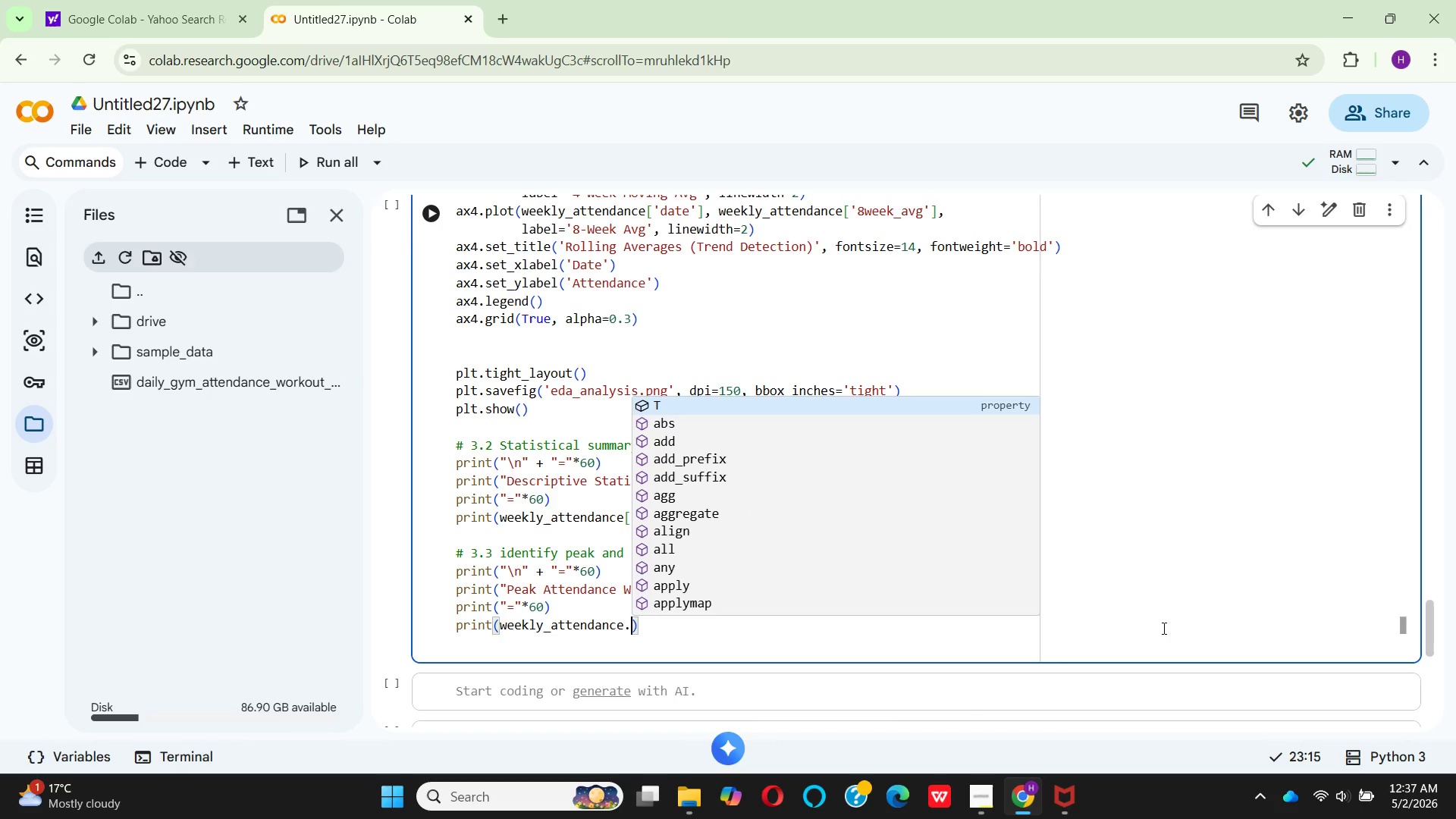 
key(N)
 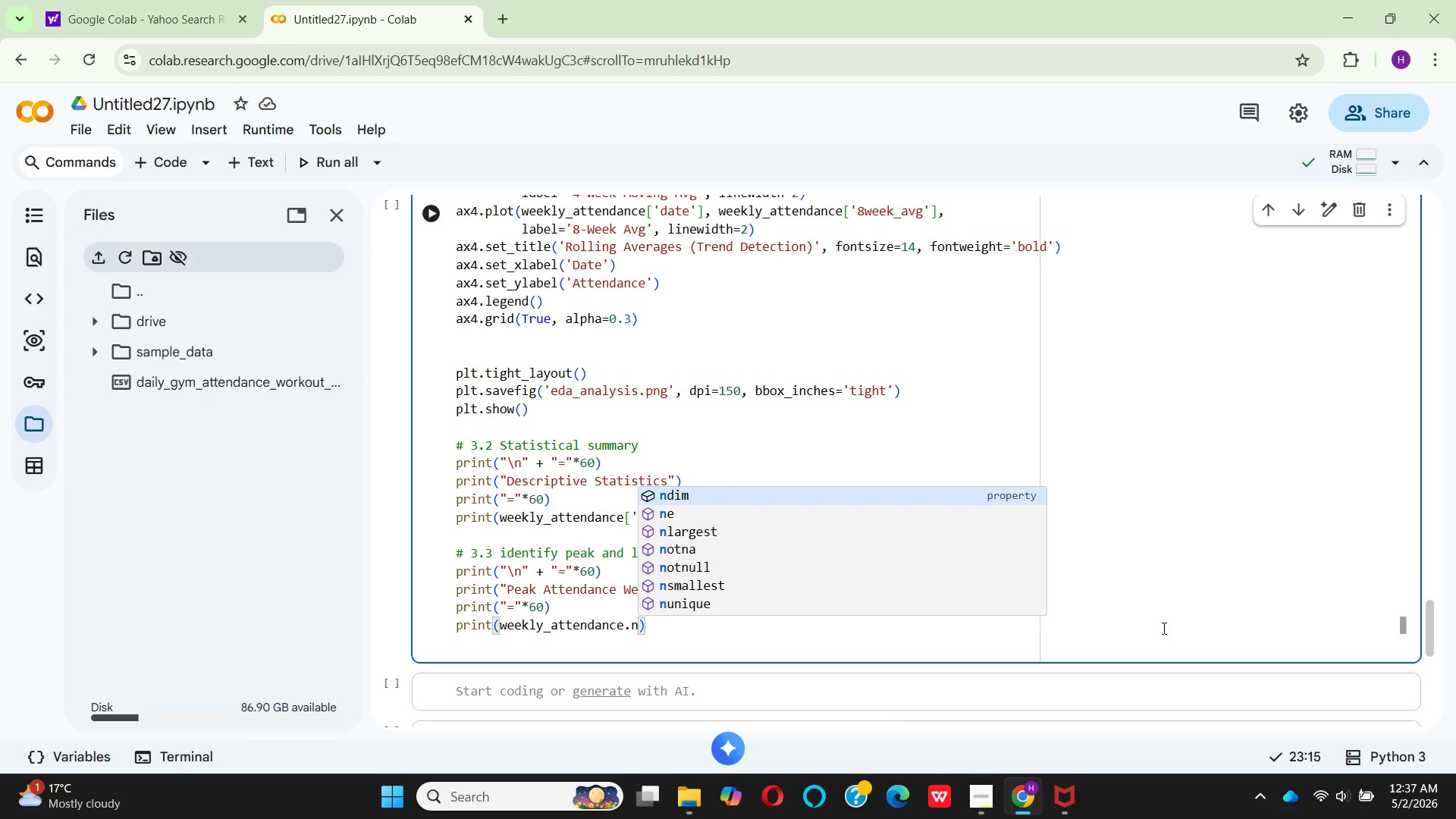 
key(ArrowDown)
 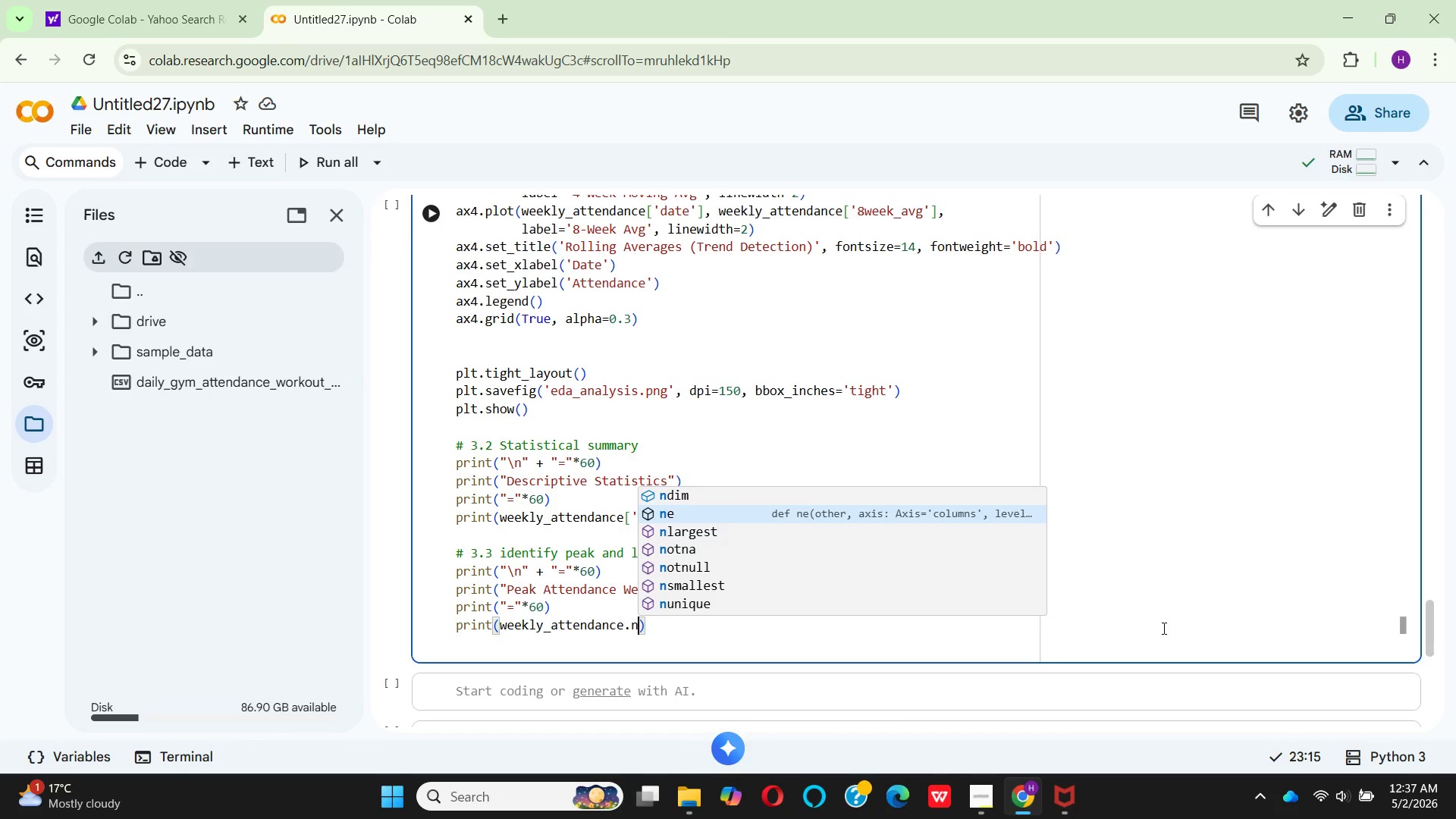 
key(ArrowDown)
 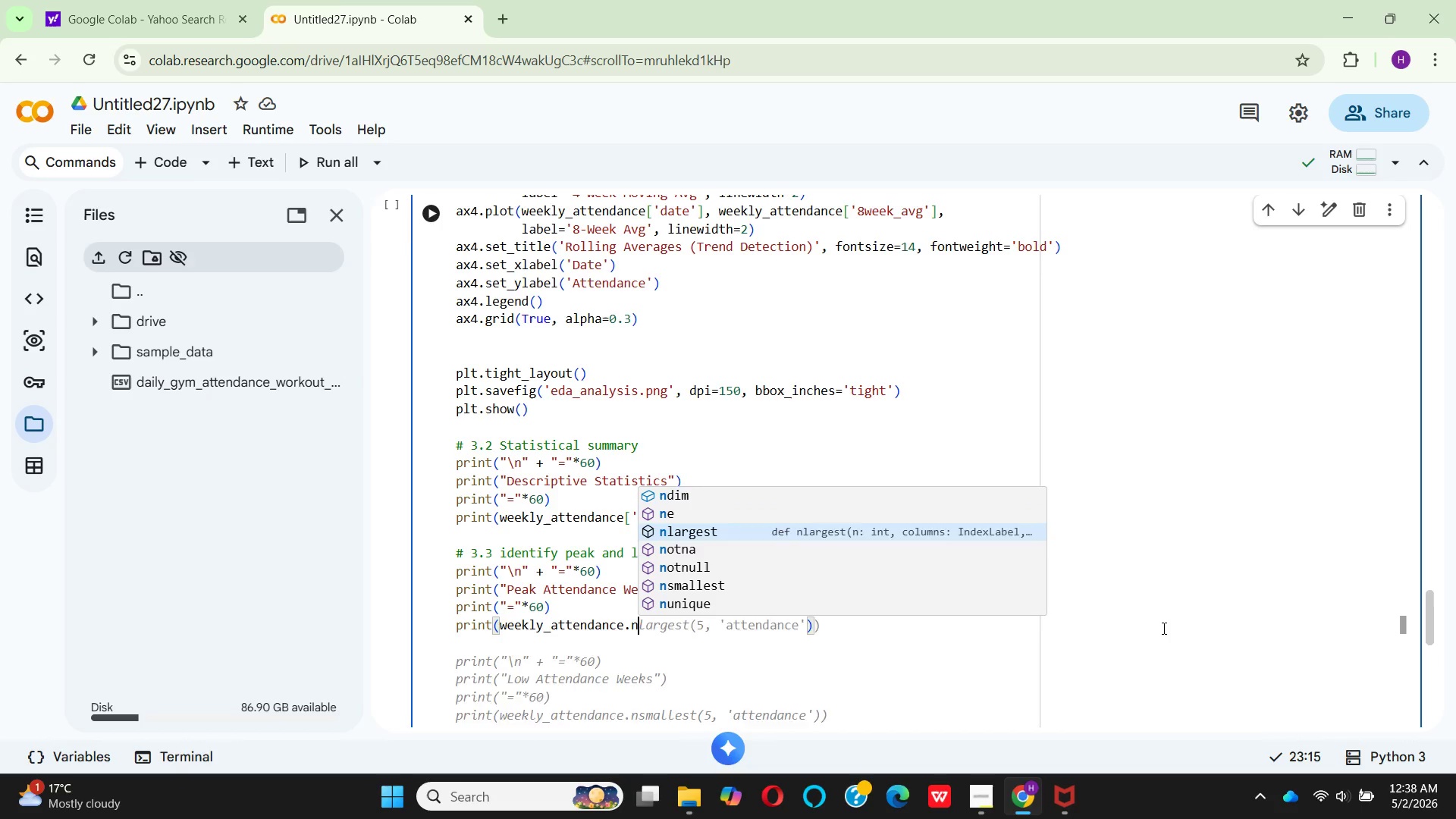 
key(ArrowDown)
 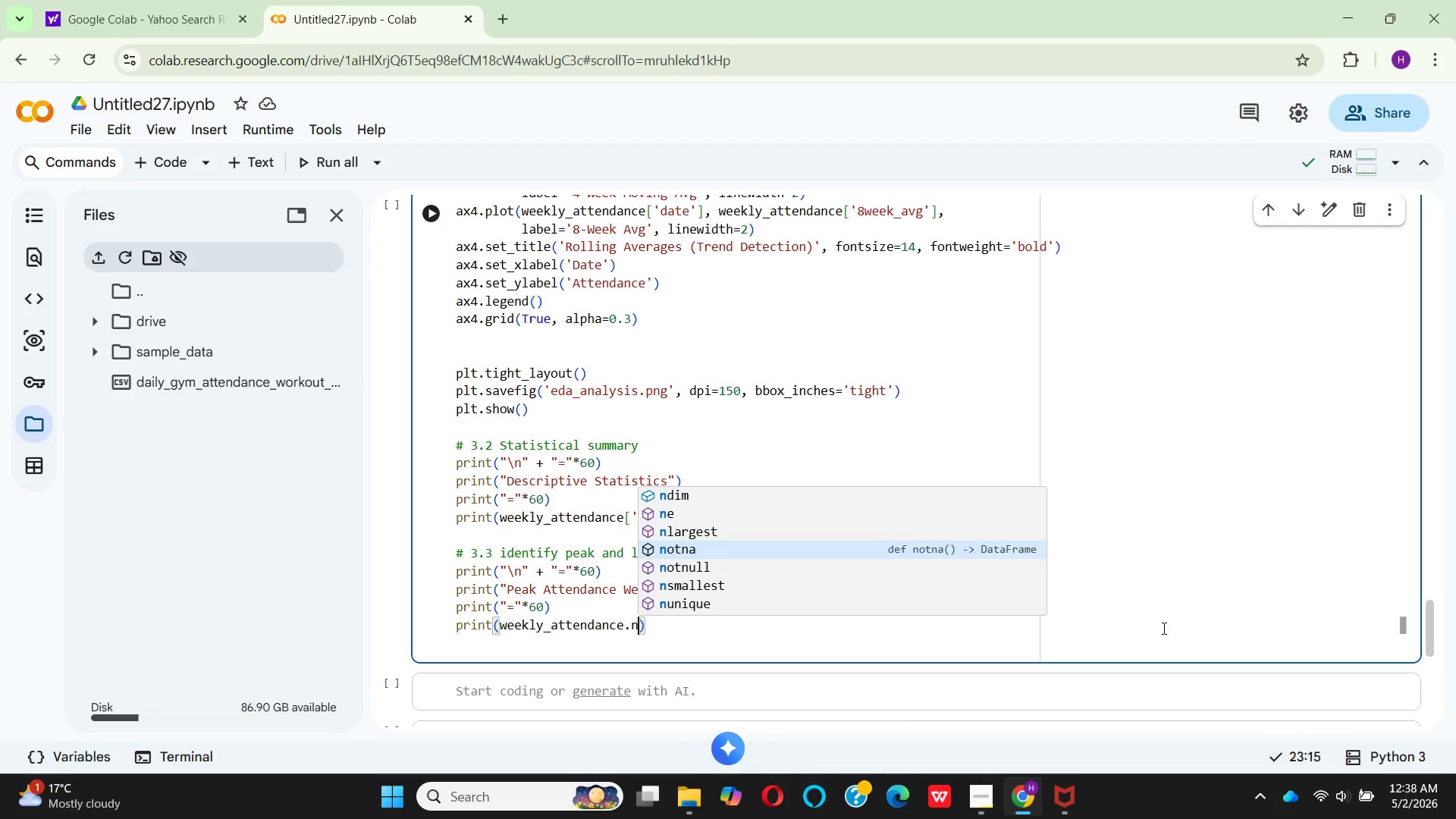 
key(ArrowDown)
 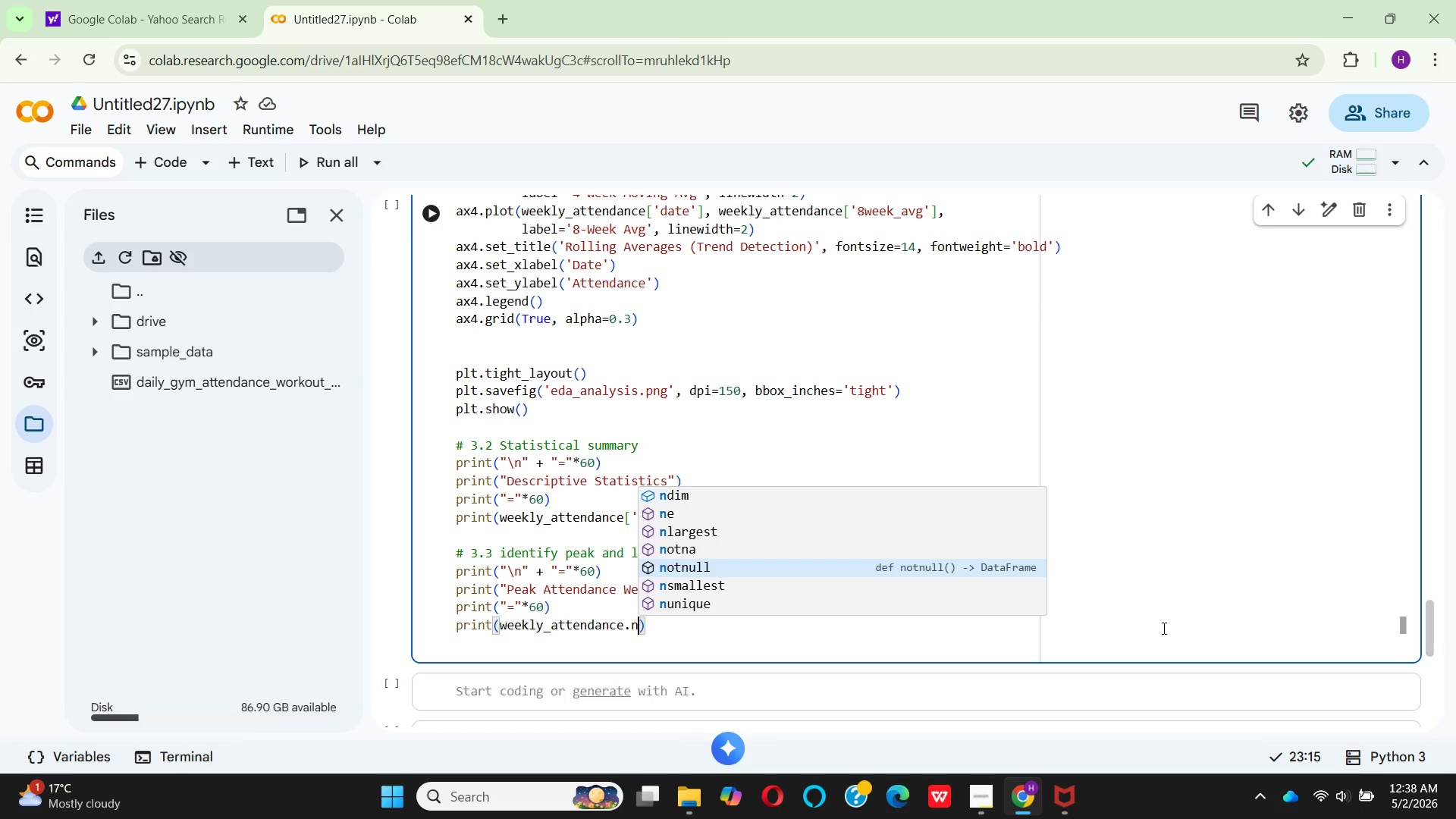 
key(ArrowDown)
 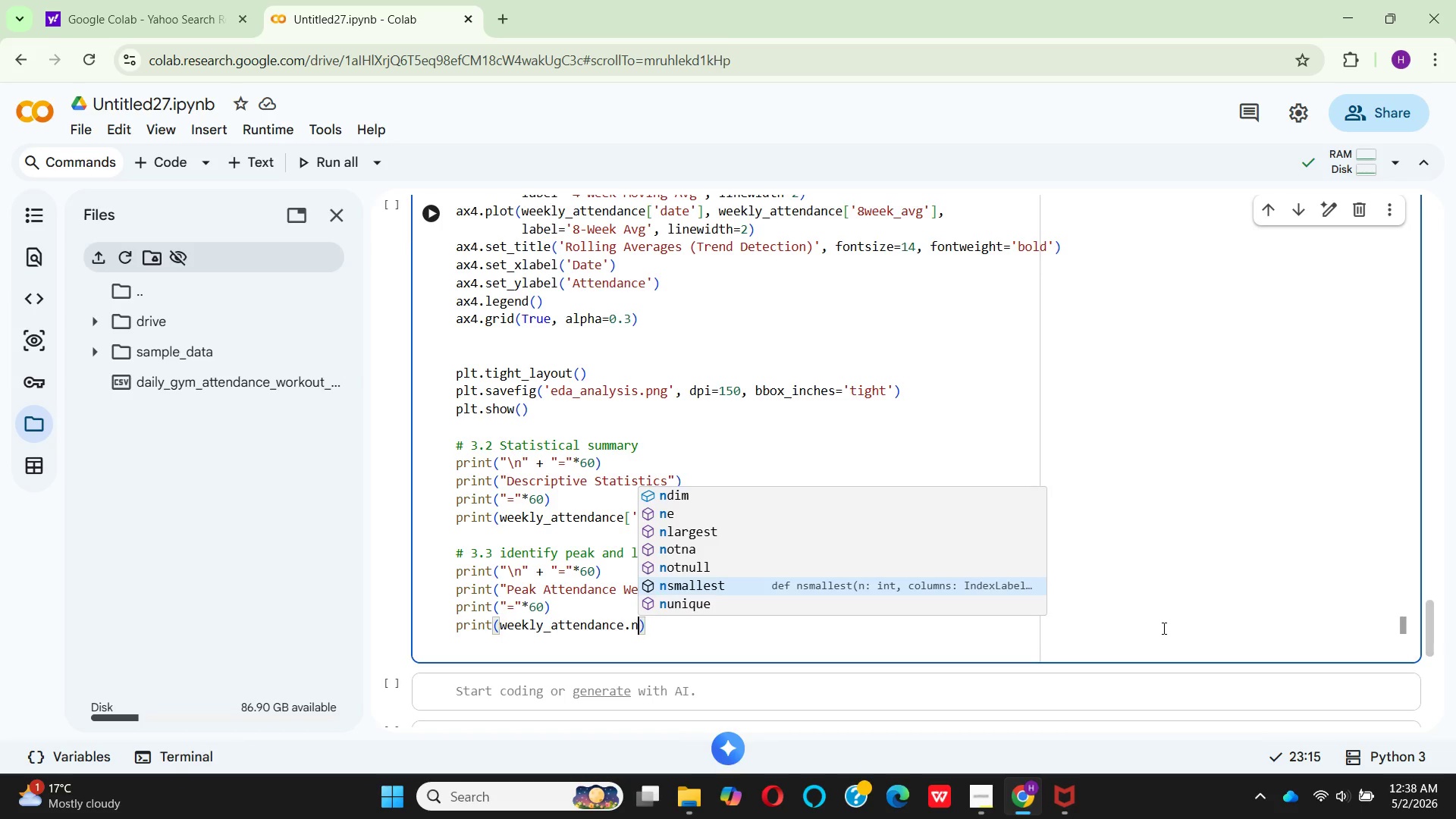 
key(Enter)
 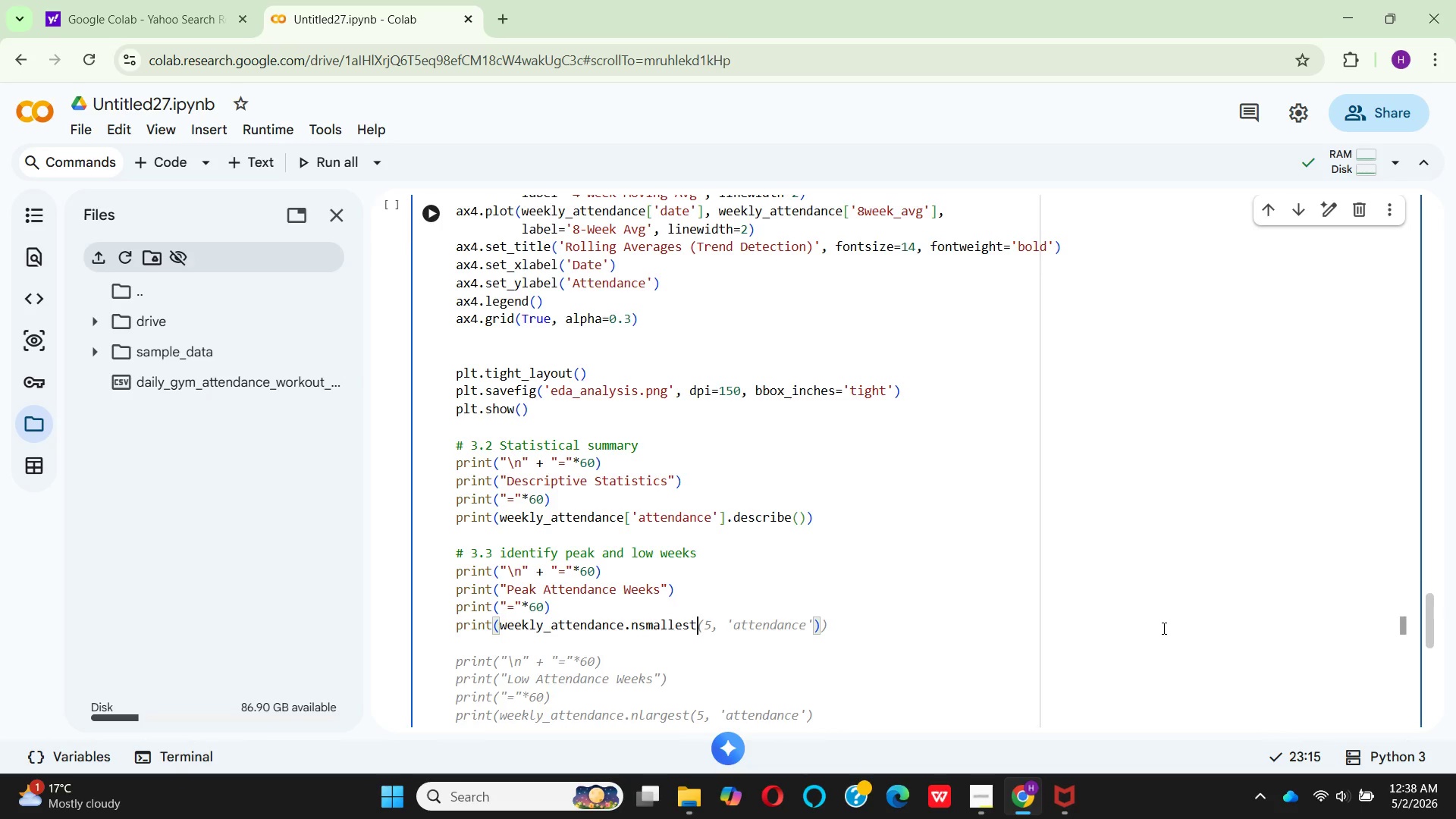 
type((5, 'attendance)
 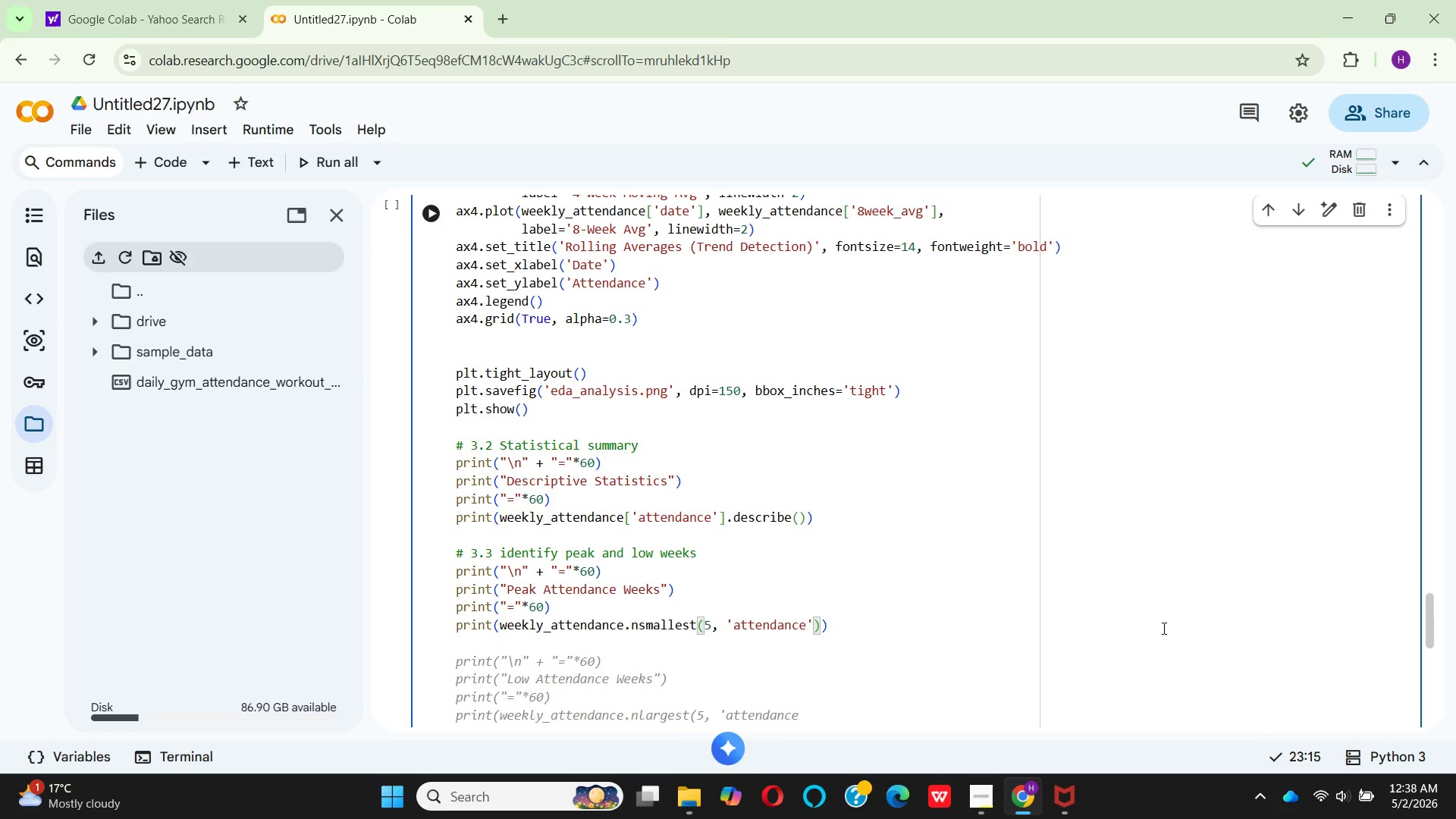 
key(ArrowRight)
 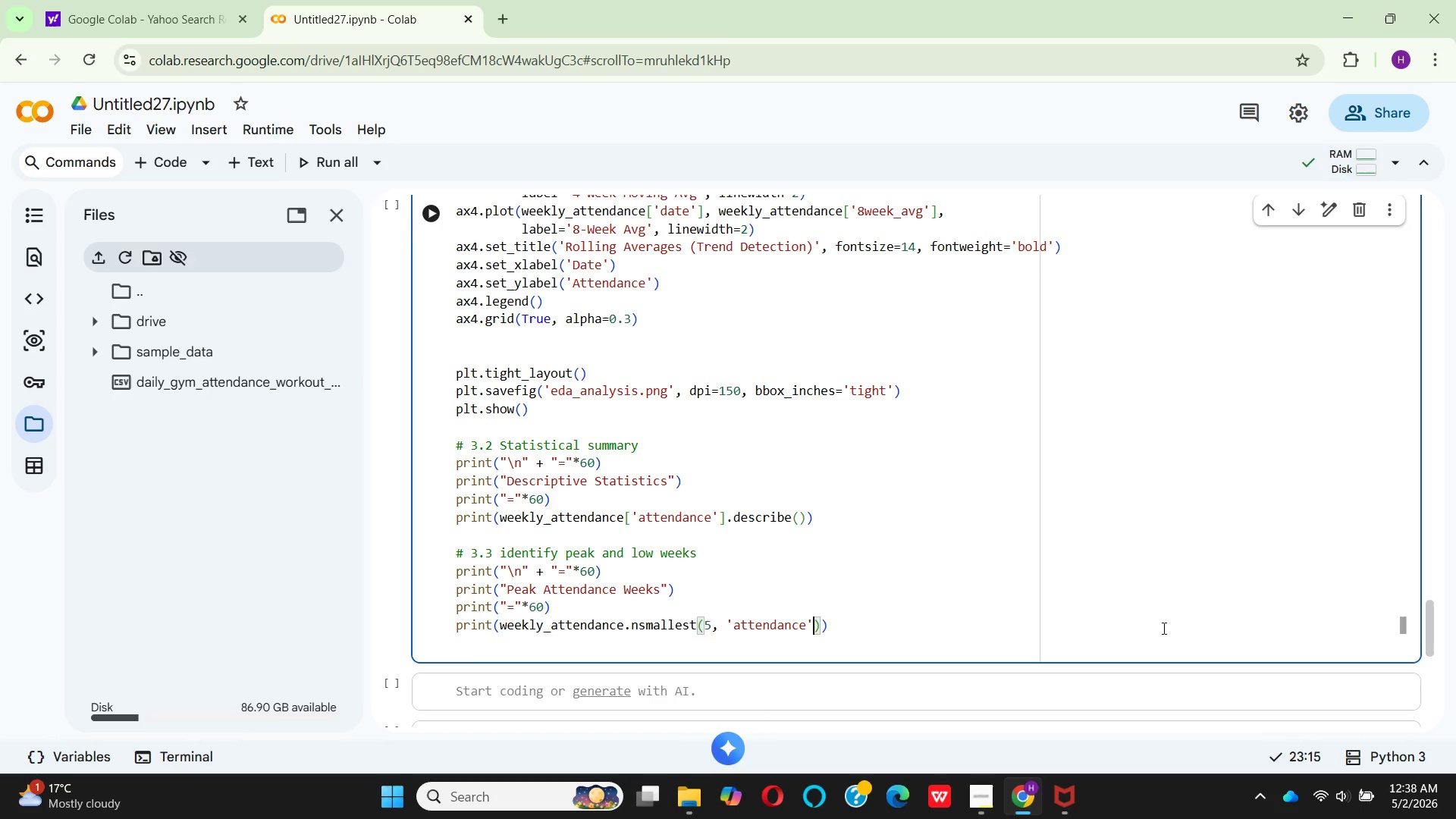 
key(ArrowRight)
 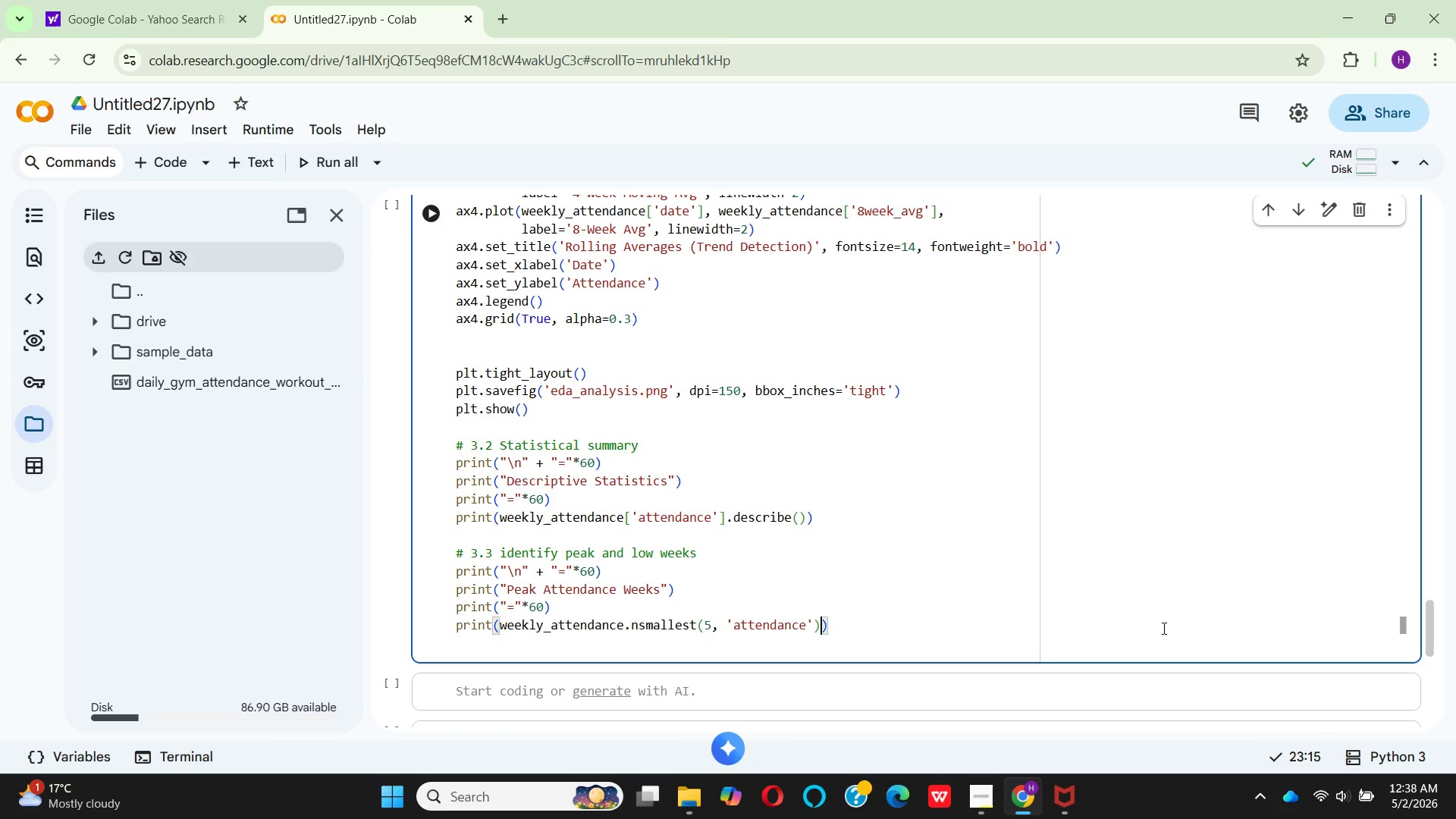 
key(BracketLeft)
 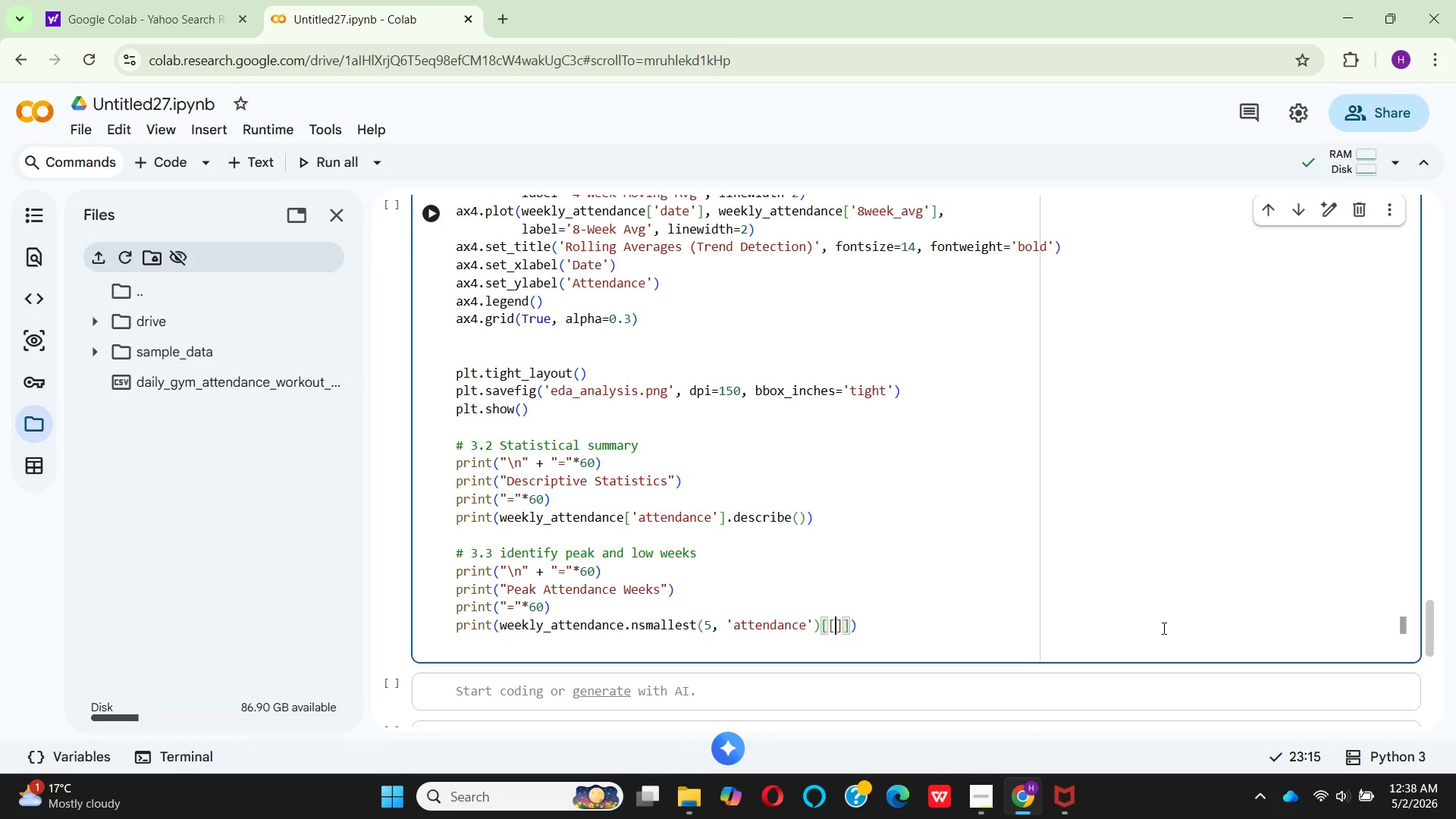 
key(BracketLeft)
 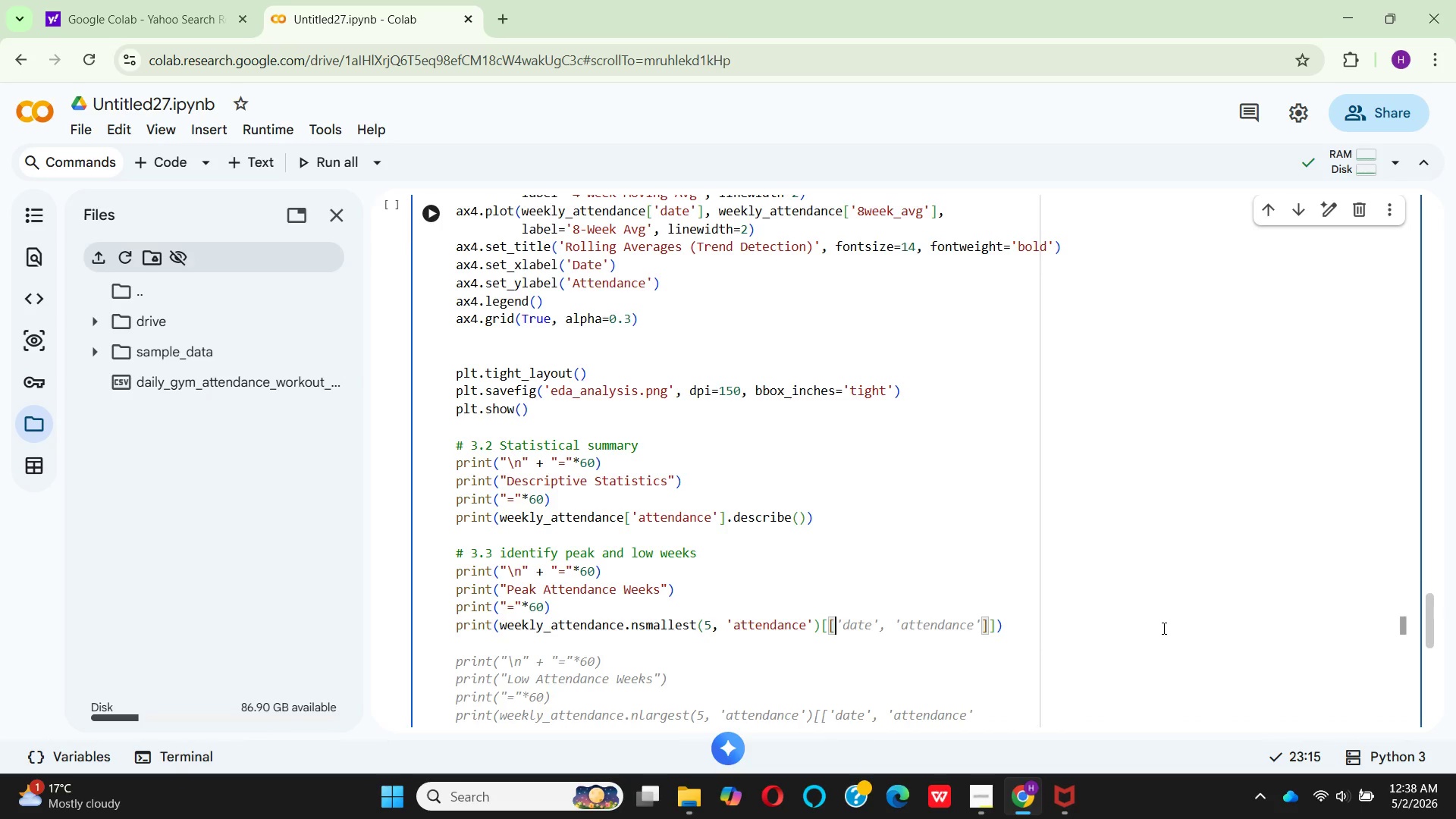 
wait(9.19)
 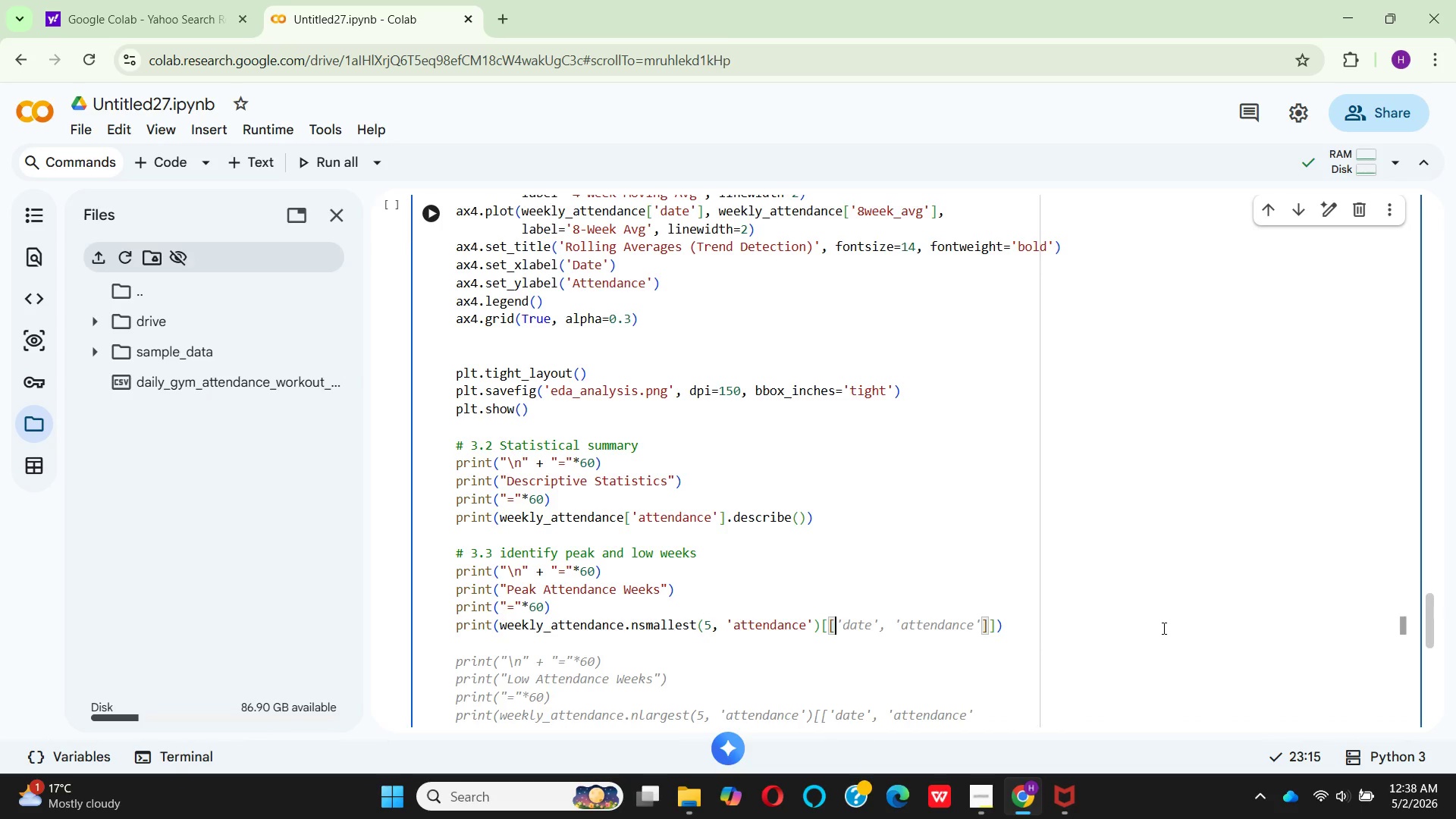 
left_click([922, 599])
 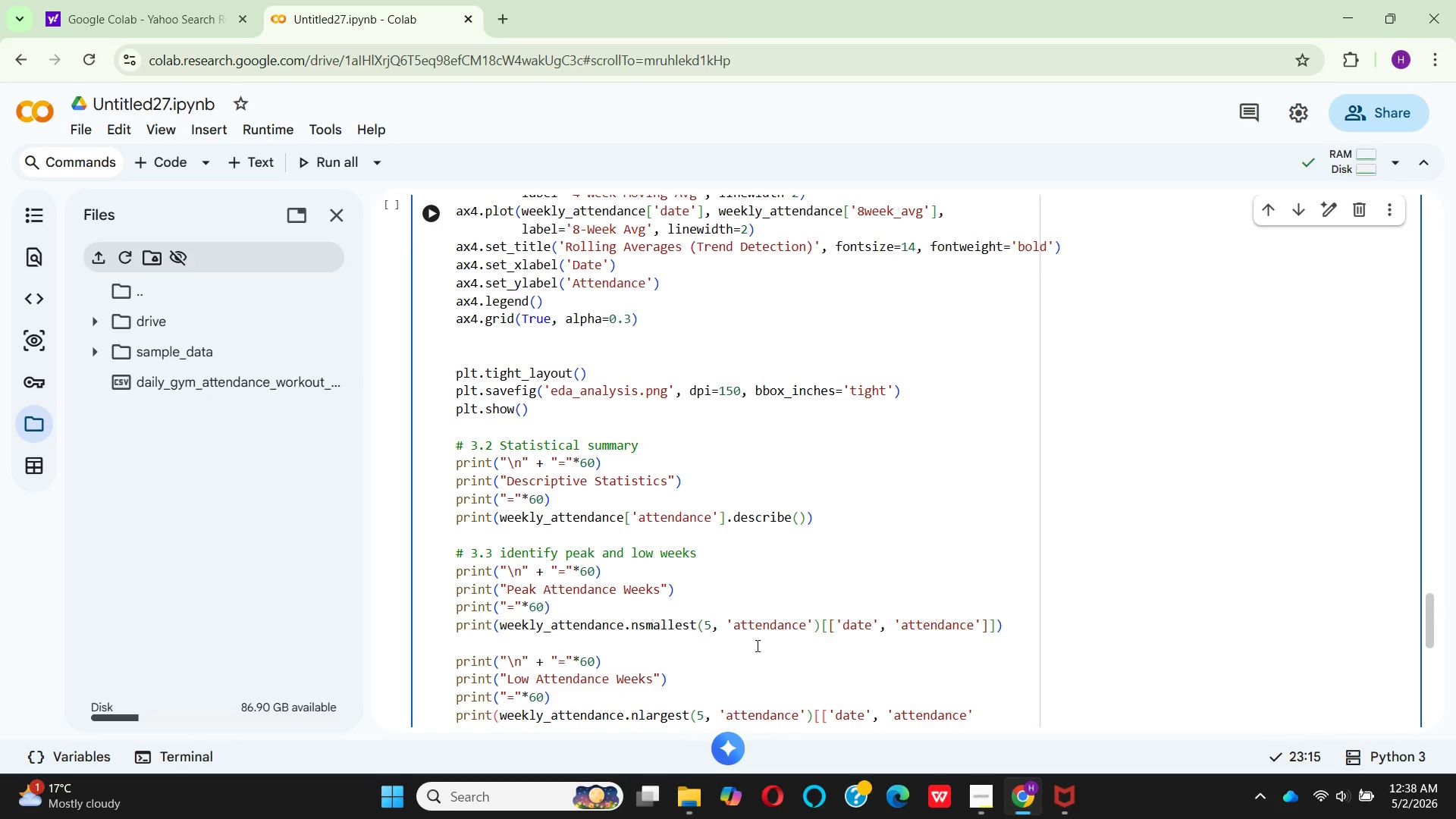 
scroll: coordinate [756, 645], scroll_direction: down, amount: 1.0
 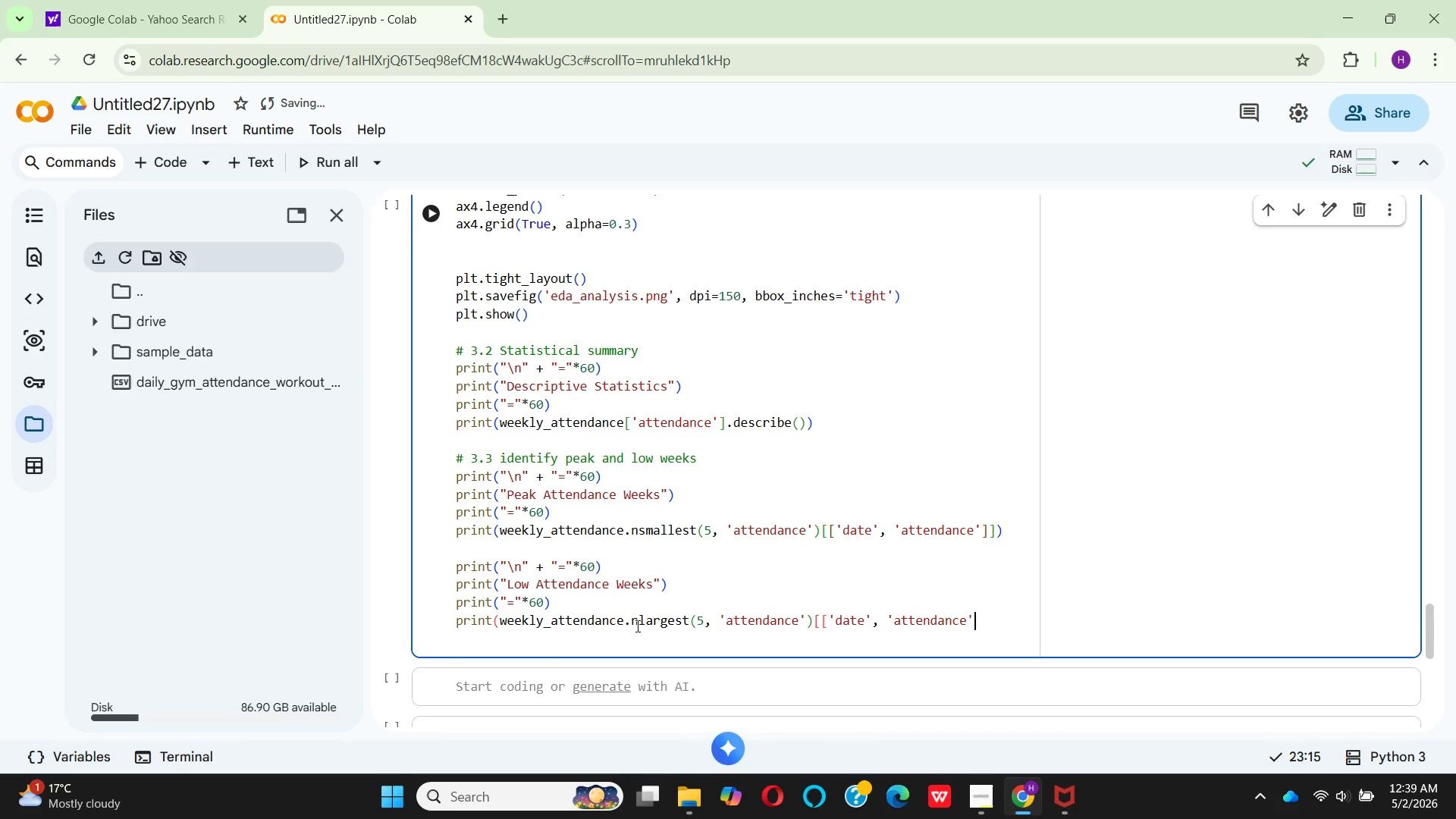 
wait(31.74)
 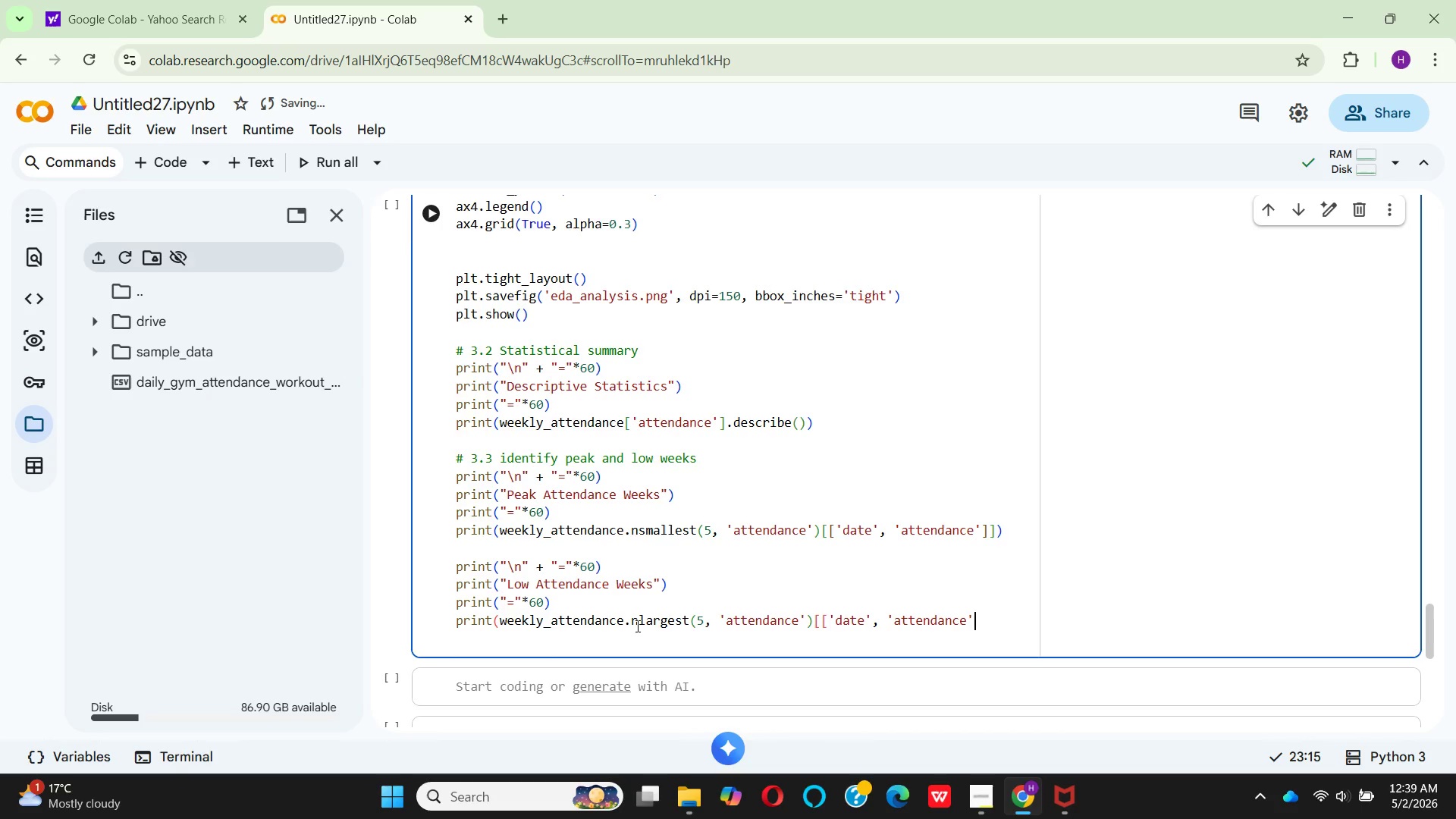 
left_click([697, 534])
 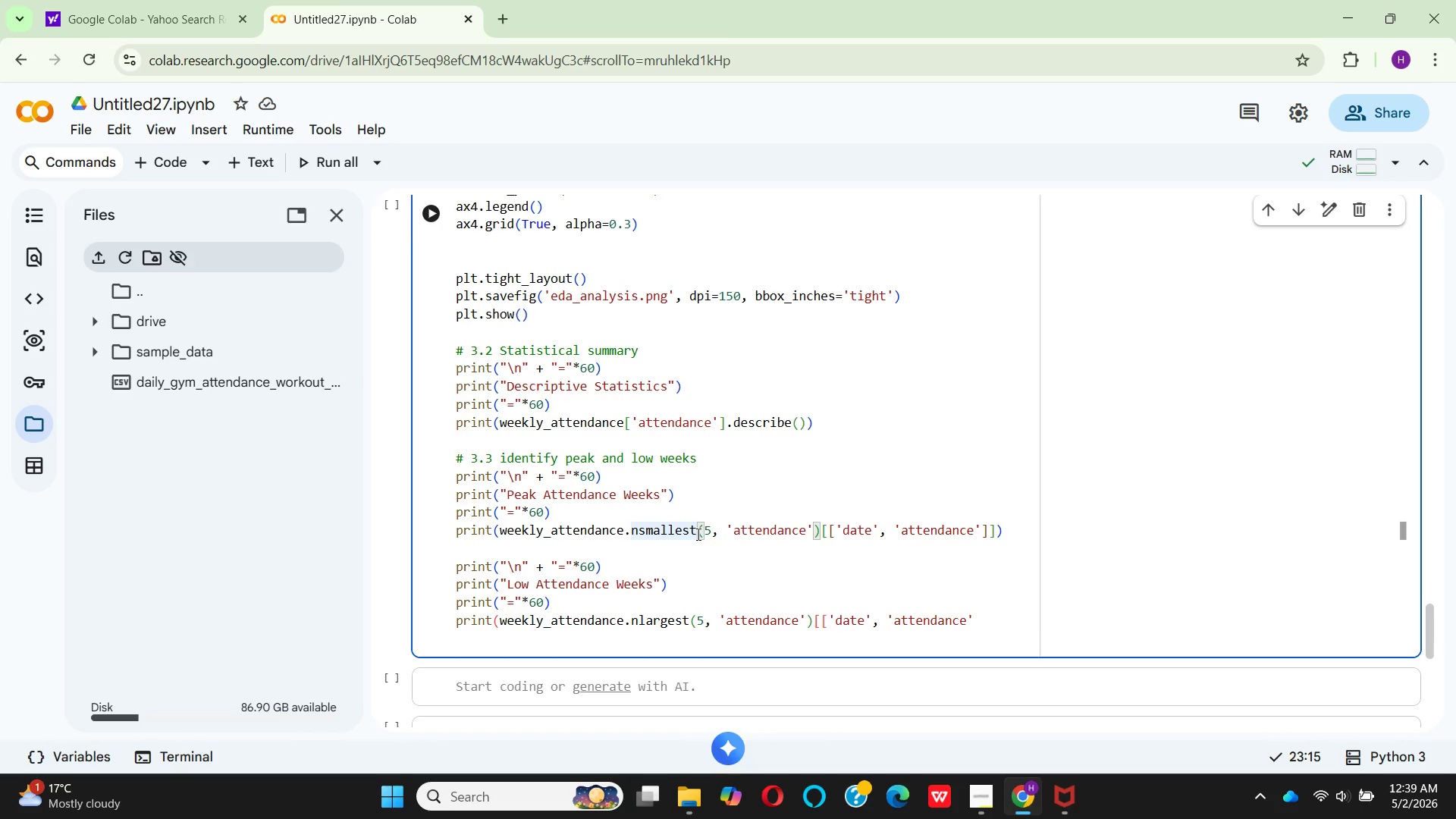 
key(Backspace)
 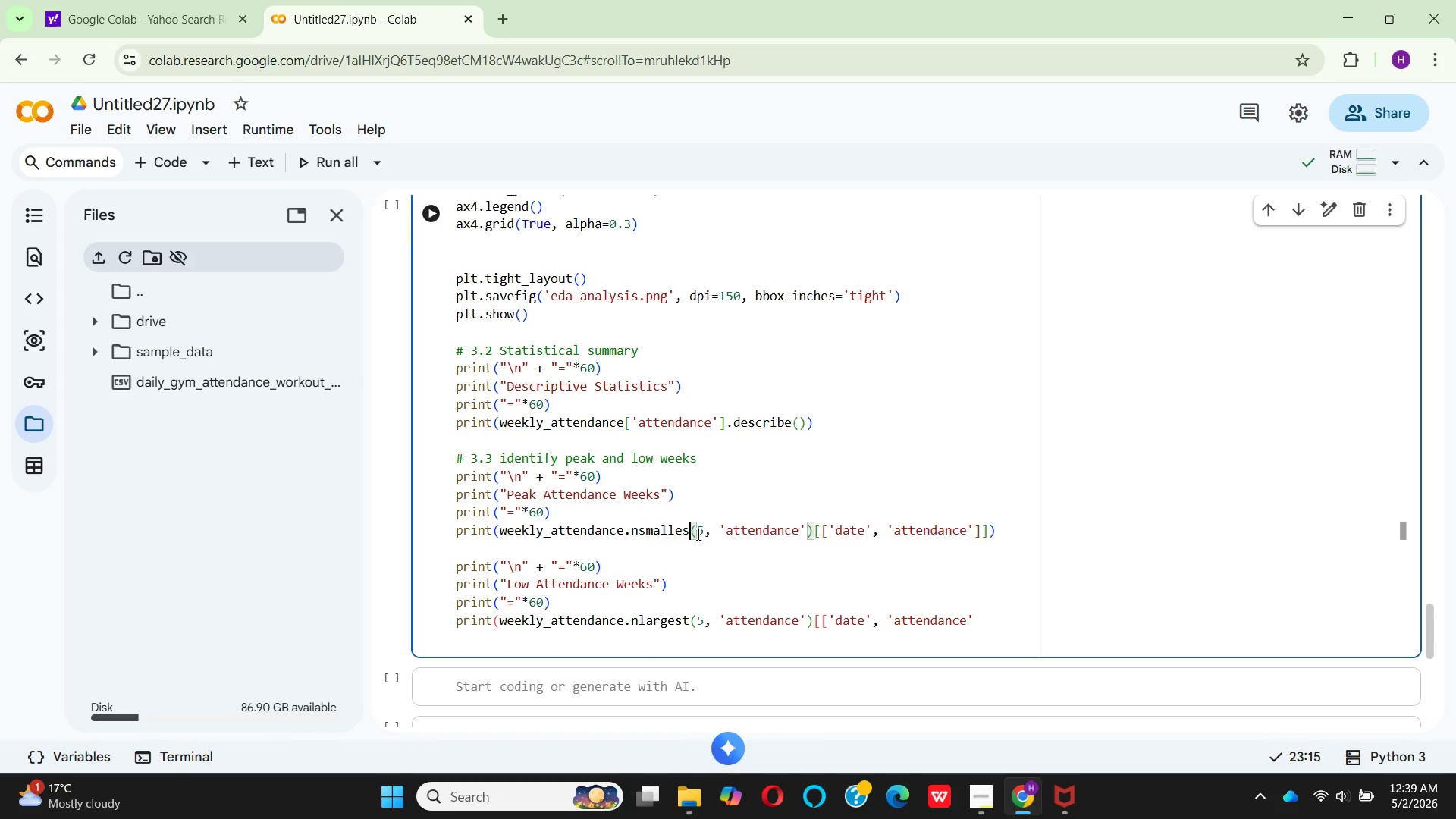 
key(Backspace)
 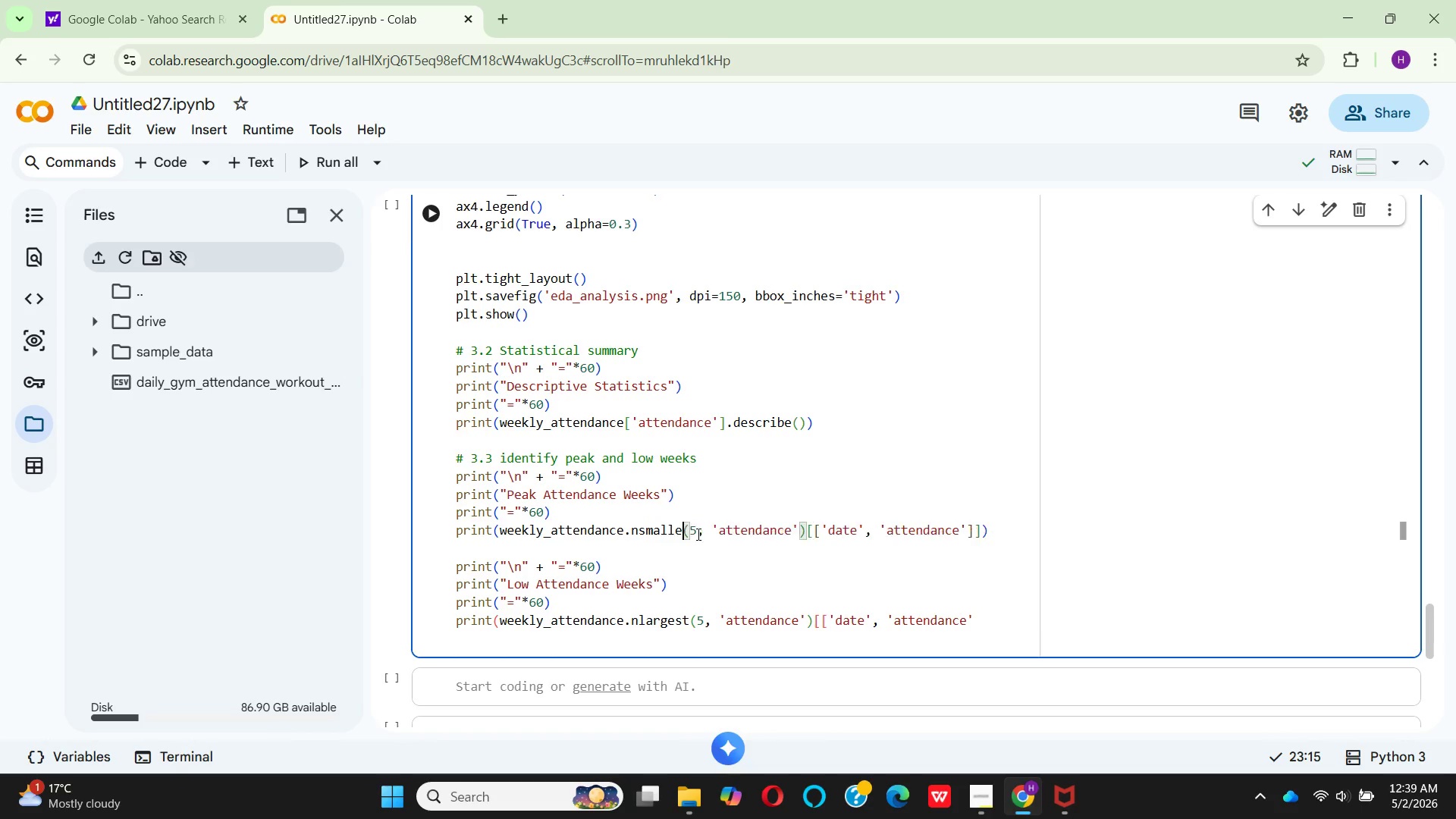 
key(Backspace)
 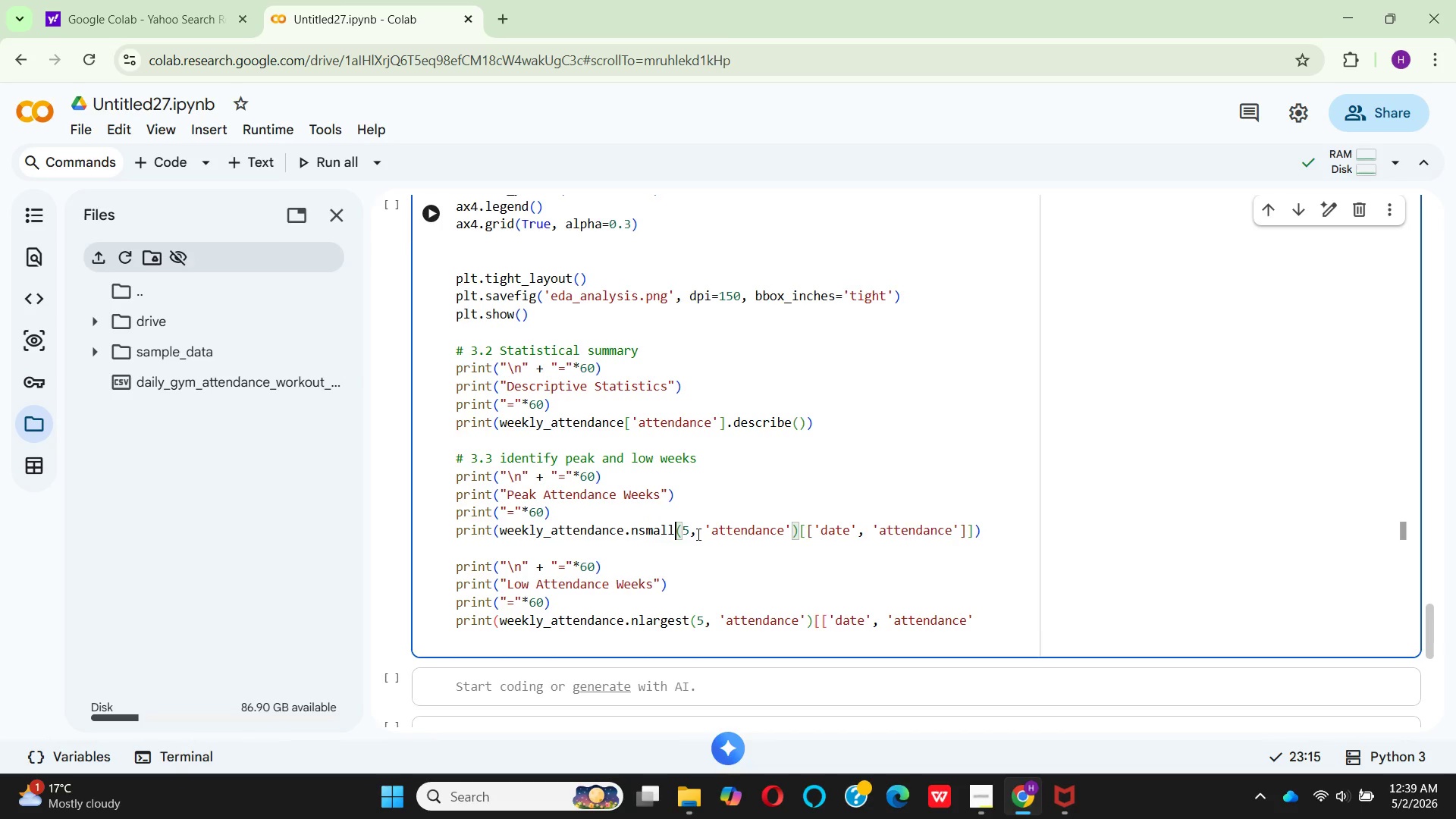 
key(Backspace)
 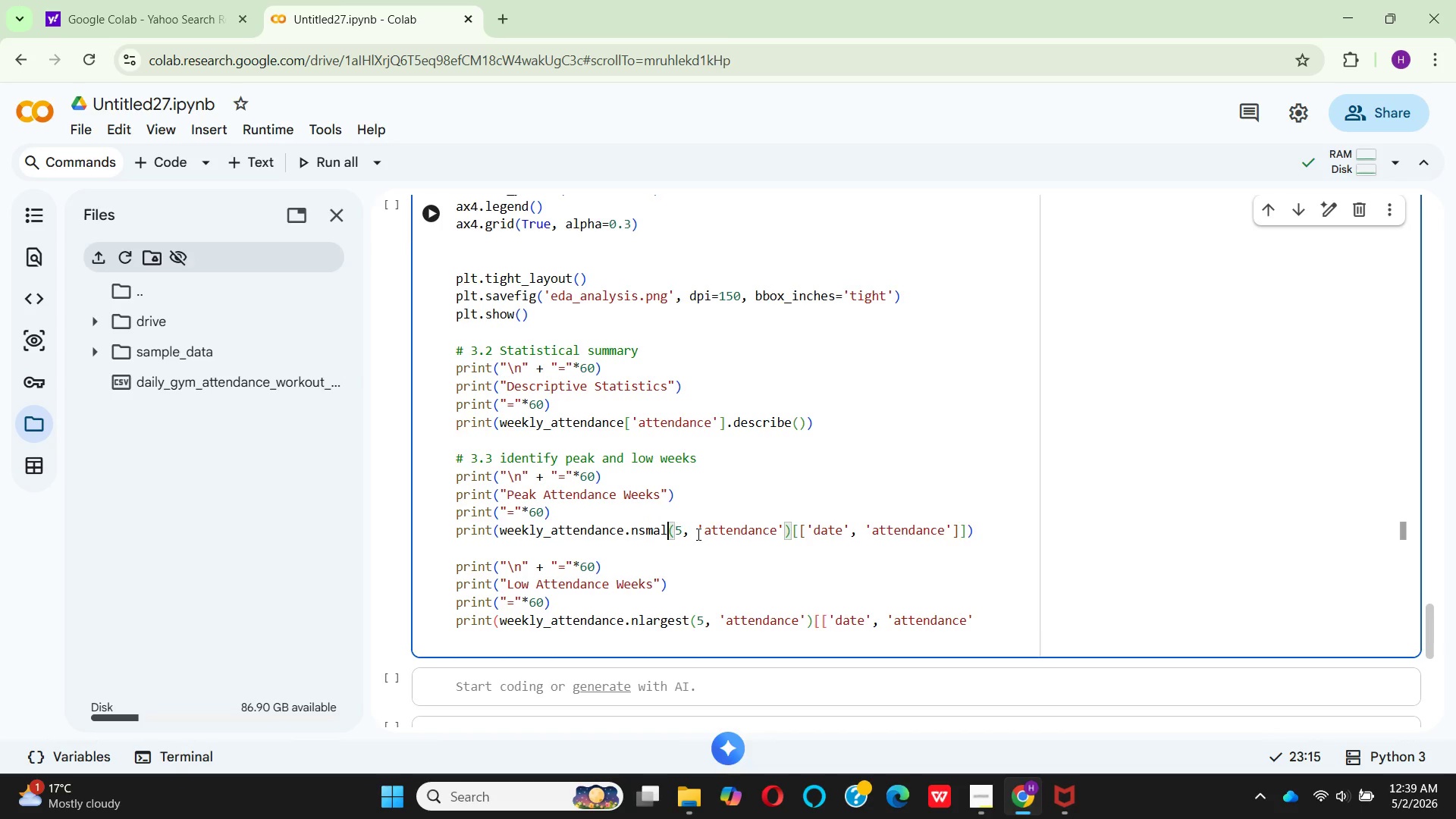 
key(Backspace)
 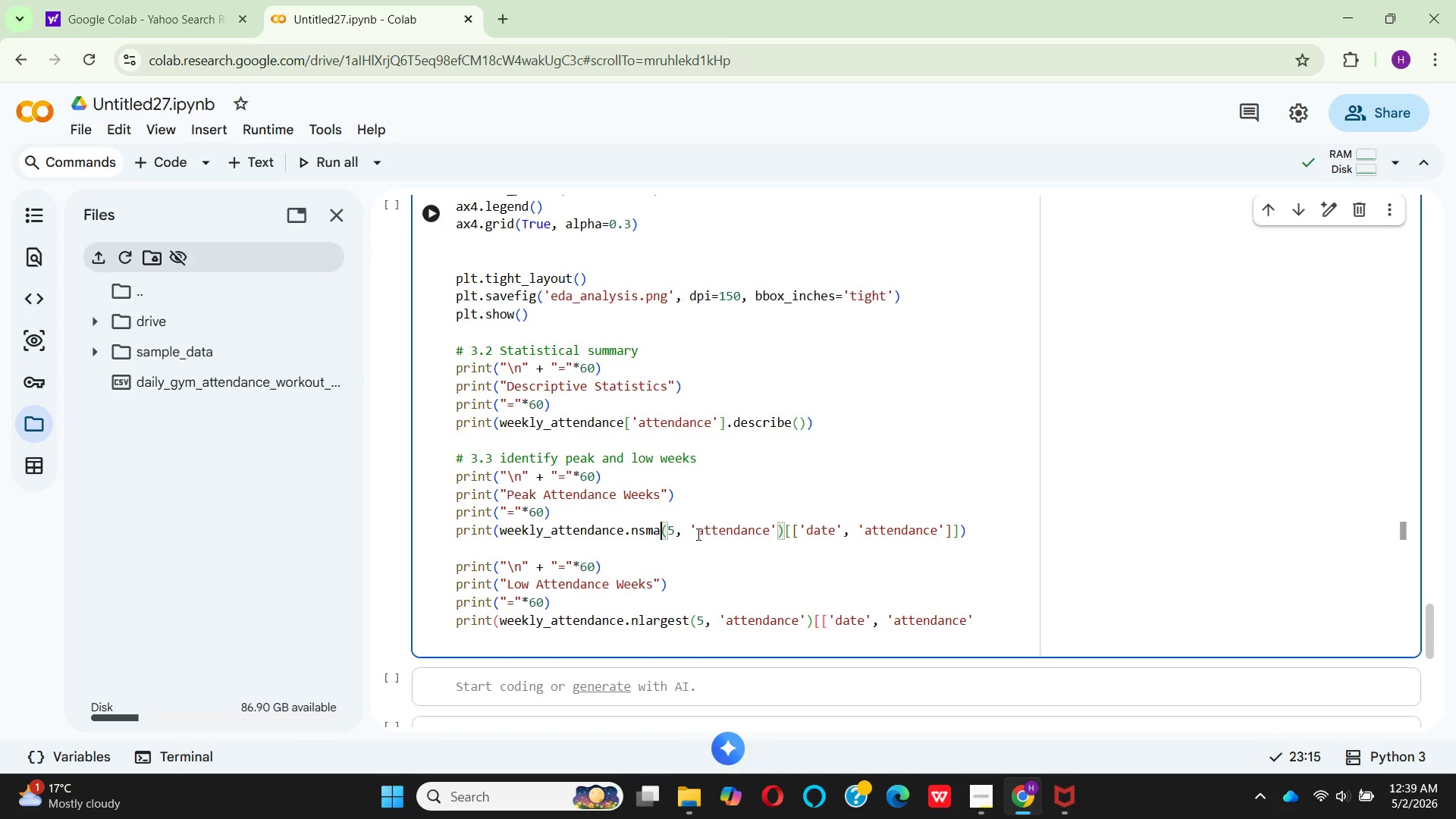 
key(Backspace)
 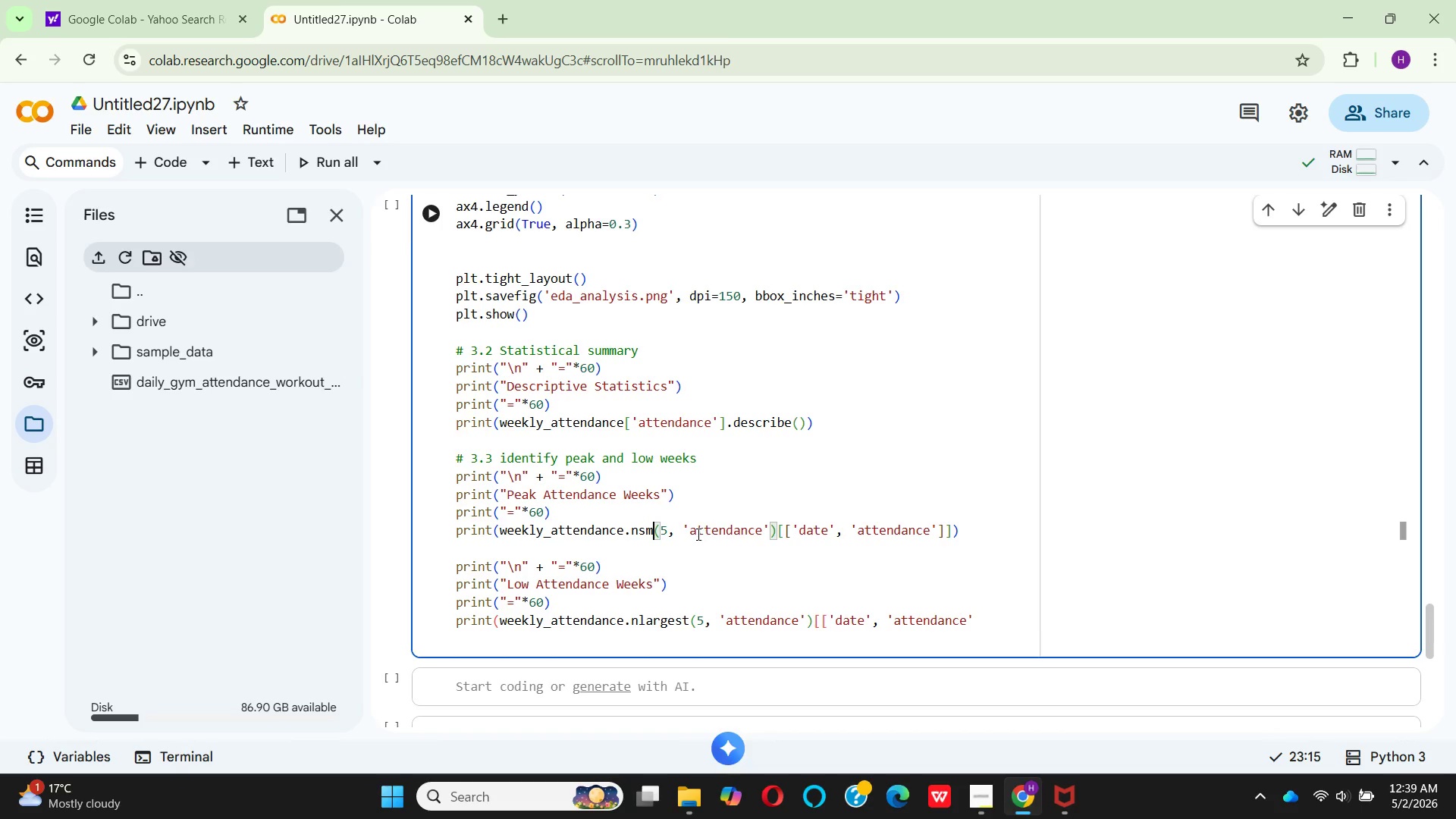 
key(Backspace)
 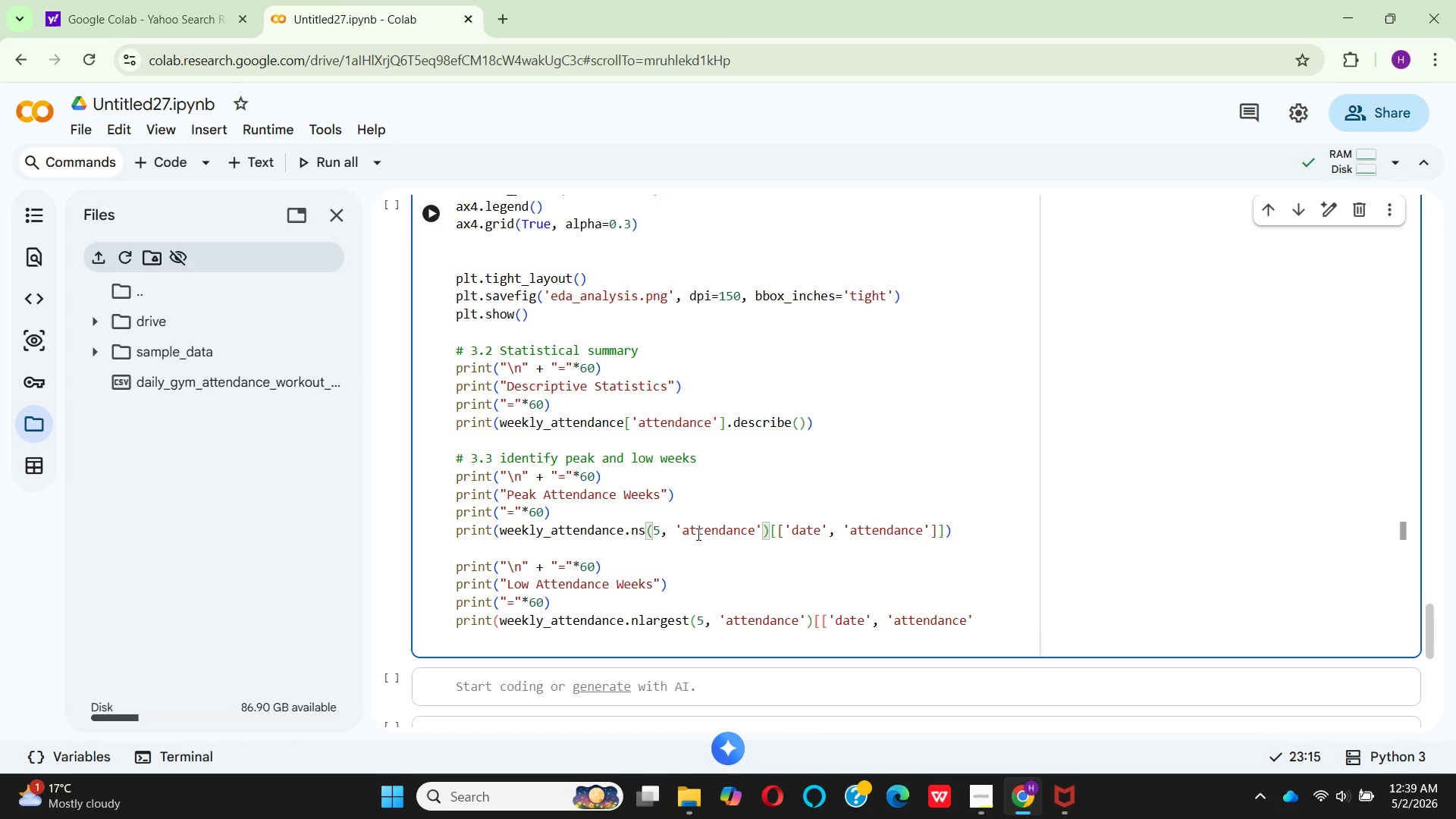 
key(Backspace)
 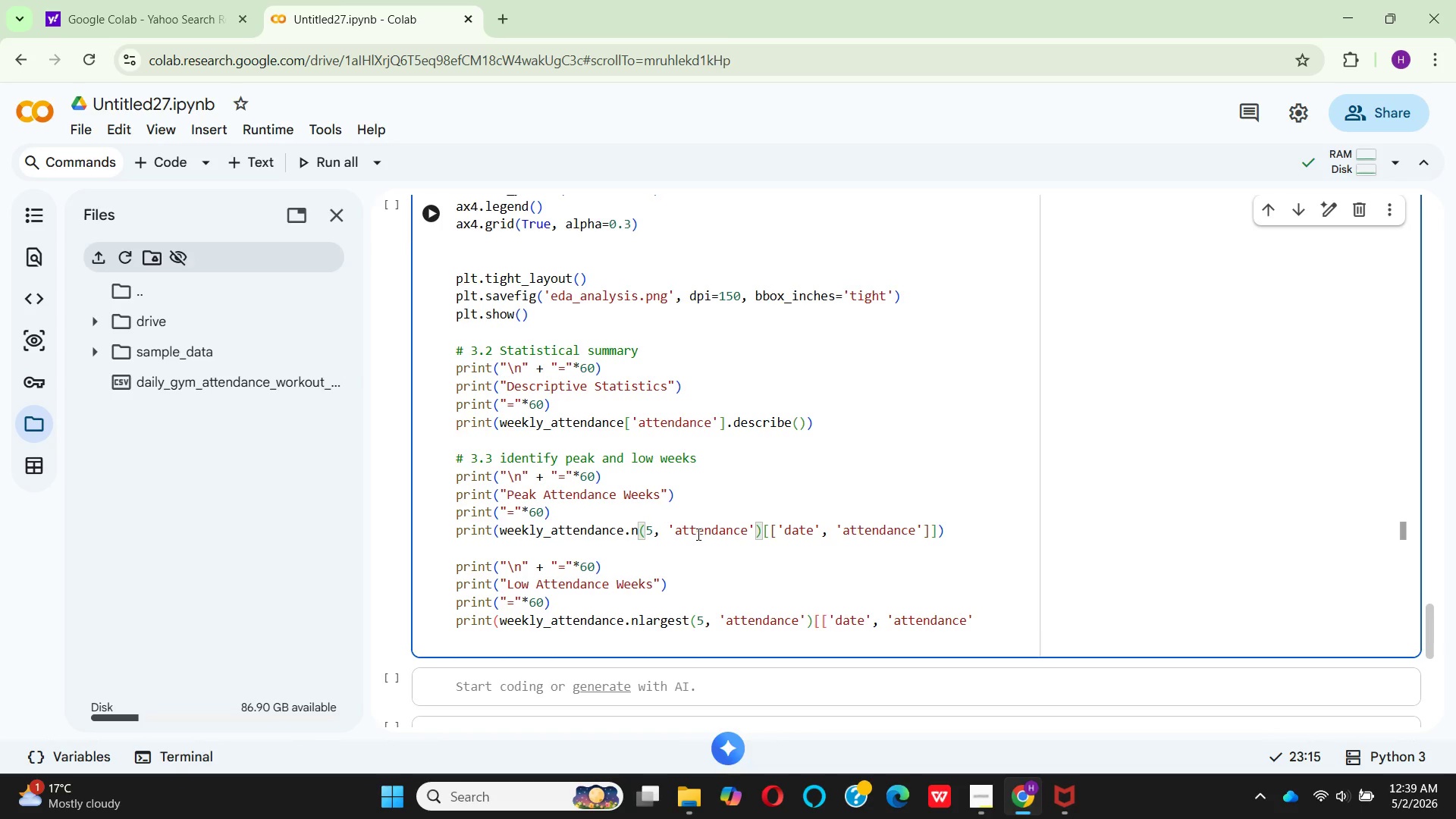 
key(L)
 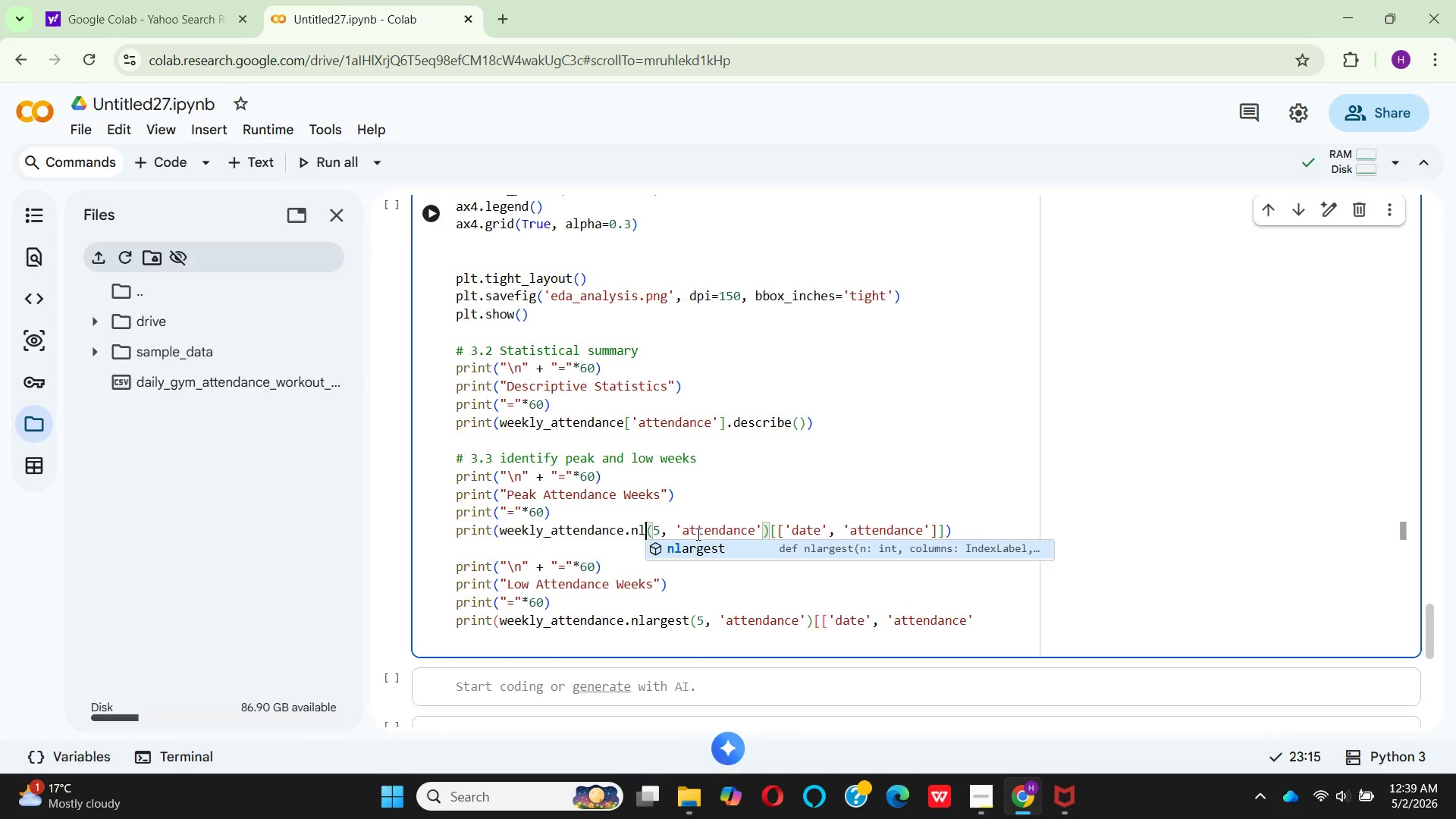 
key(Enter)
 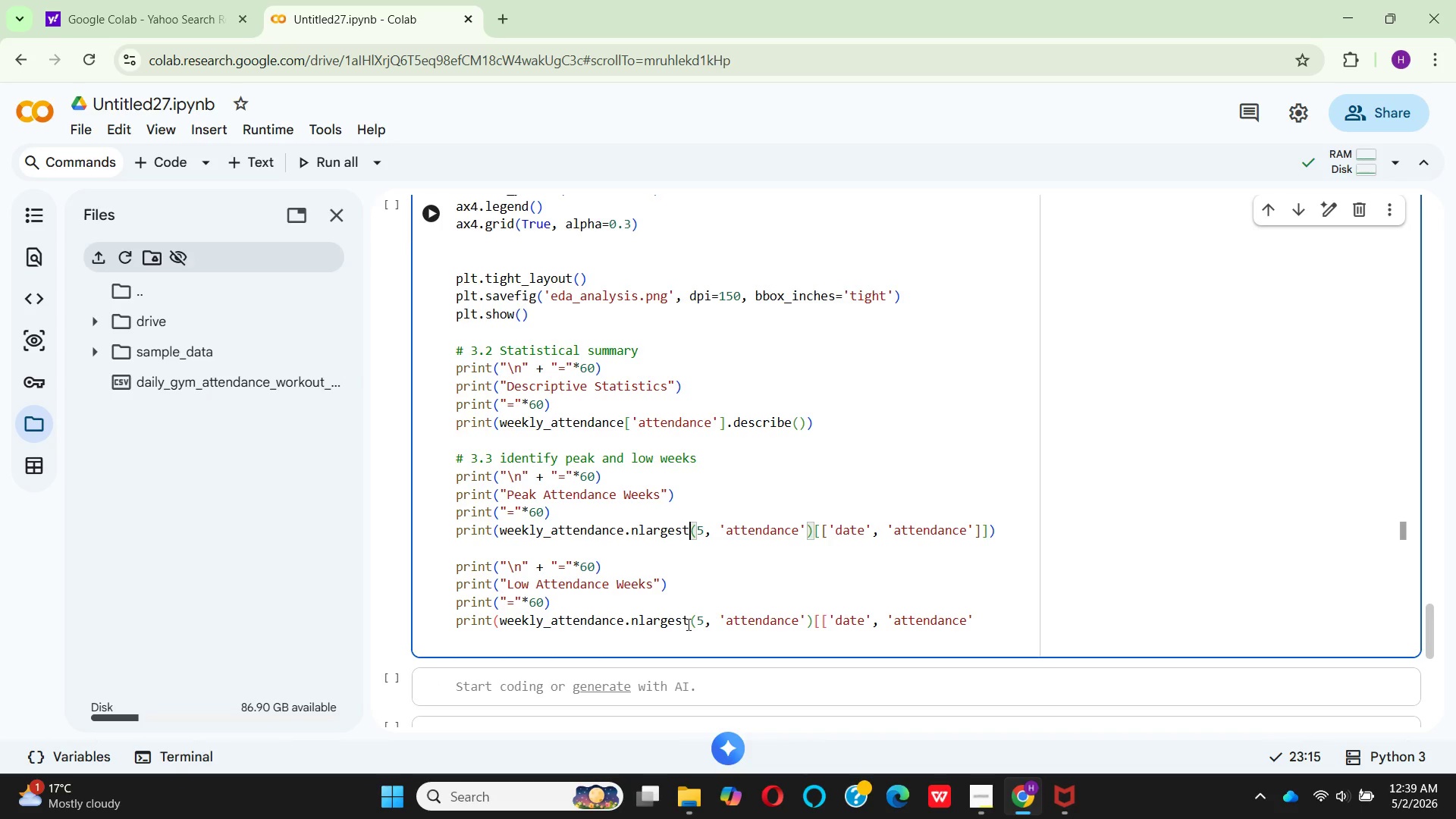 
key(Backspace)
 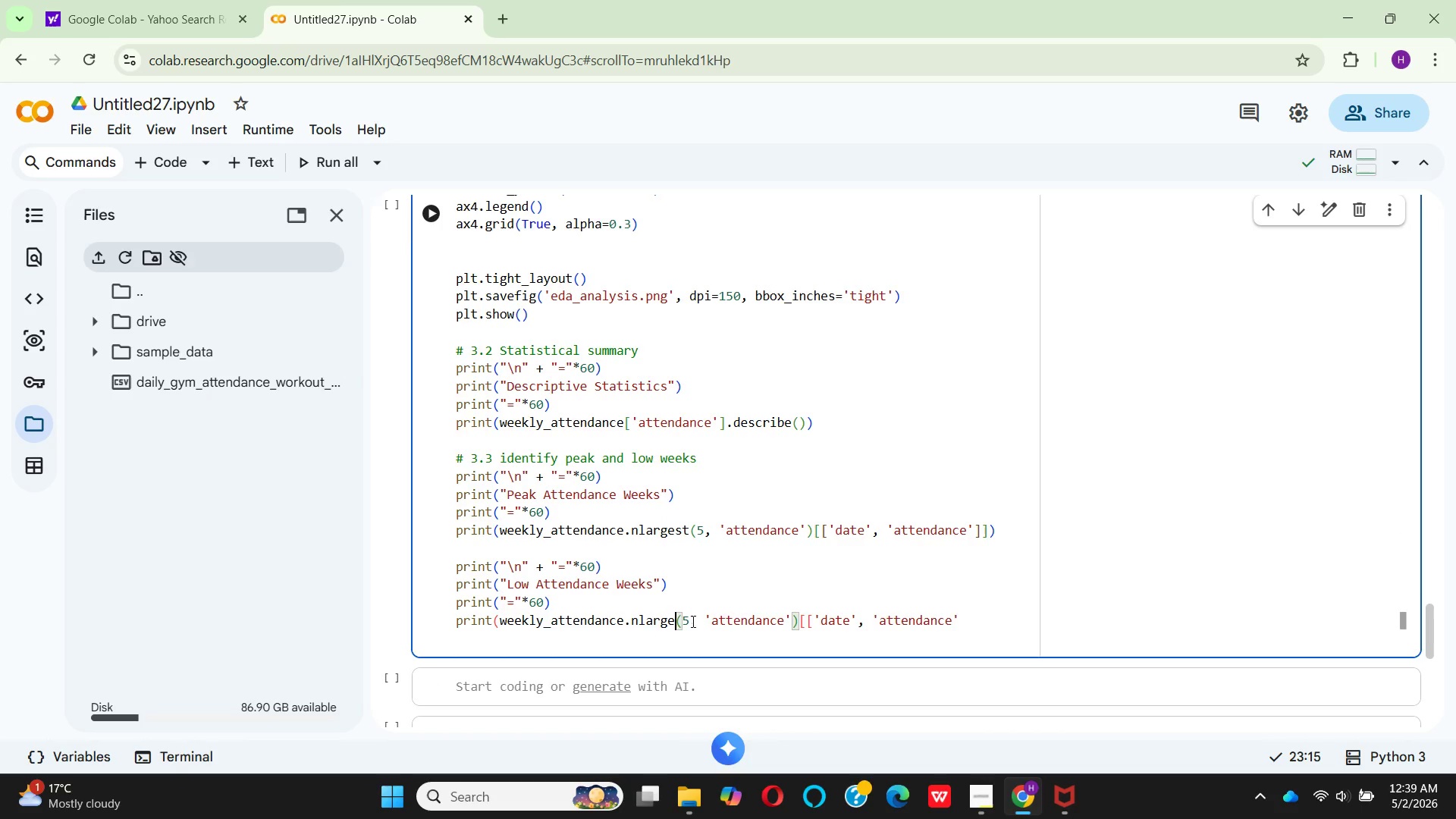 
key(Backspace)
 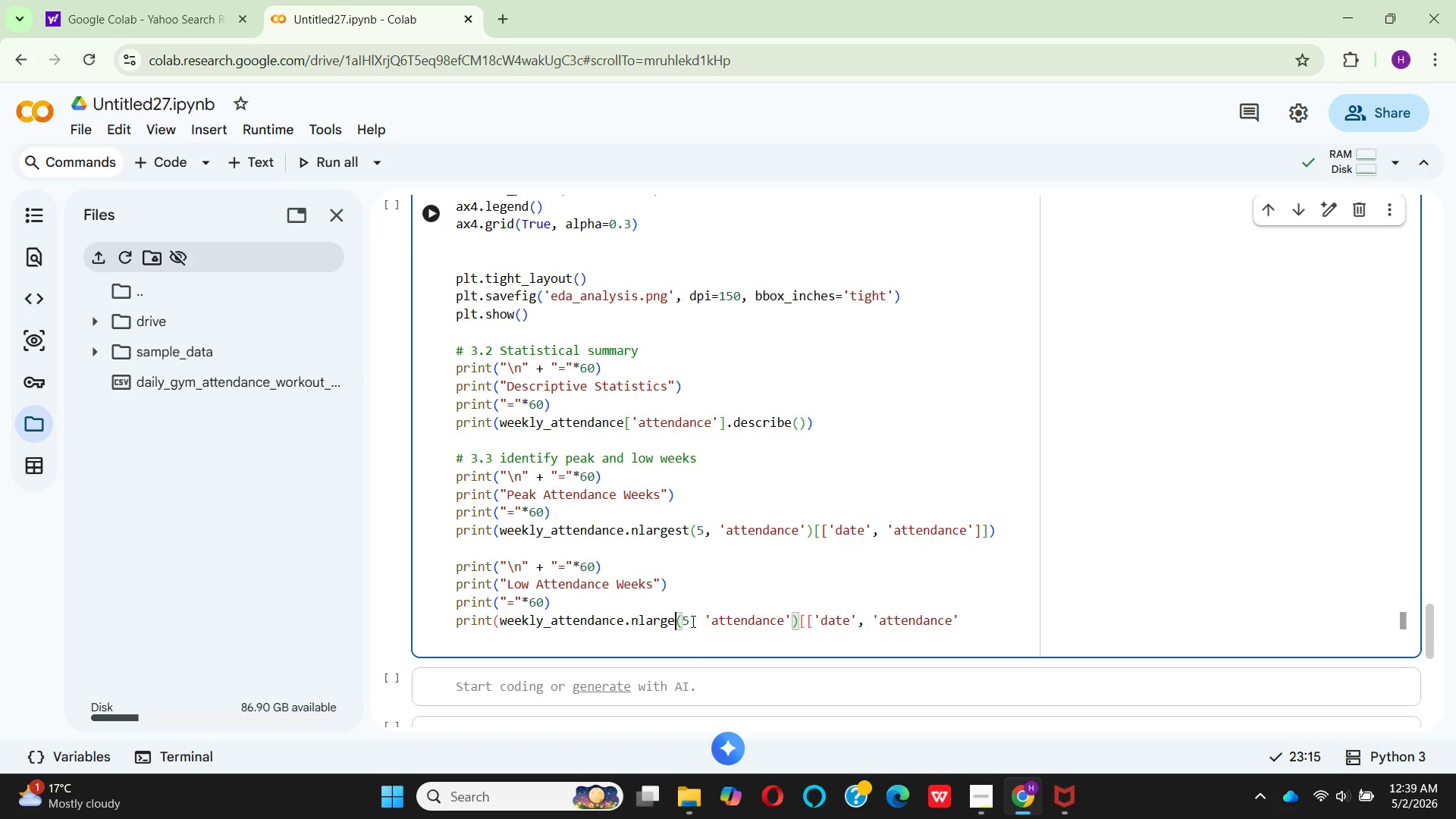 
key(Backspace)
 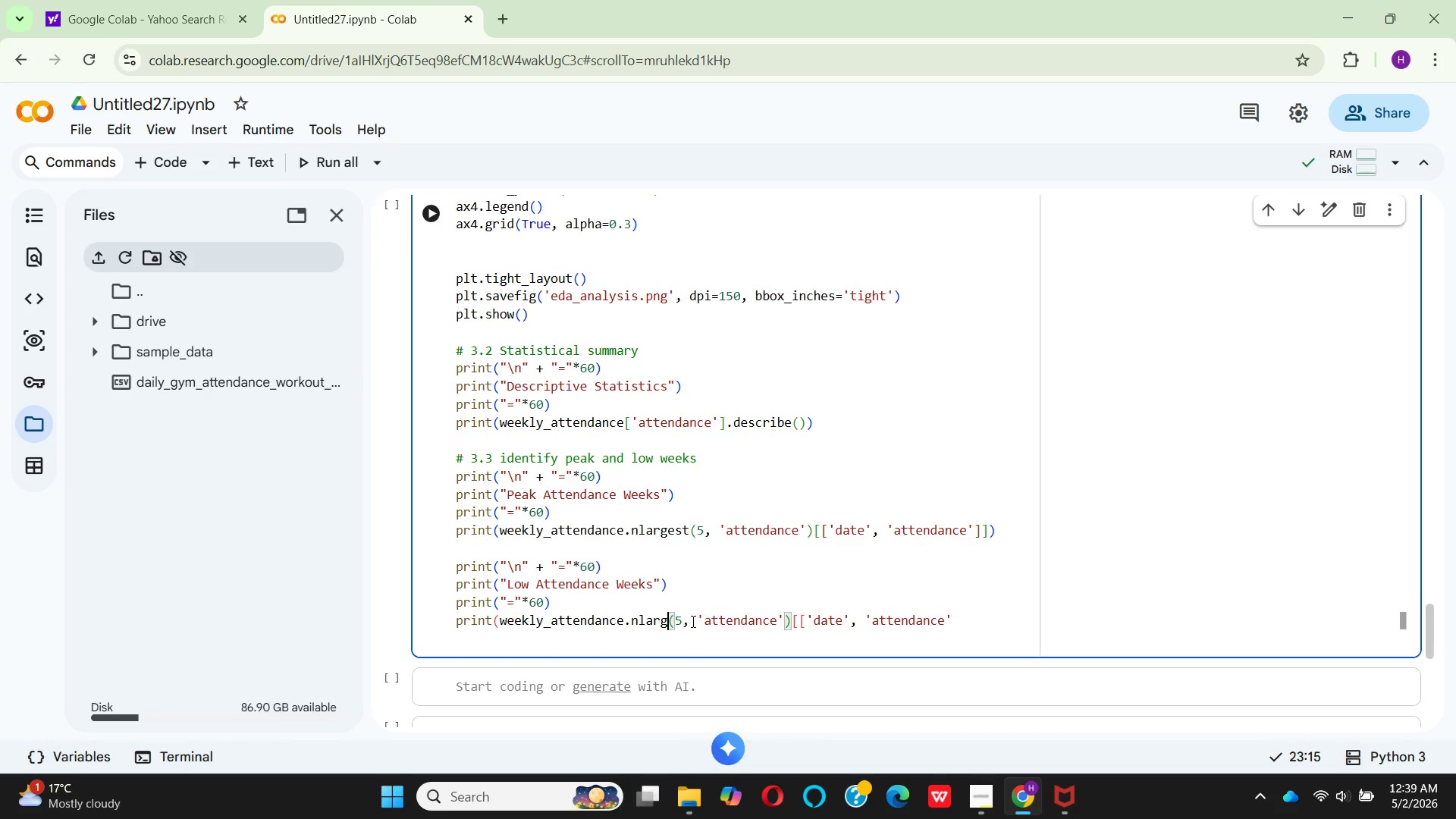 
key(Backspace)
 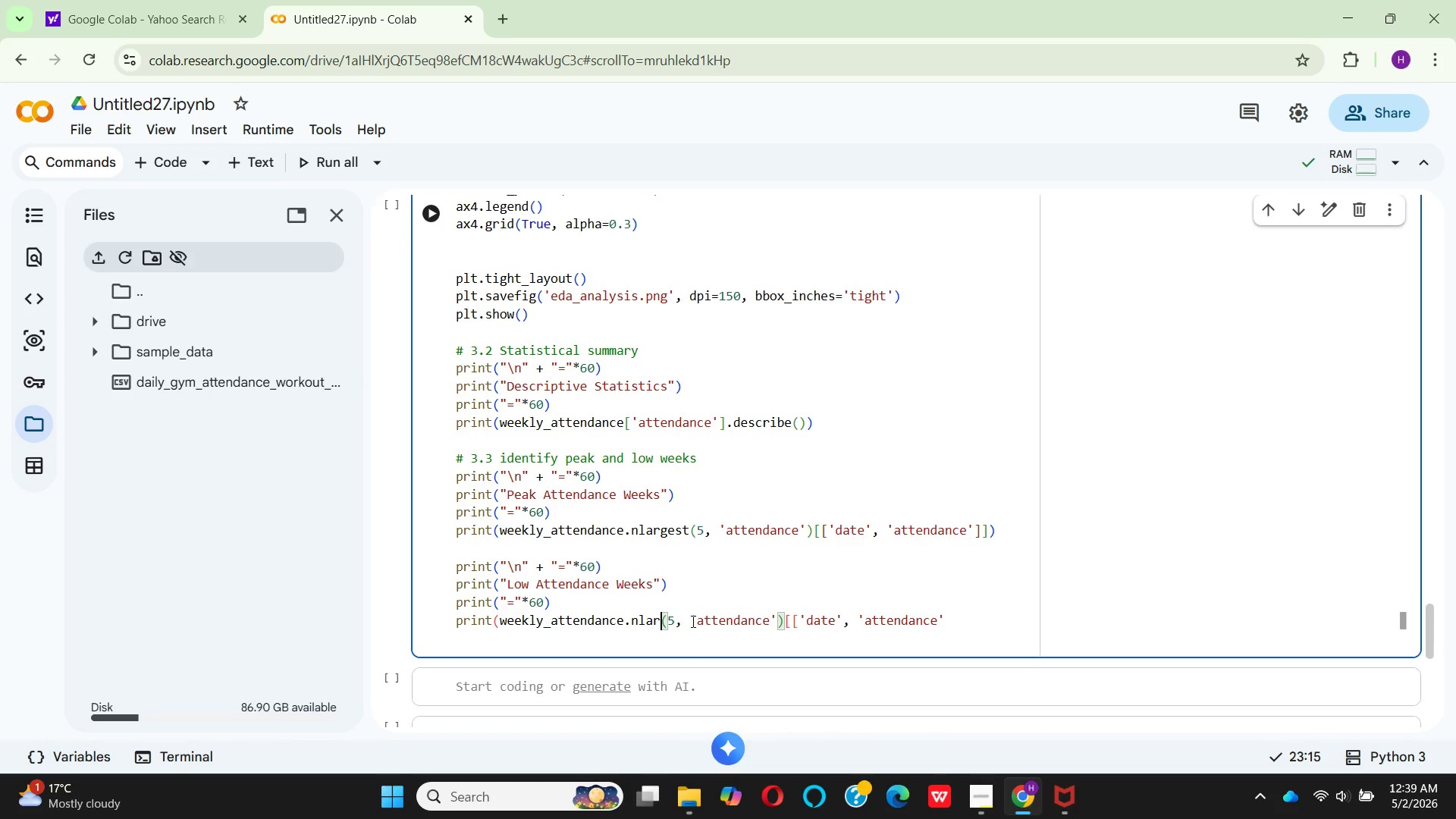 
key(Backspace)
 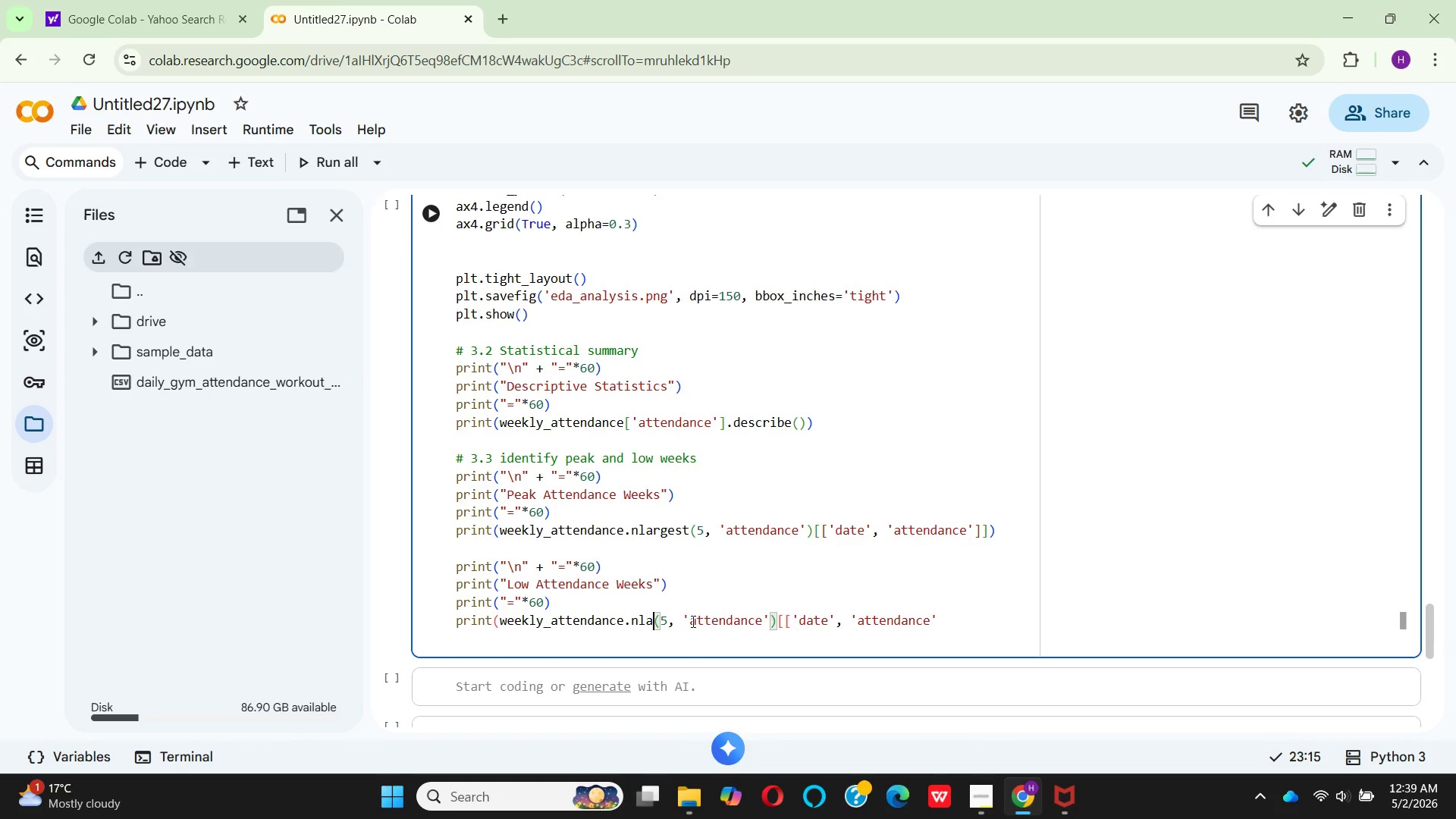 
key(Backspace)
 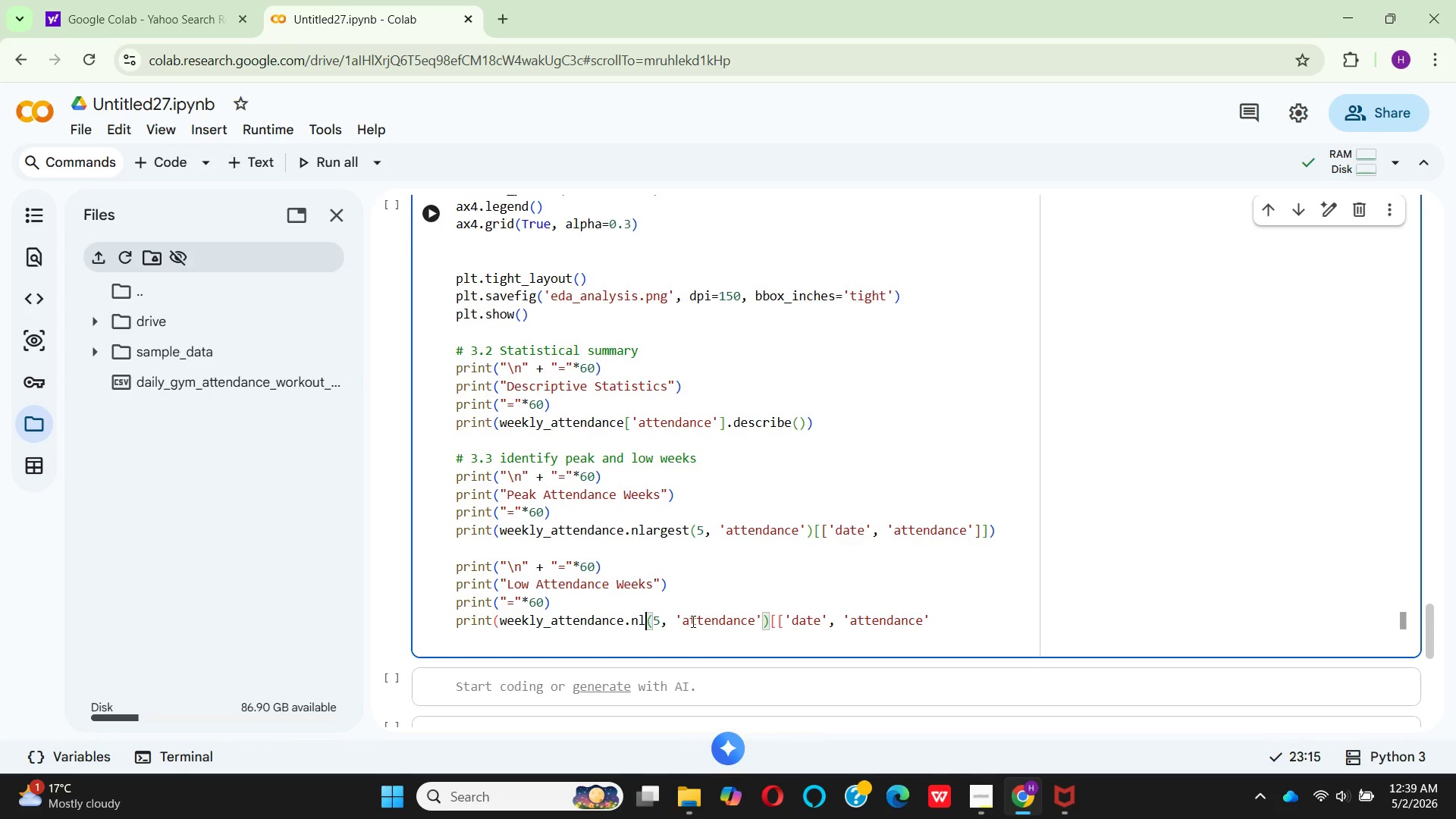 
key(Backspace)
 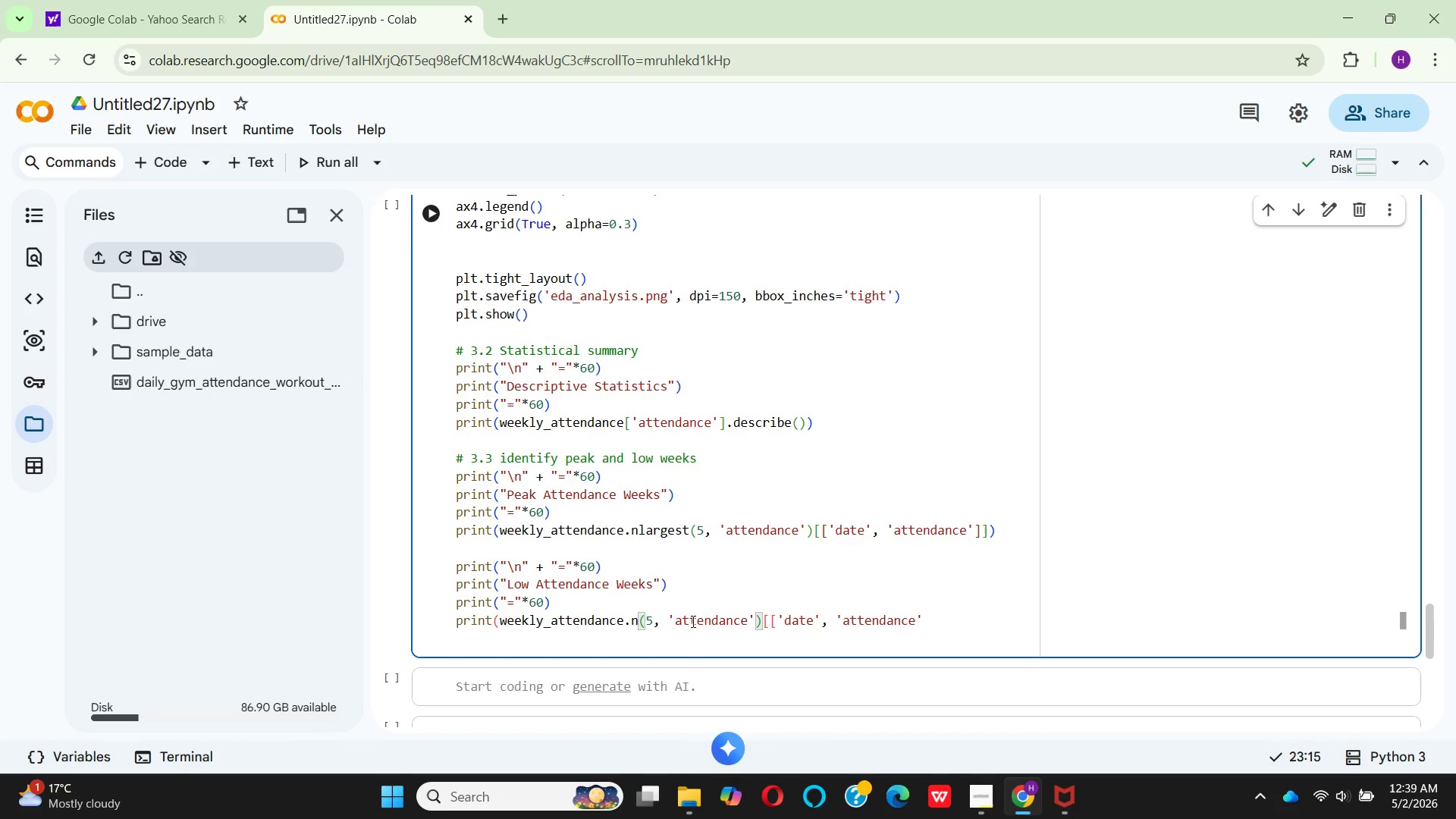 
key(S)
 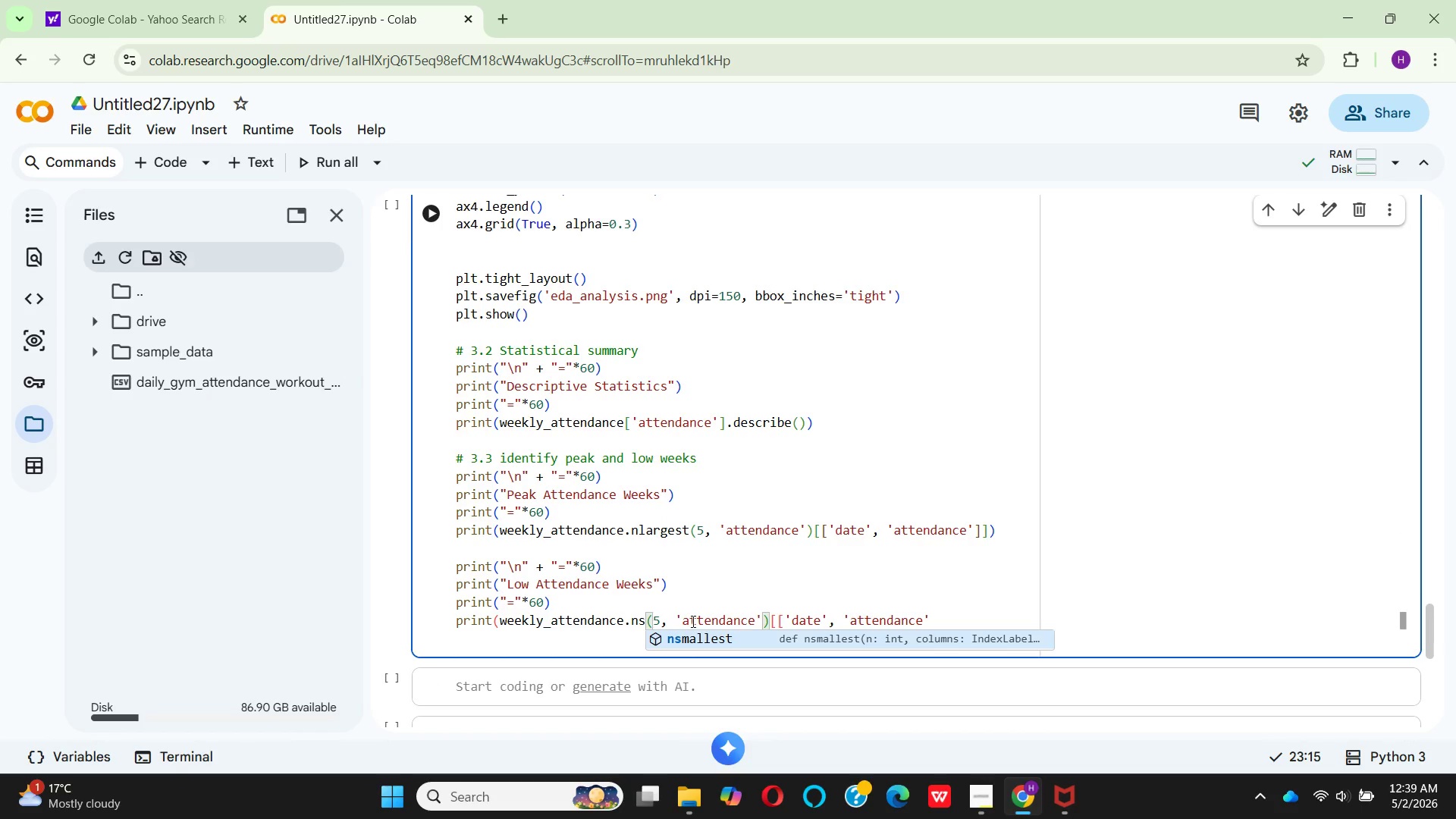 
key(Enter)
 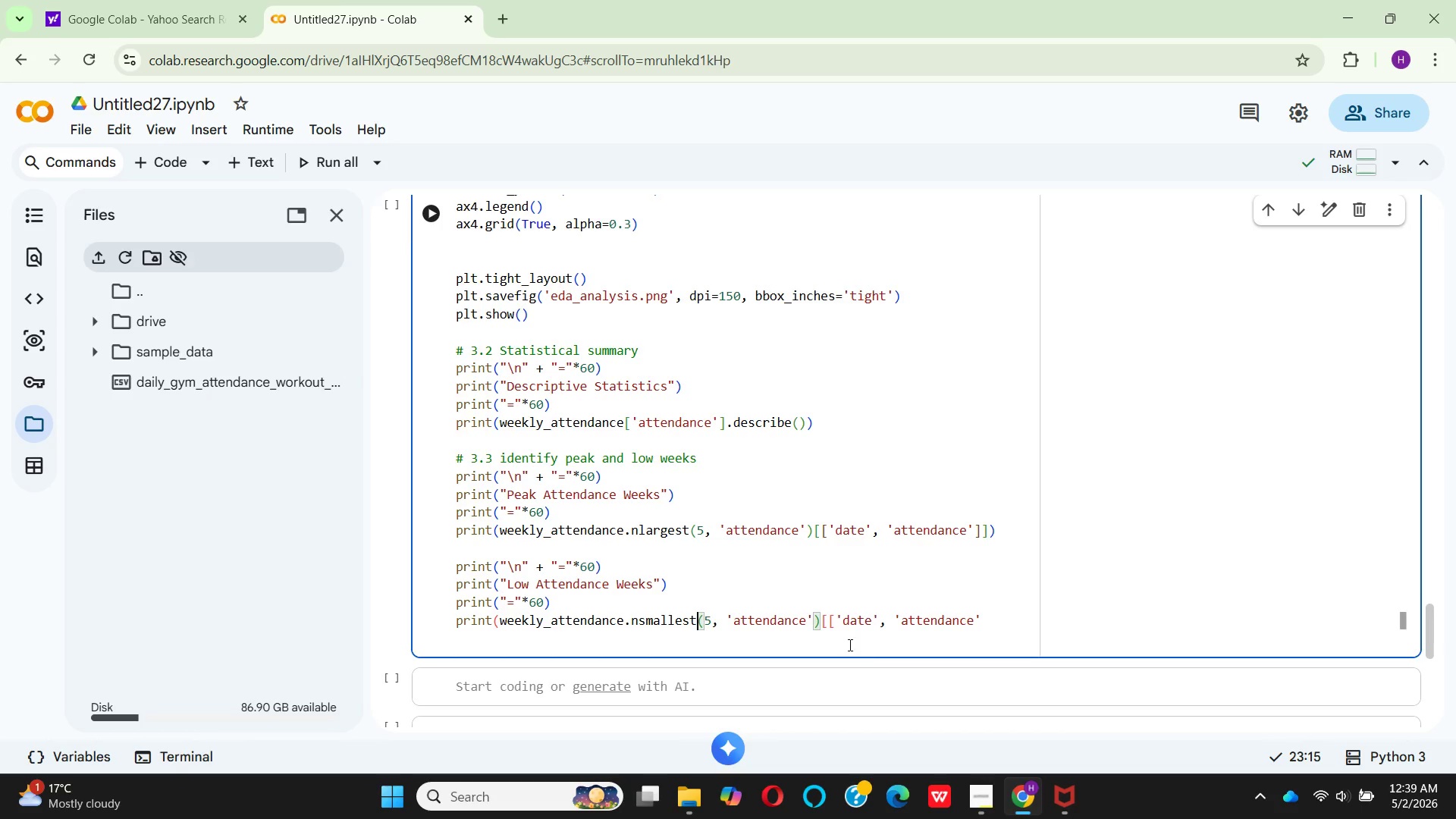 
wait(9.2)
 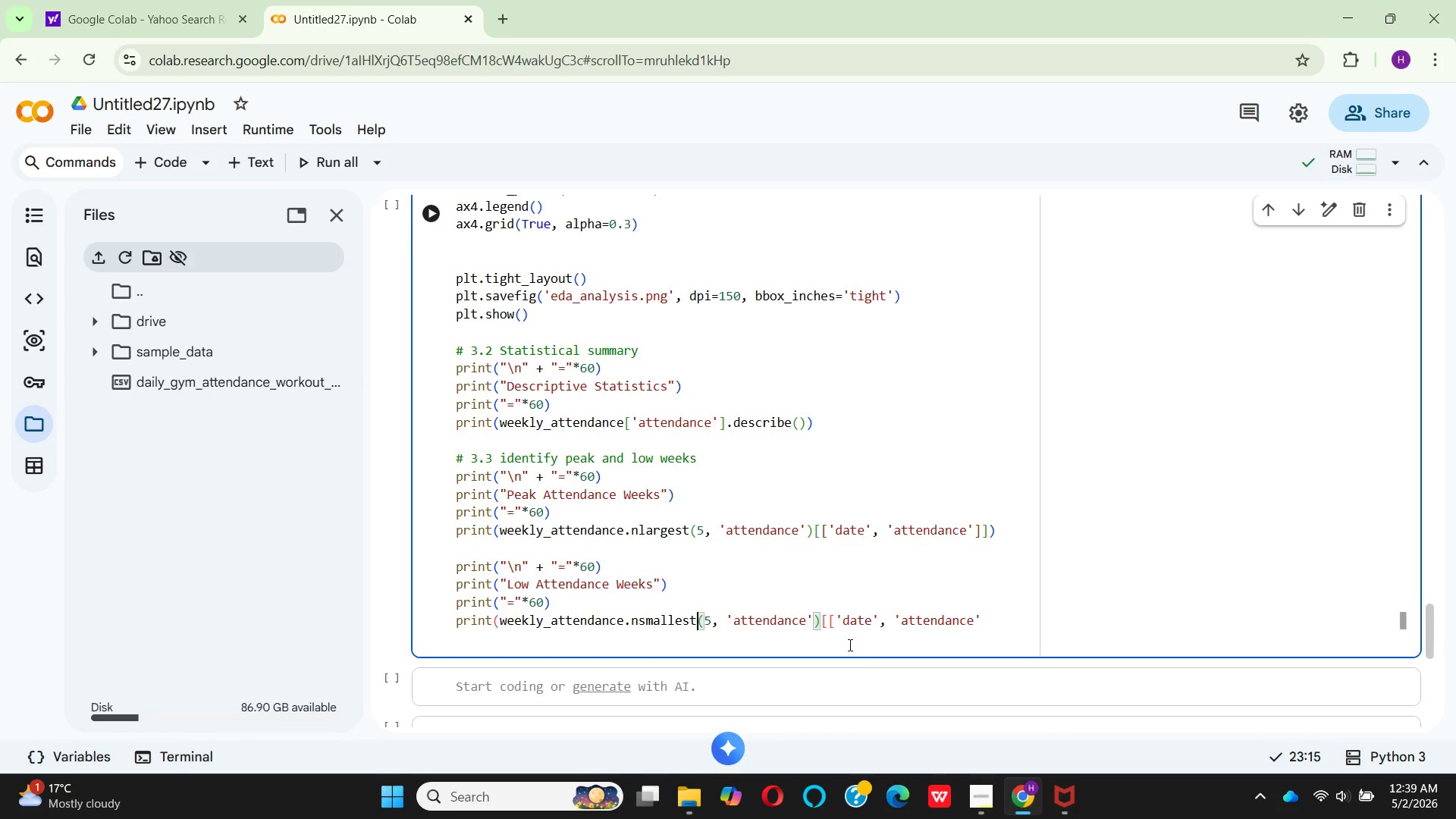 
left_click([992, 625])
 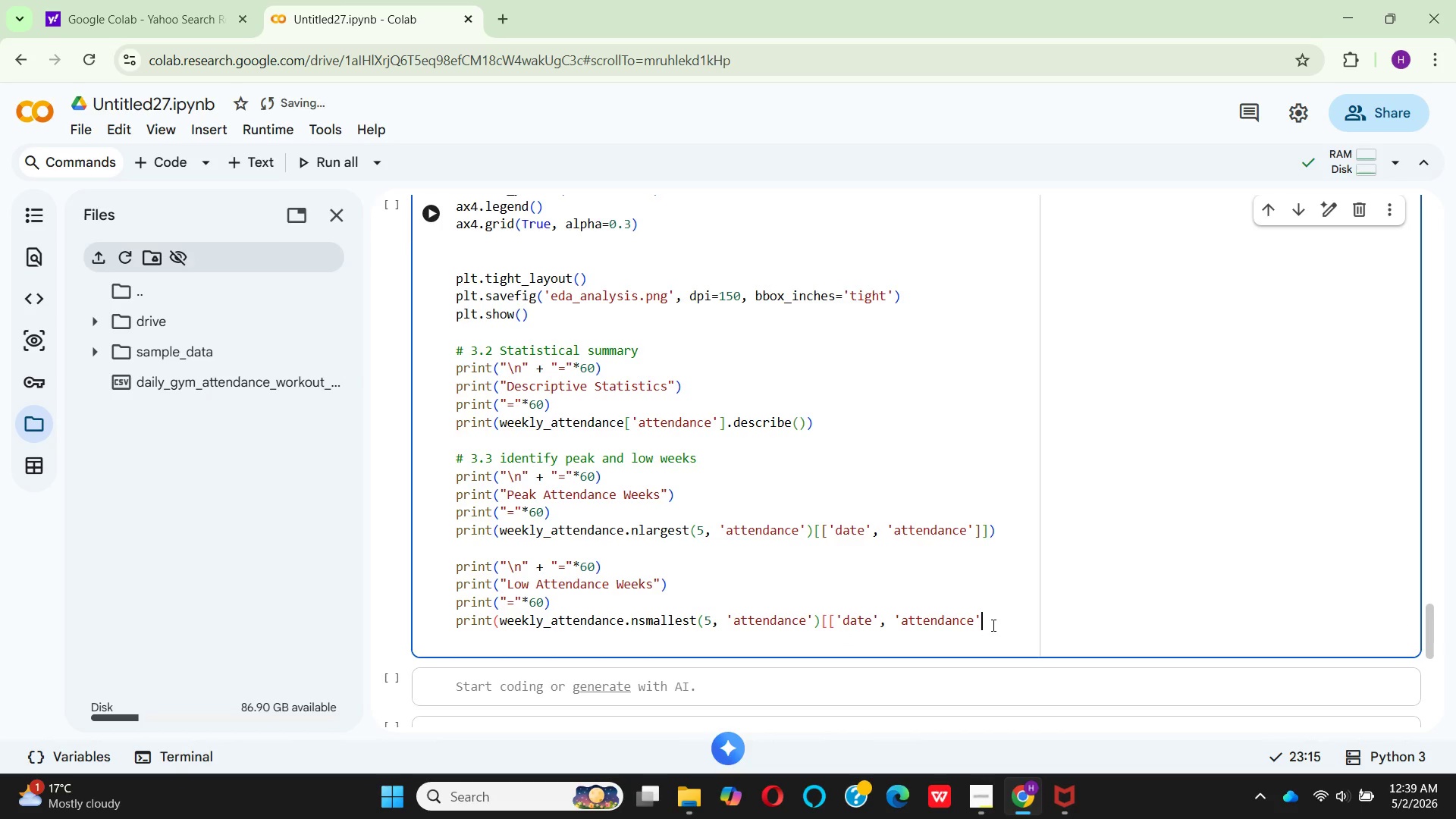 
key(BracketRight)
 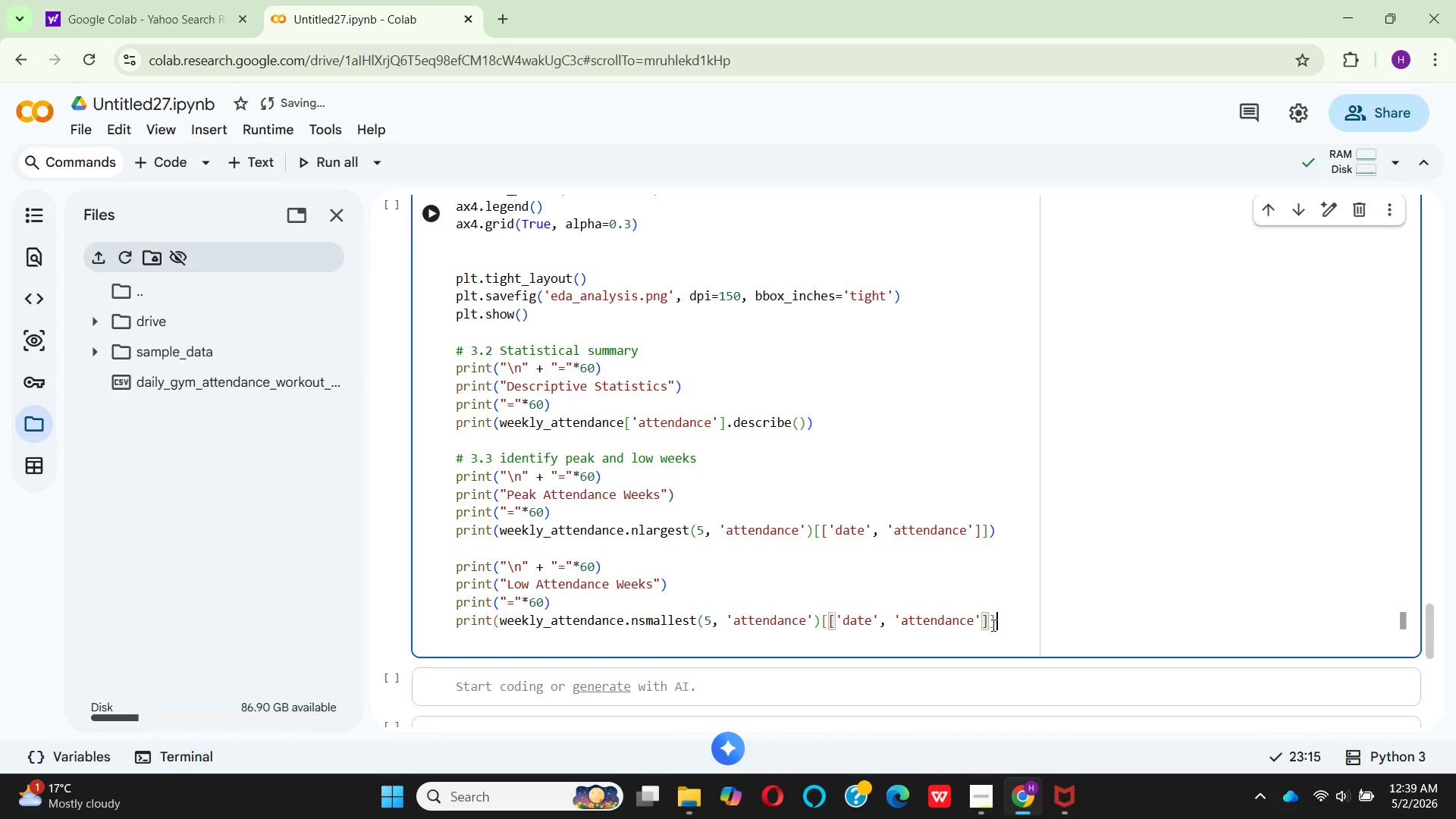 
key(BracketRight)
 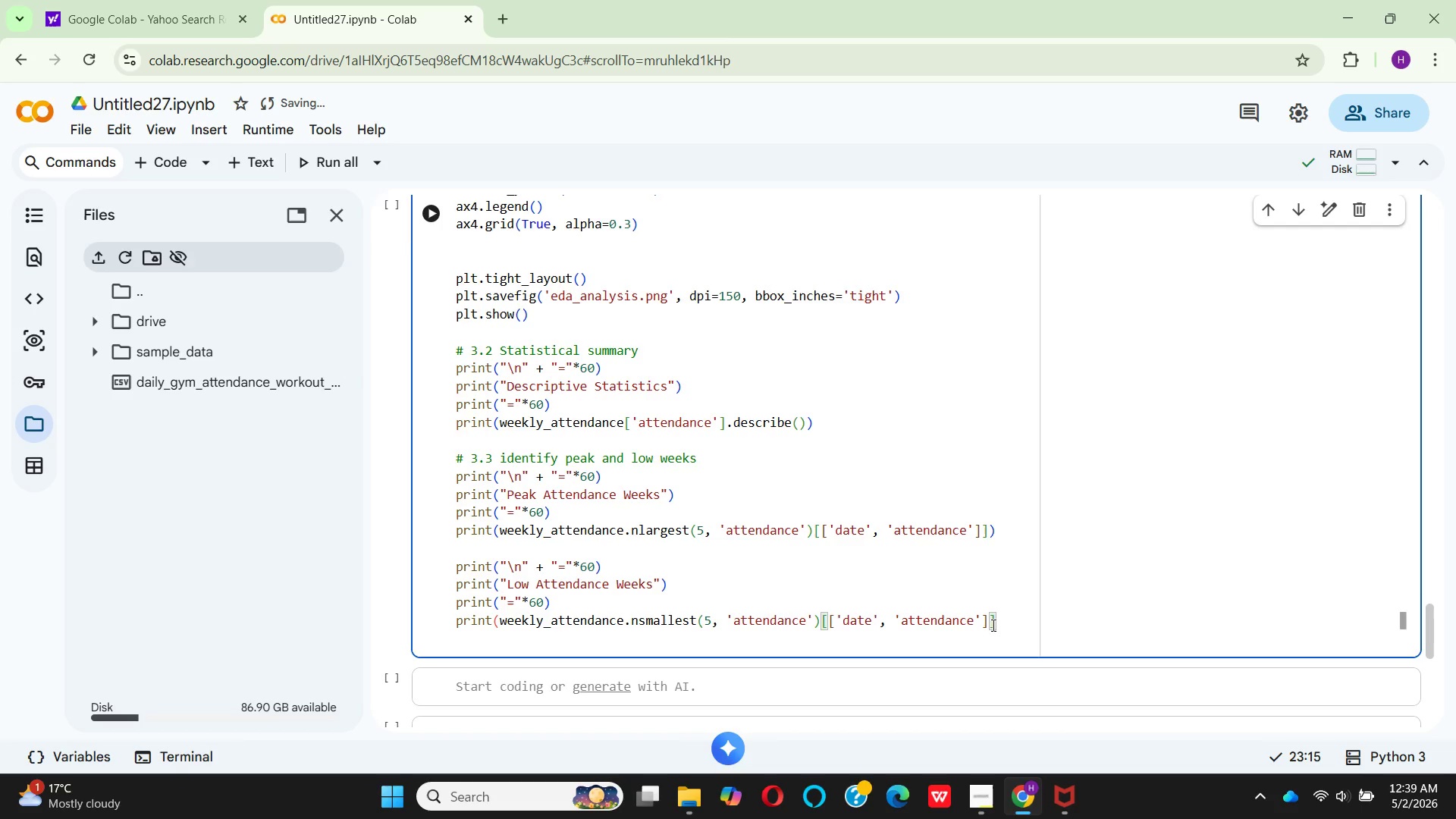 
key(Shift+0)
 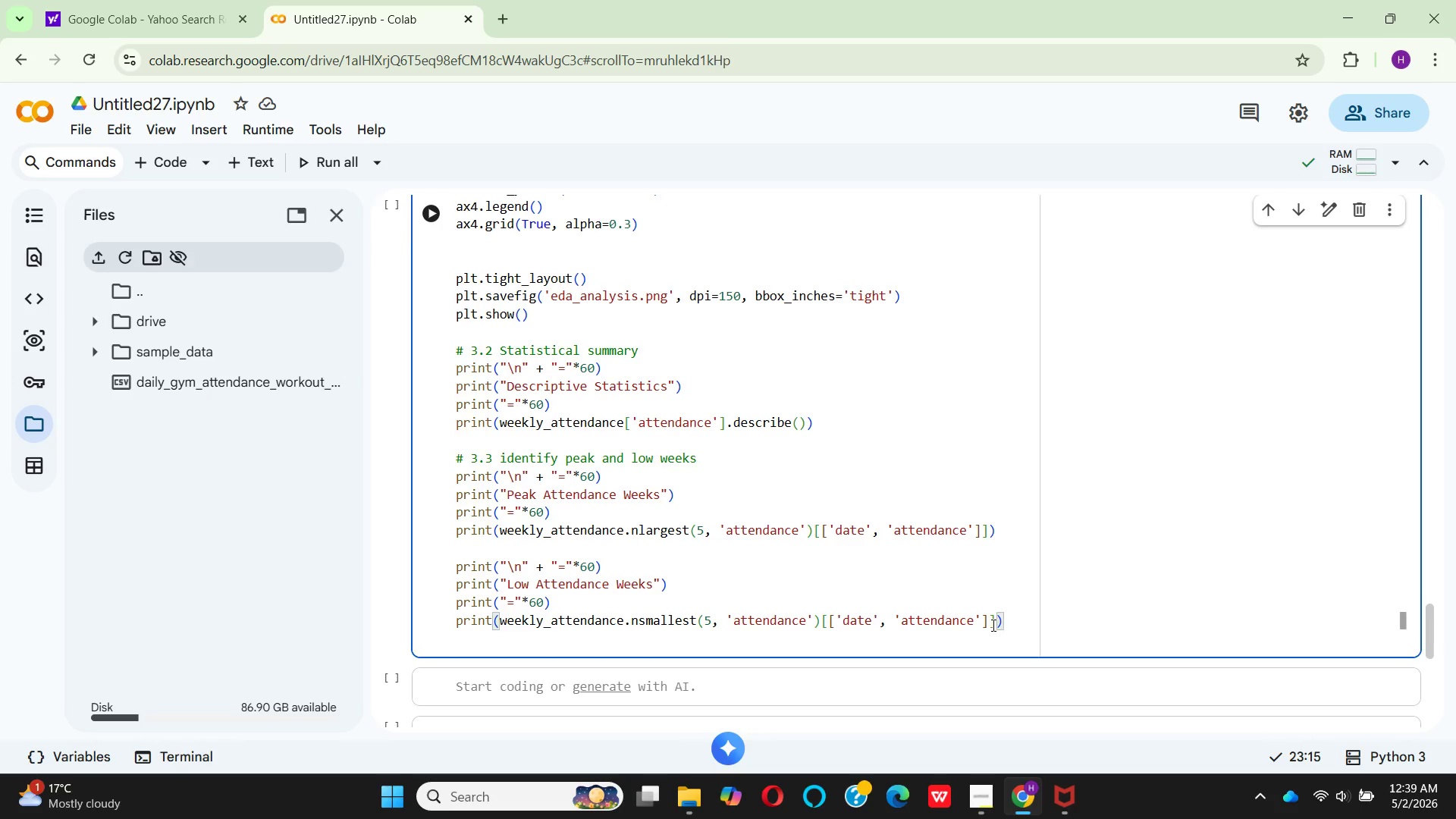 
key(Enter)
 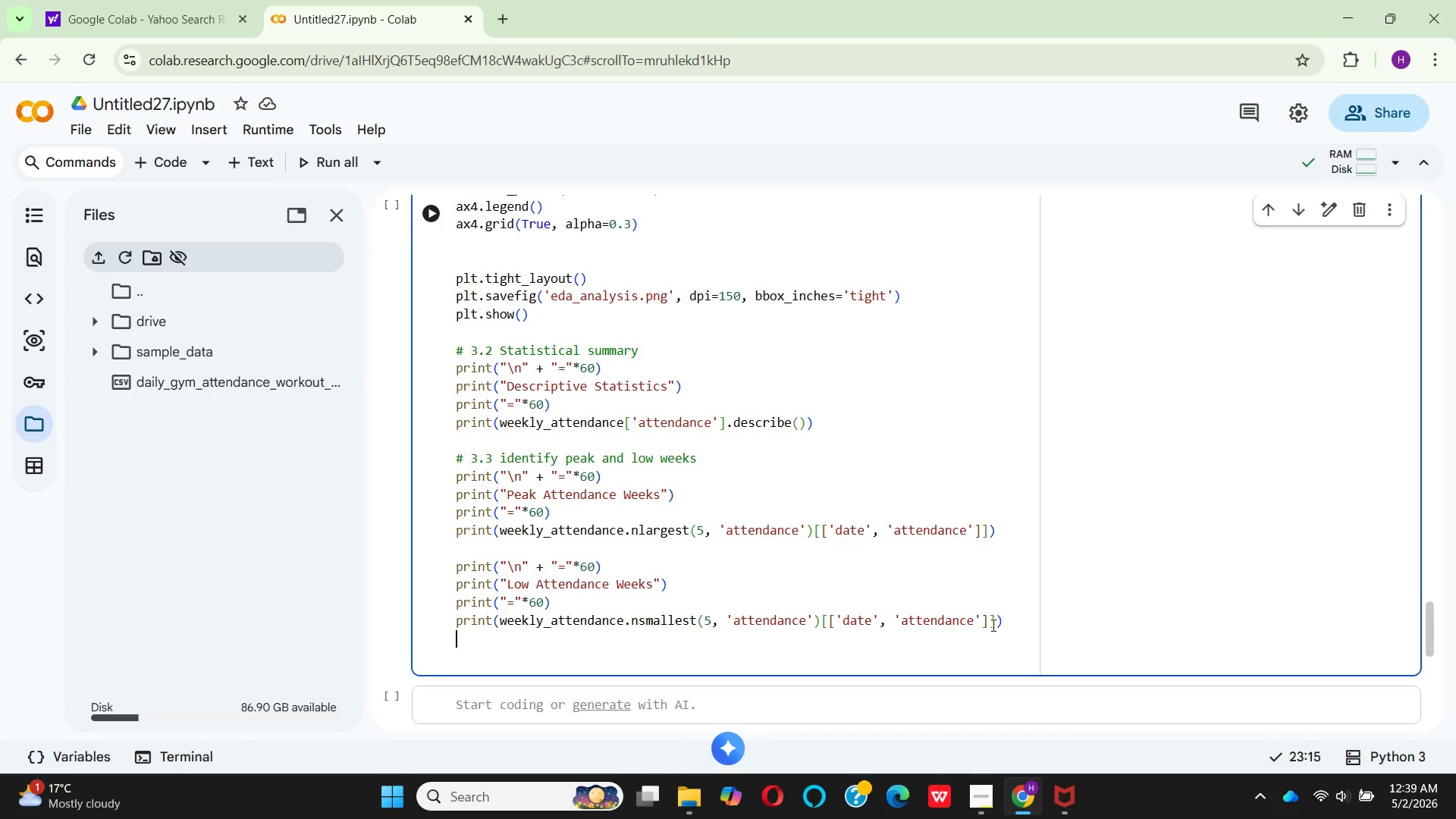 
key(Enter)
 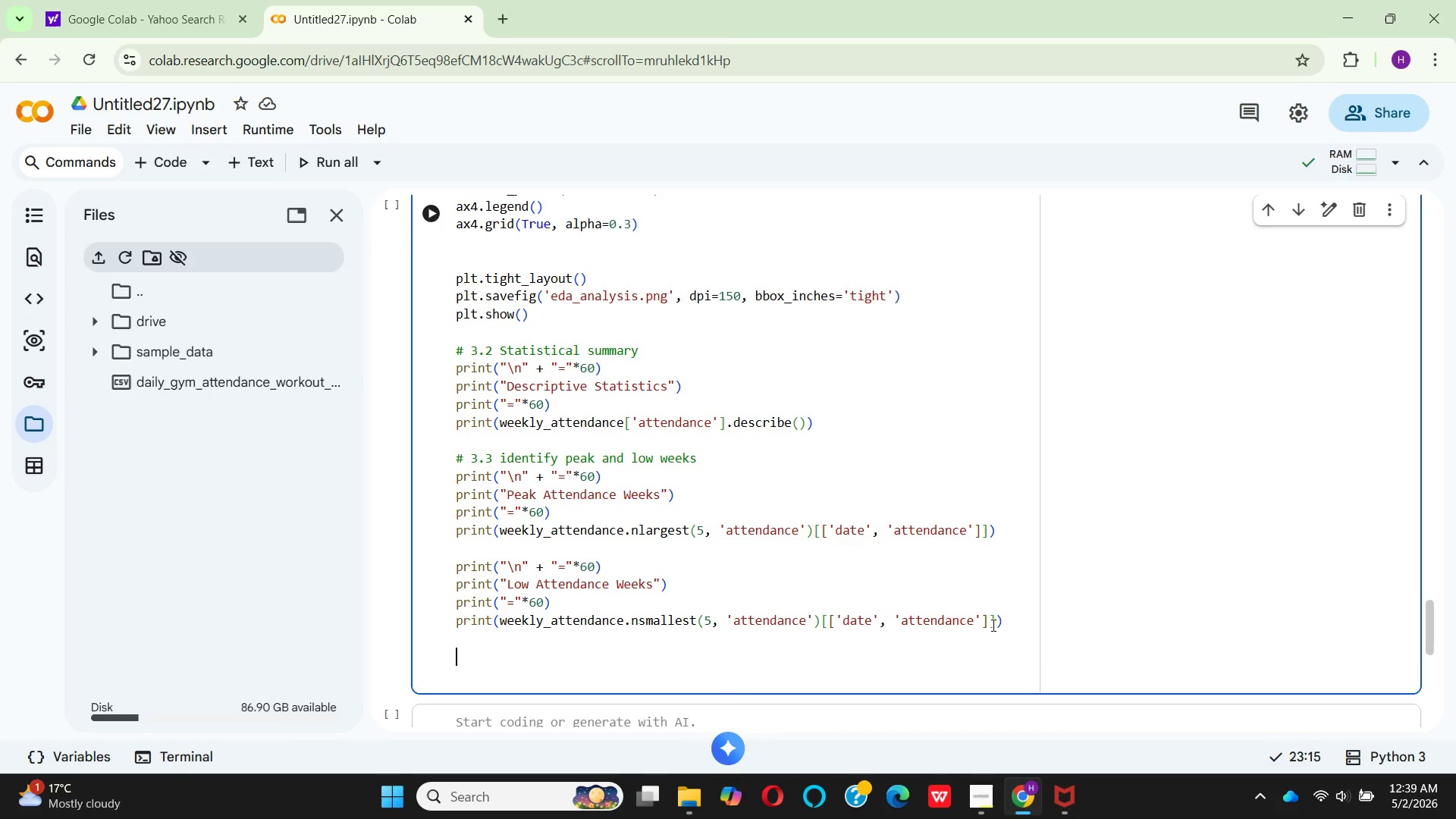 
type(# 3.4 Outlier dete)
 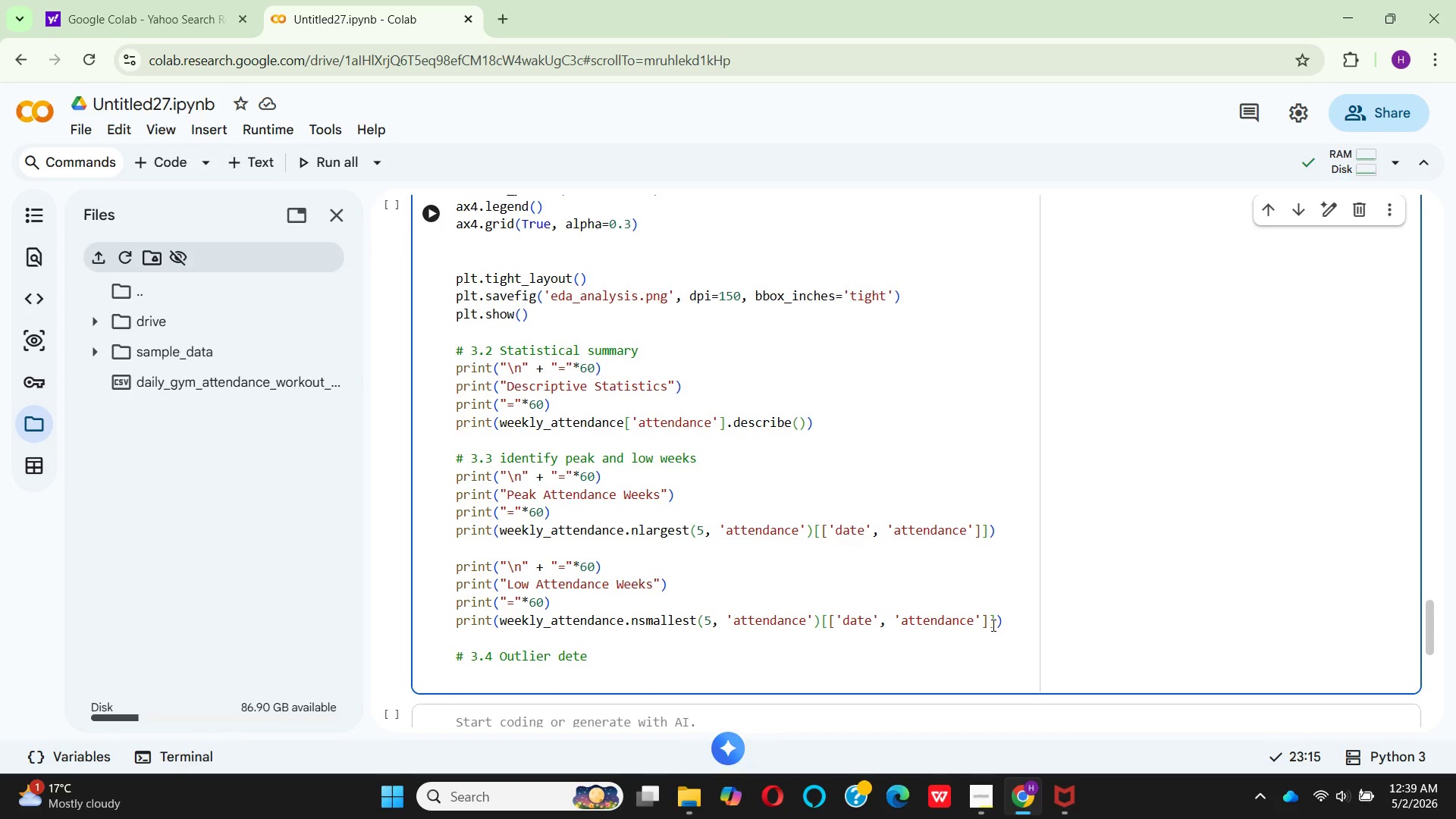 
type(ction)
 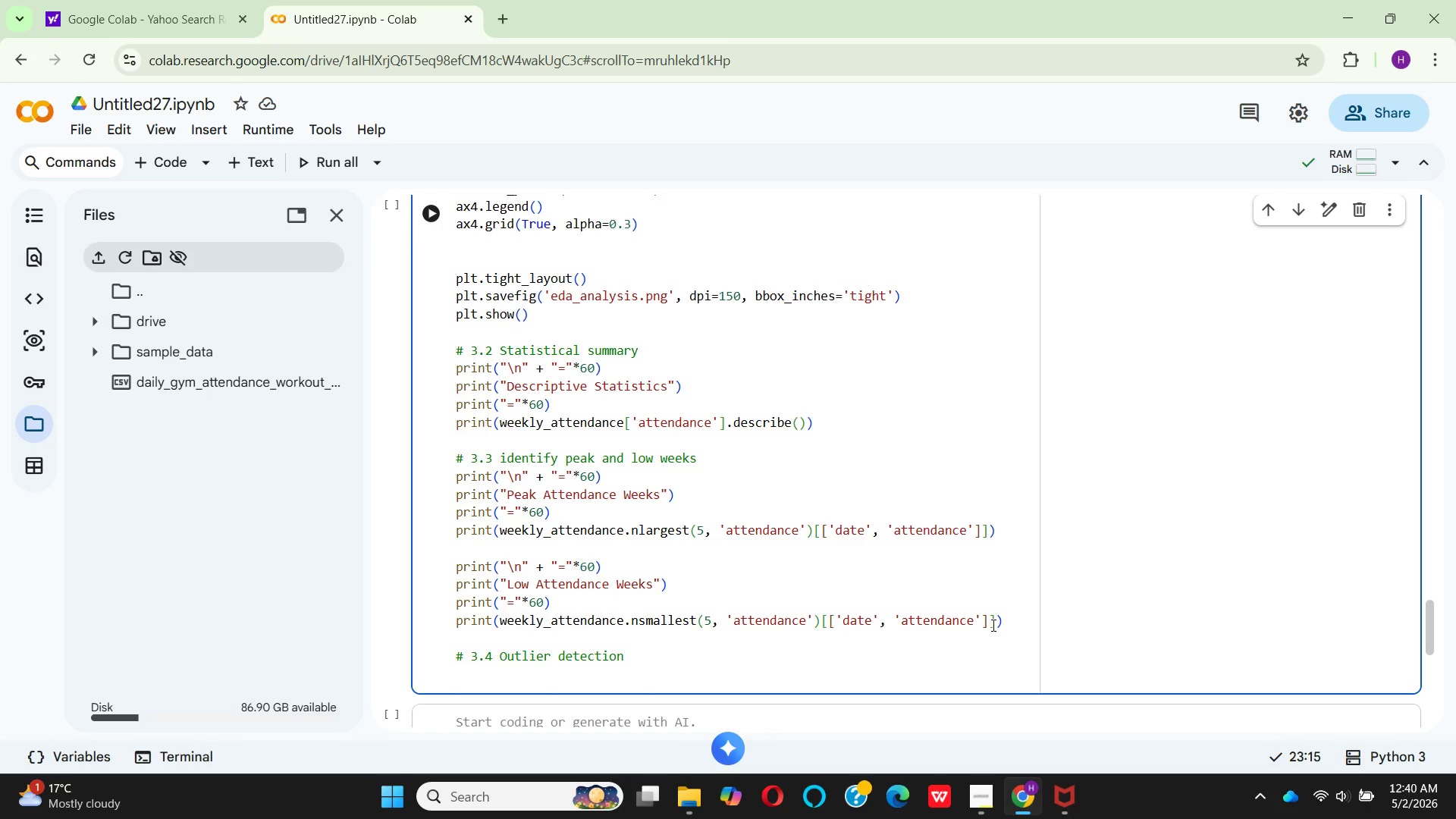 
key(Enter)
 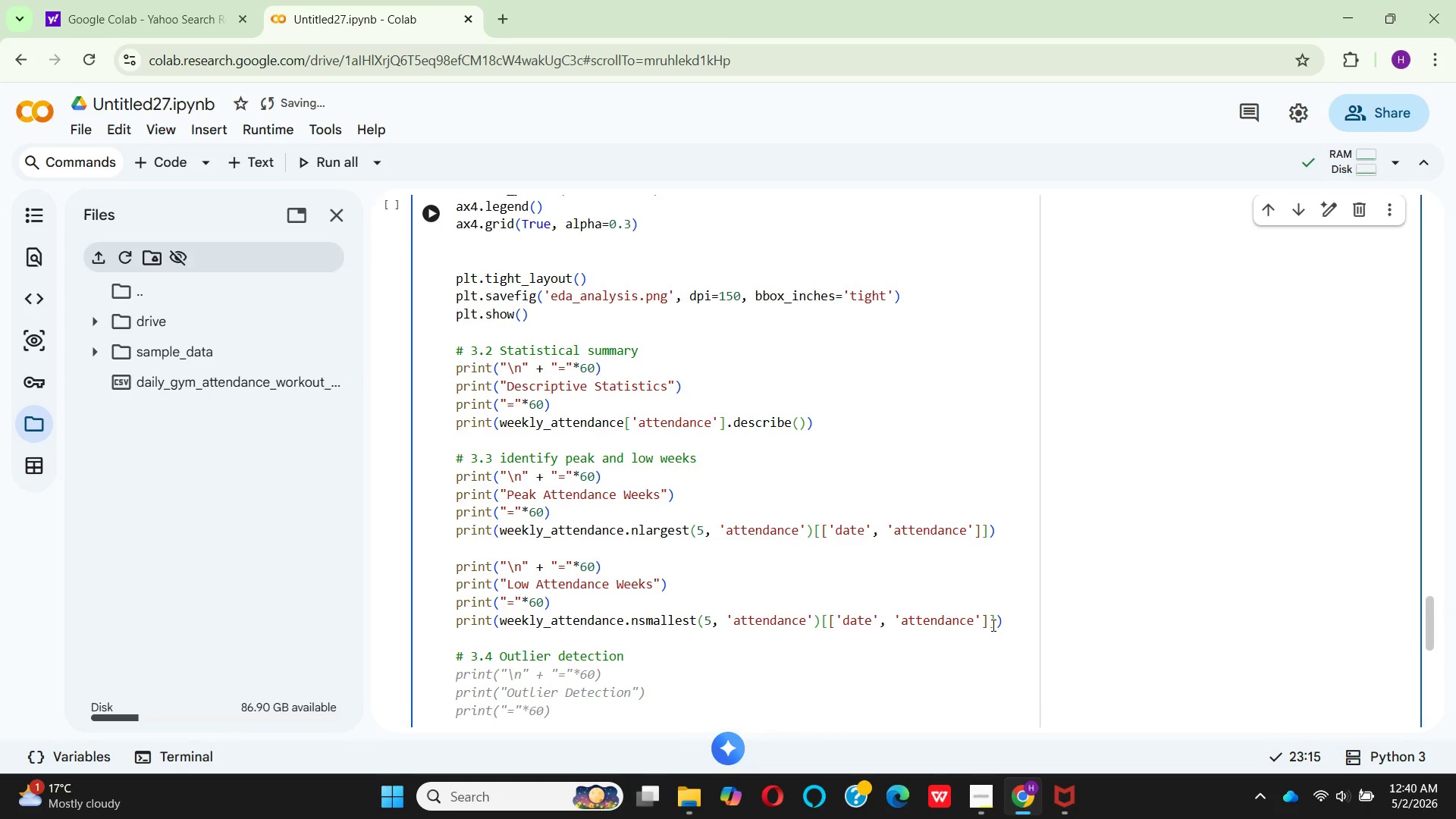 
type(q)
key(Backspace)
type(Q1 )
 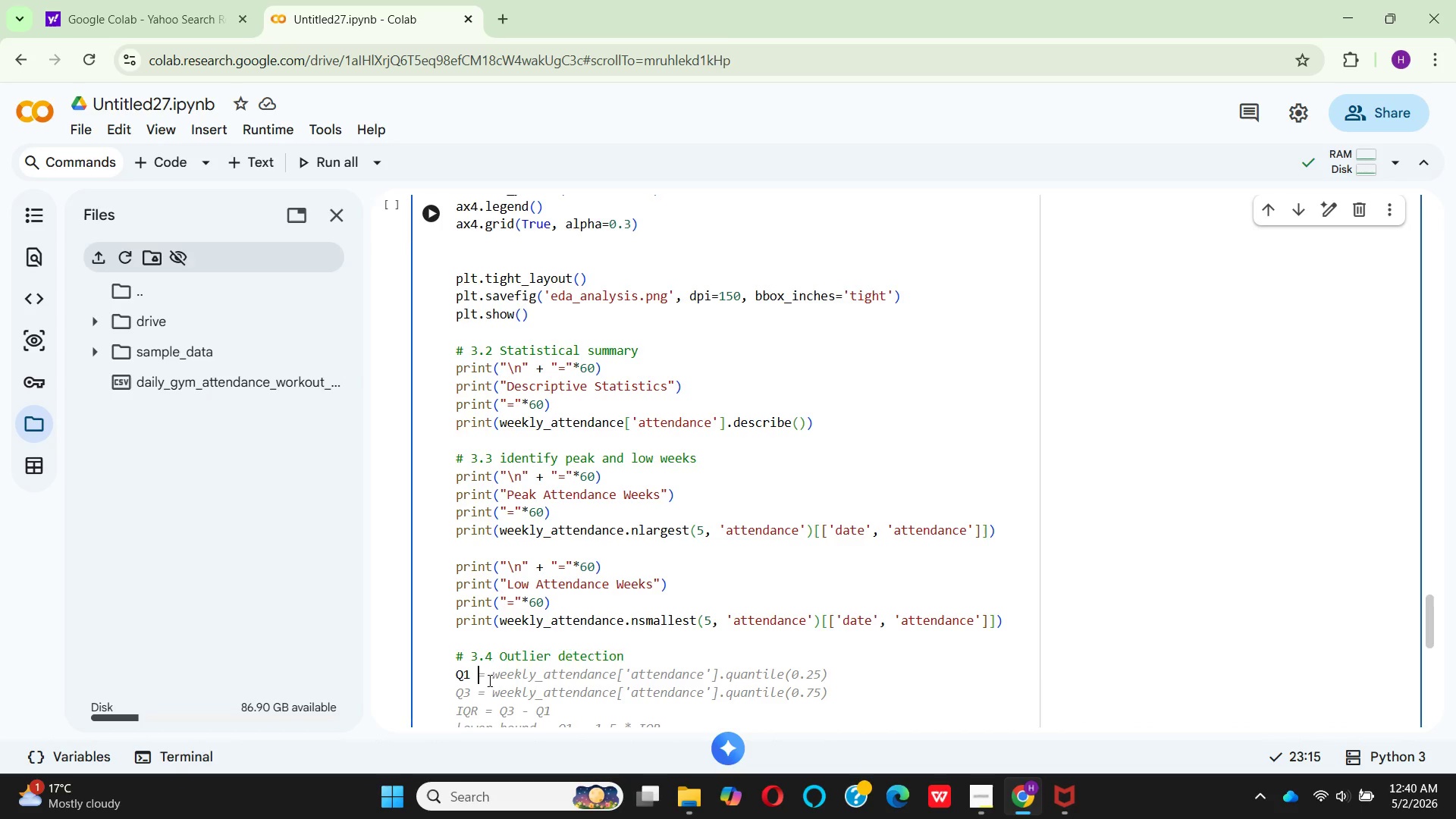 
wait(9.2)
 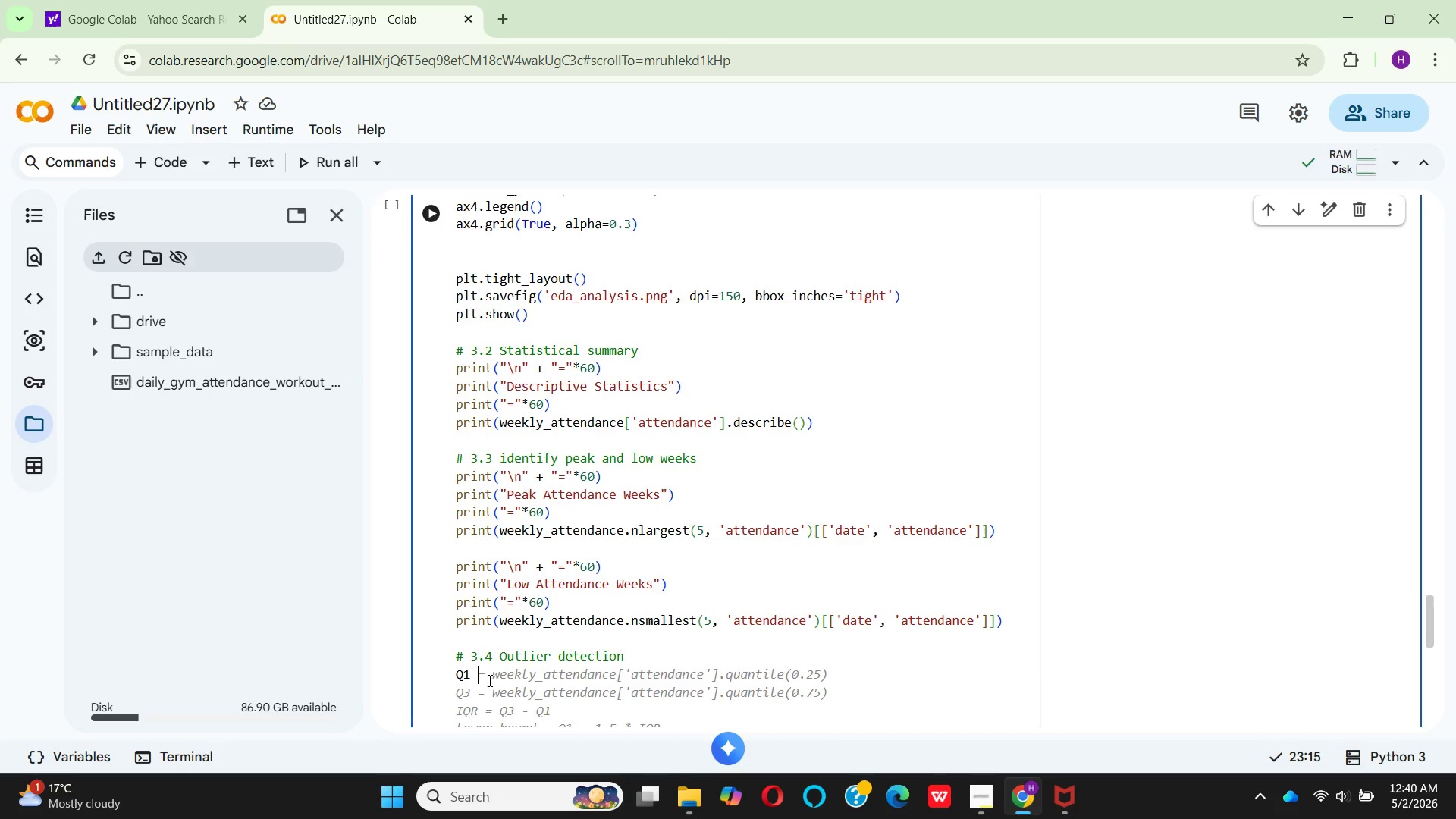 
scroll: coordinate [690, 689], scroll_direction: down, amount: 2.0
 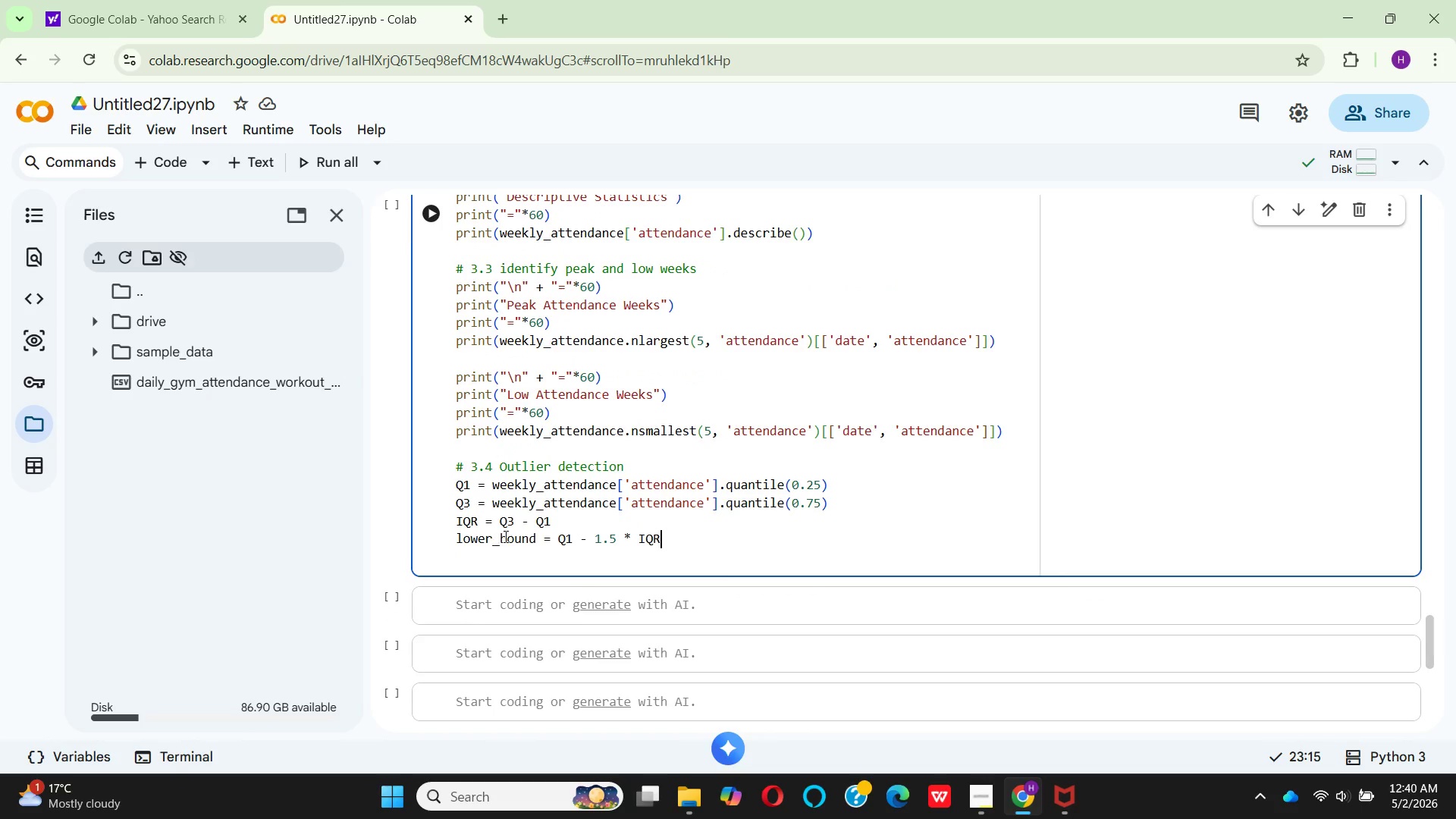 
wait(9.94)
 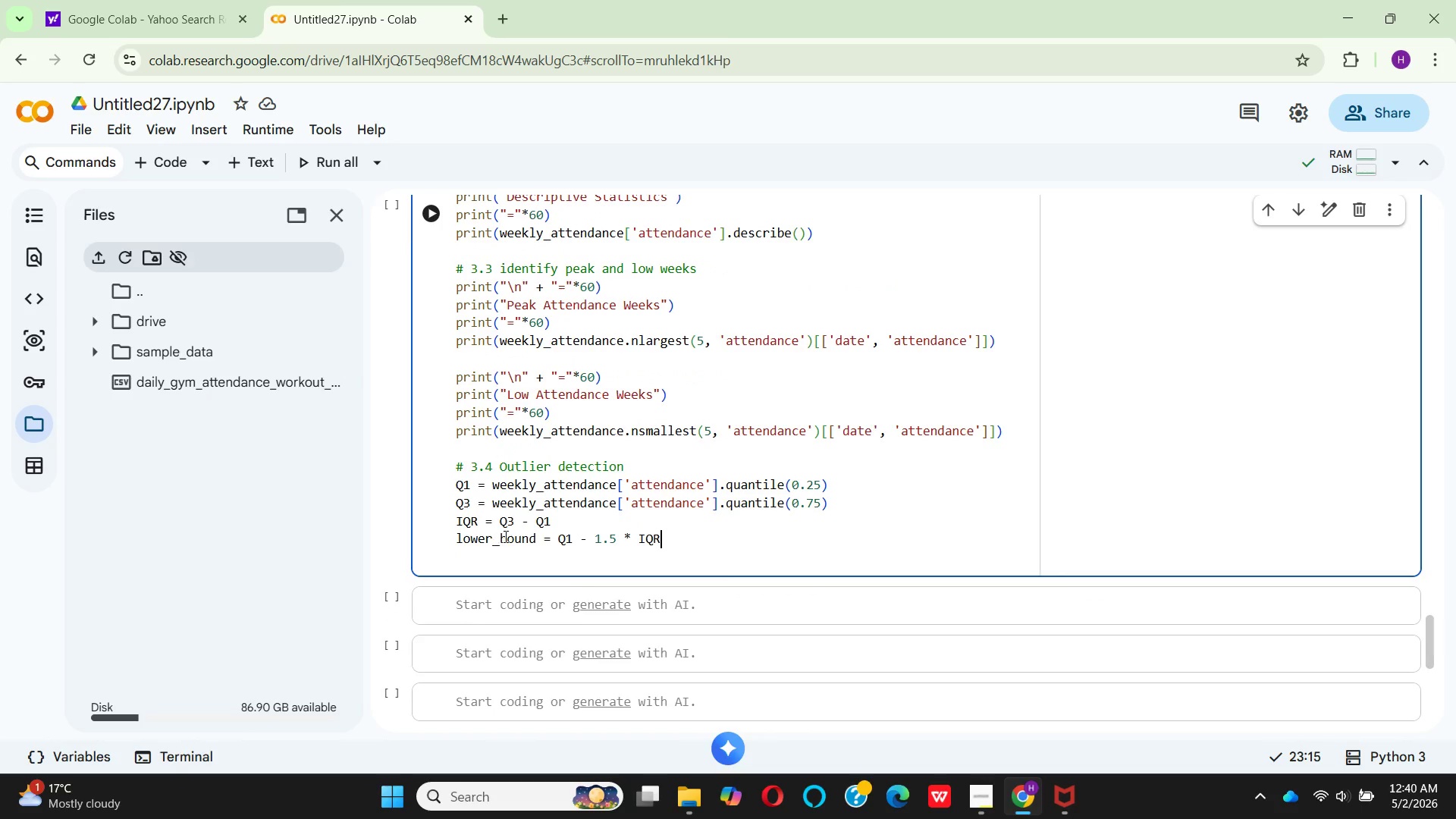 
hold_key(key=Backspace, duration=0.88)
 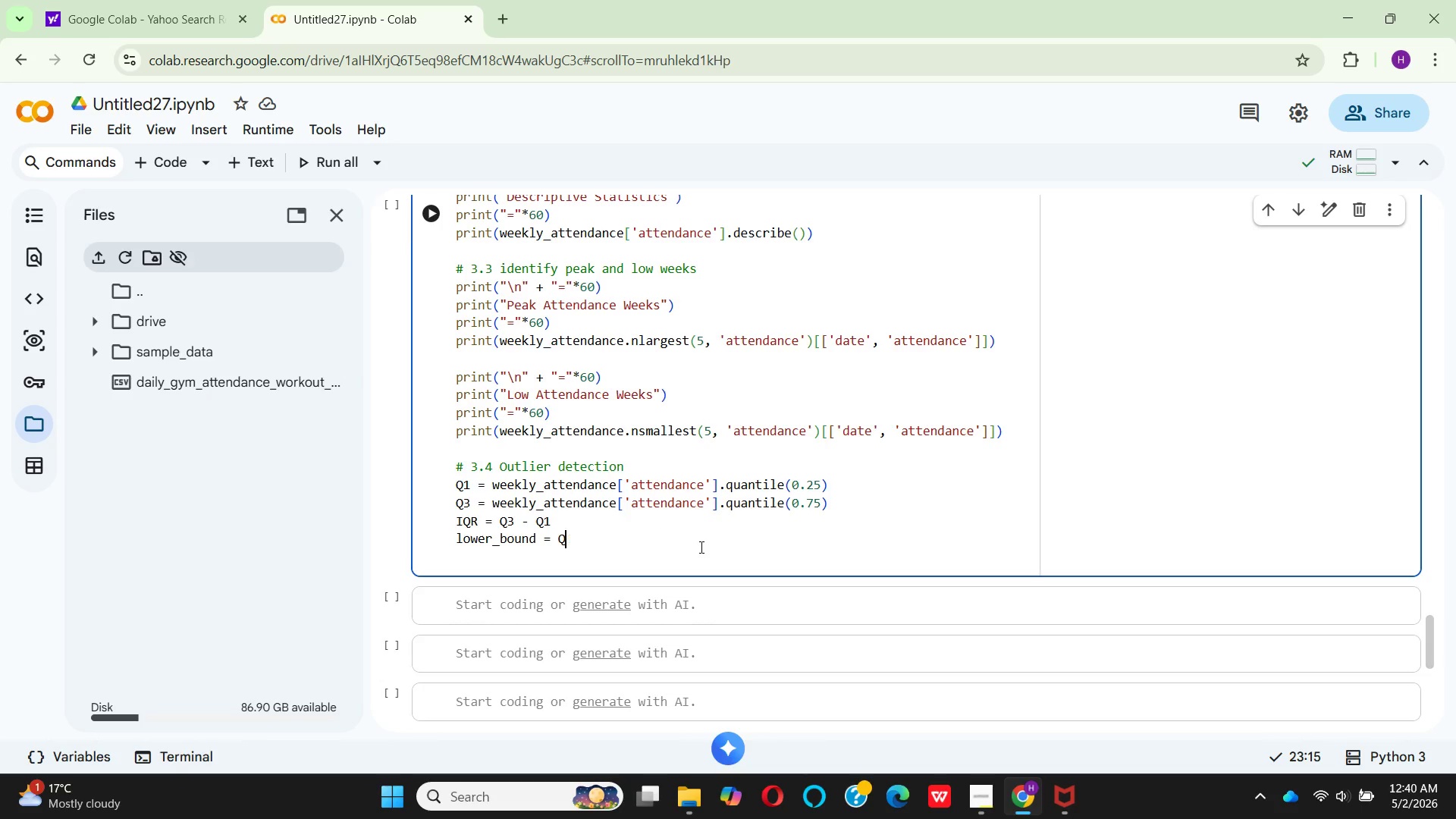 
key(Backspace)
key(Backspace)
key(Backspace)
key(Backspace)
key(Backspace)
key(Backspace)
key(Backspace)
key(Backspace)
key(Backspace)
key(Backspace)
key(Backspace)
key(Backspace)
key(Backspace)
key(Backspace)
key(Backspace)
key(Backspace)
type(ou)
 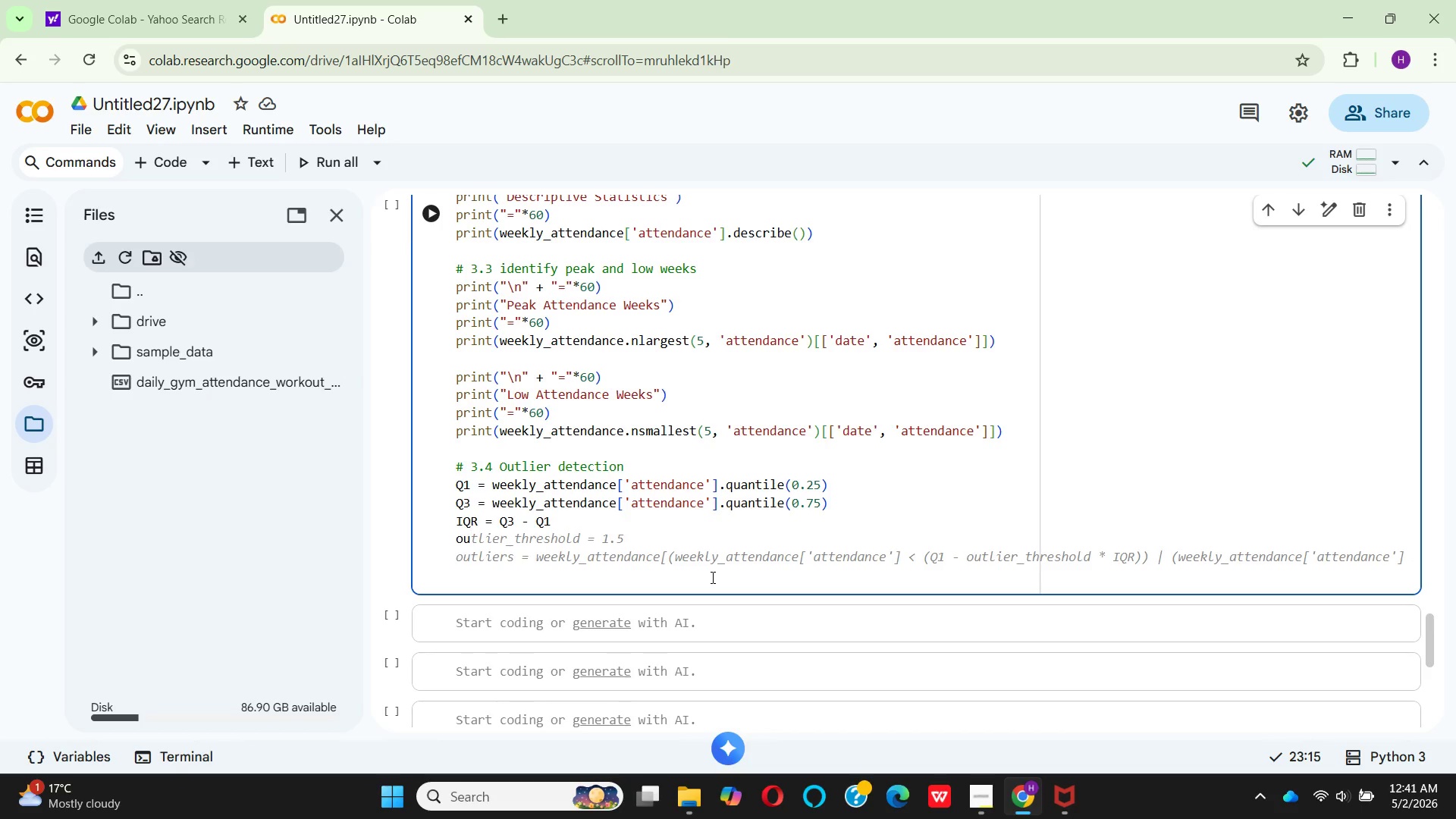 
wait(82.45)
 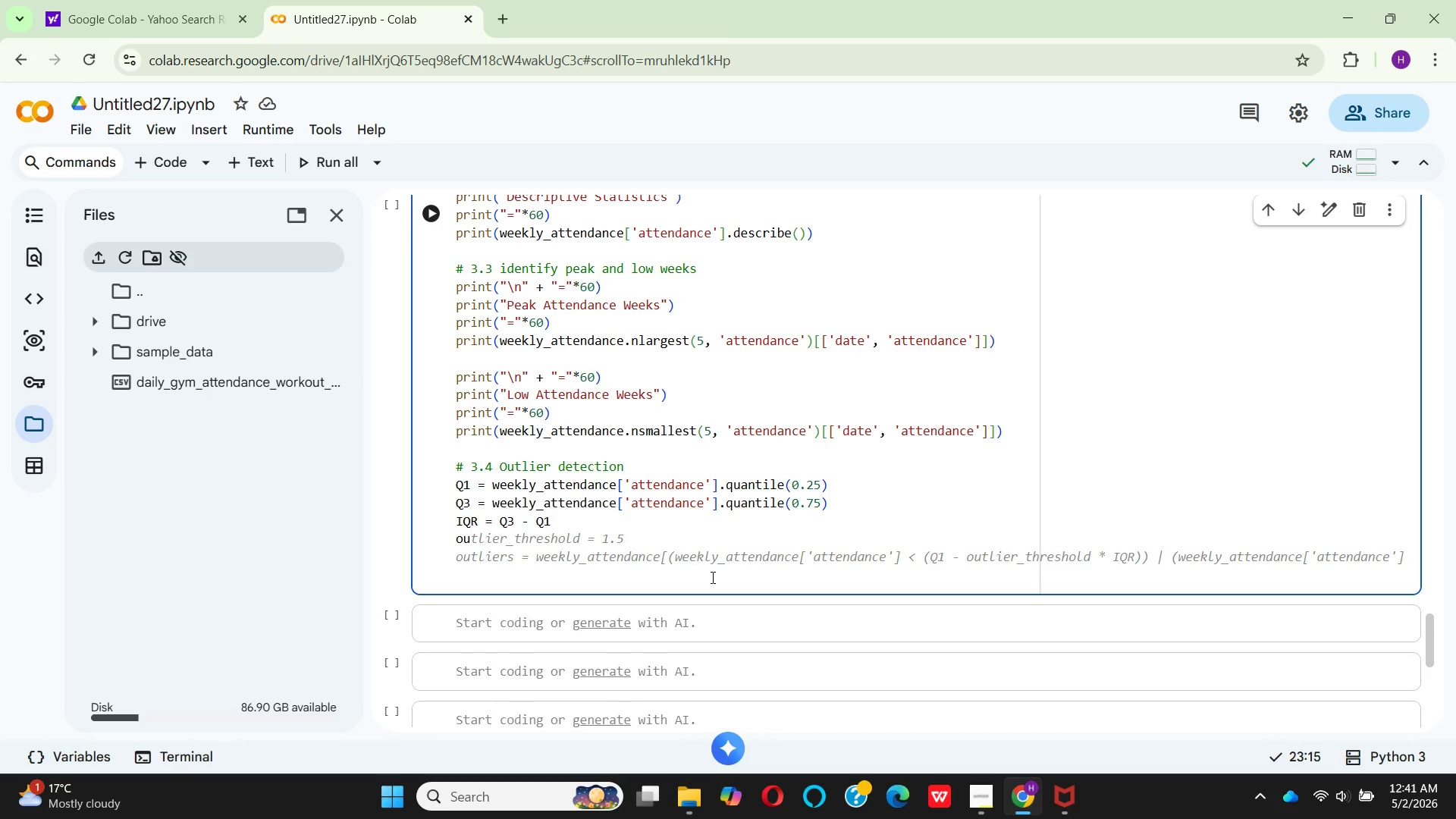 
left_click([544, 524])
 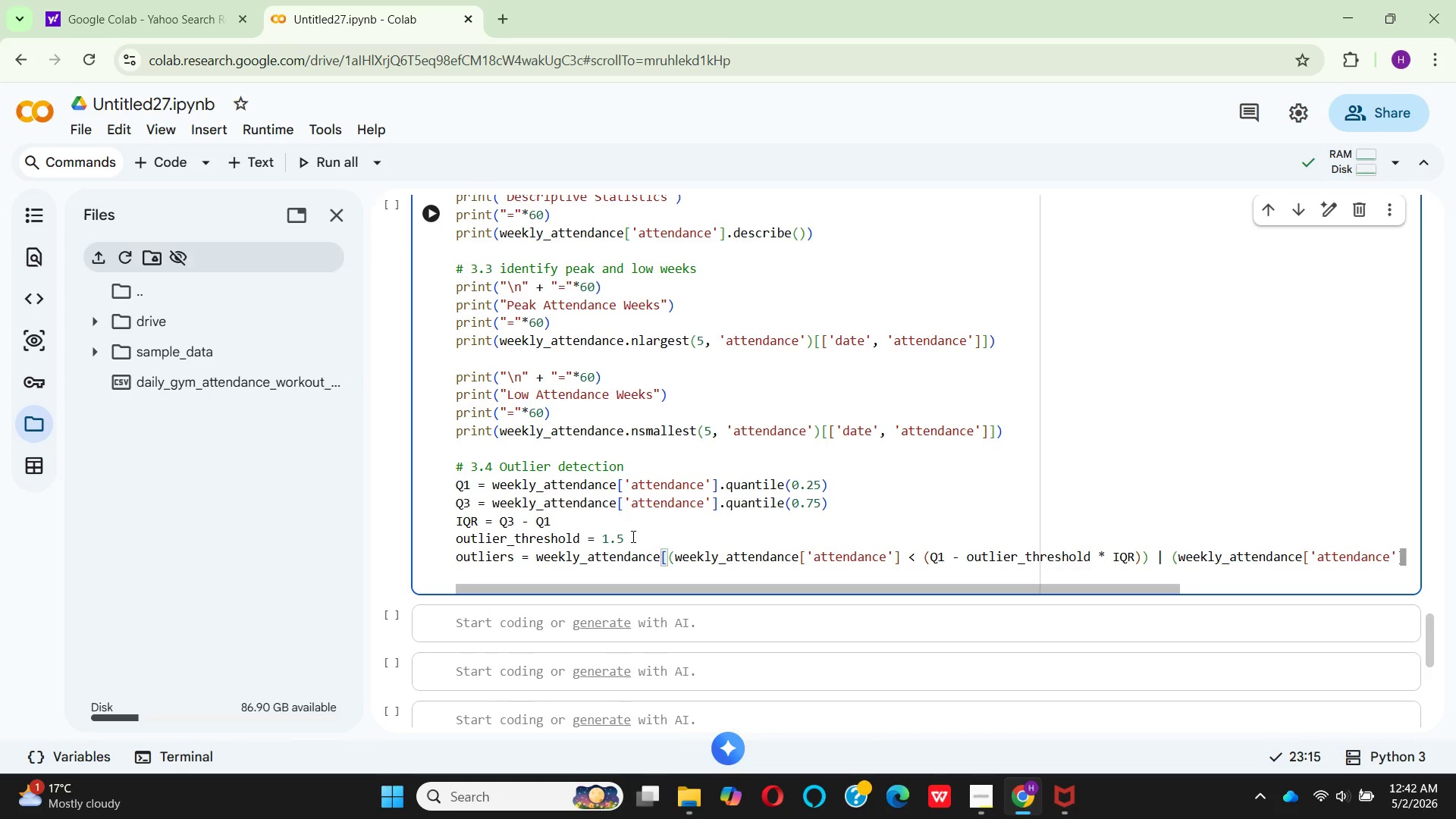 
left_click_drag(start_coordinate=[632, 536], to_coordinate=[450, 538])
 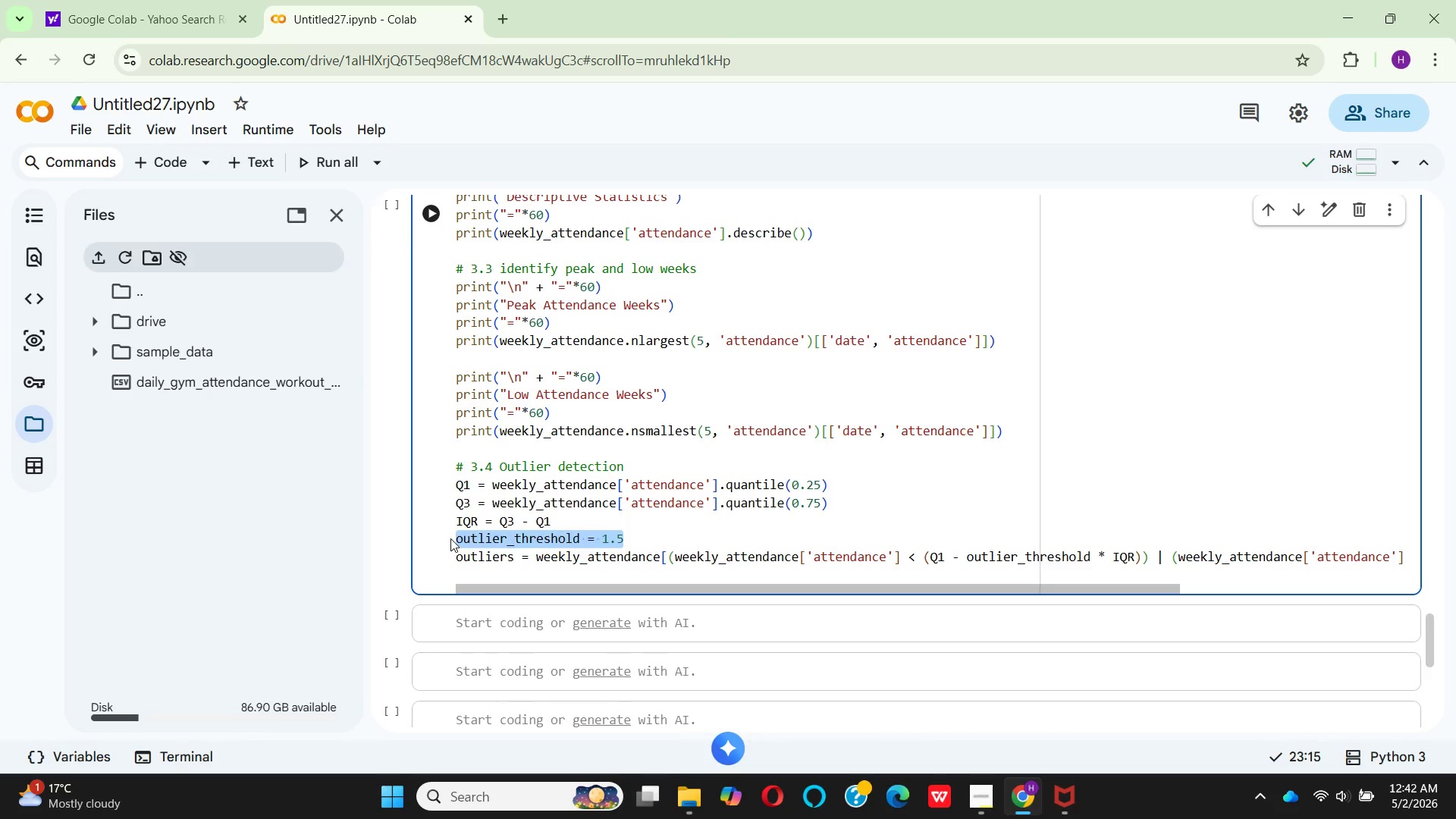 
key(Backspace)
 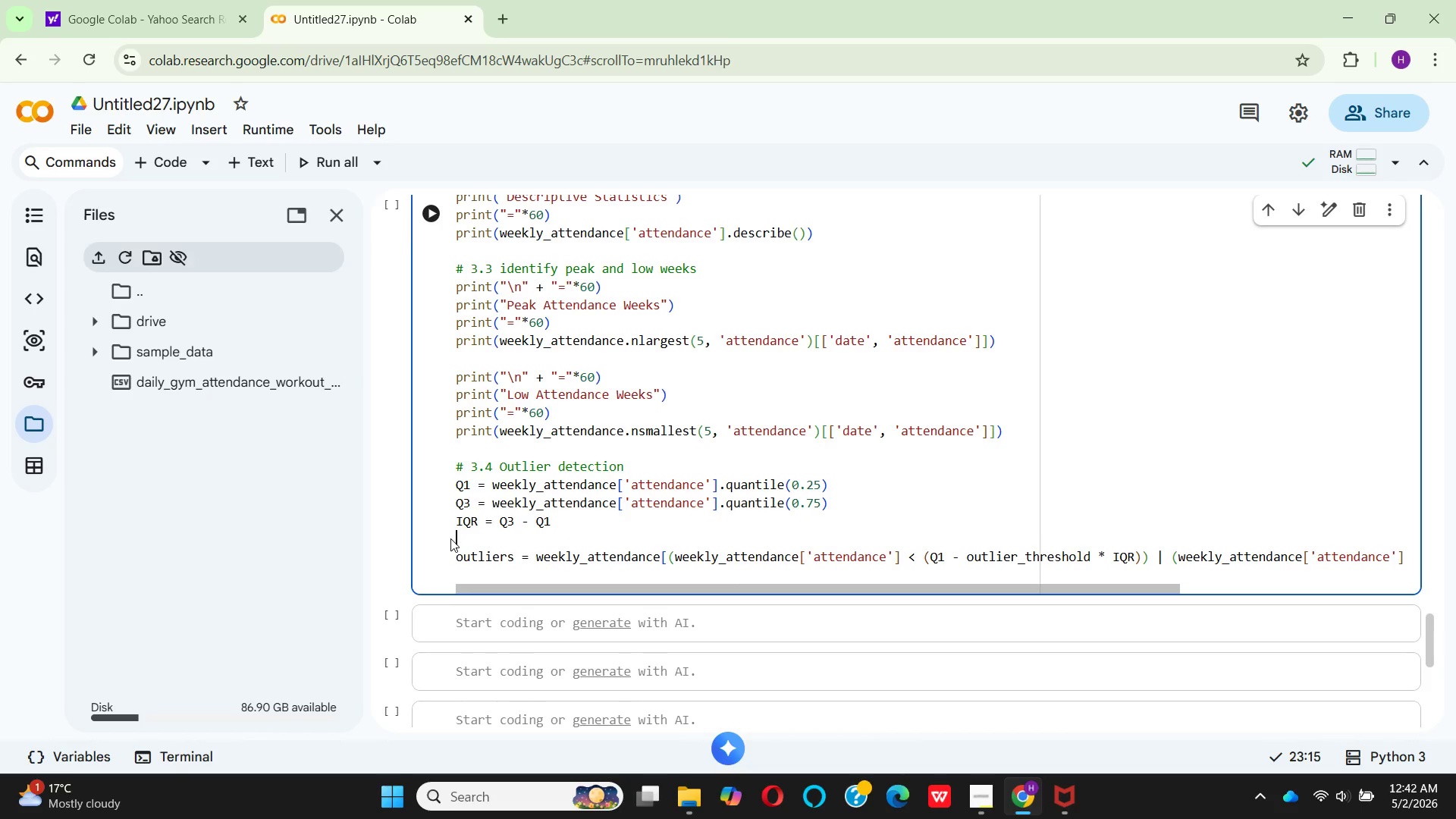 
key(Backspace)
 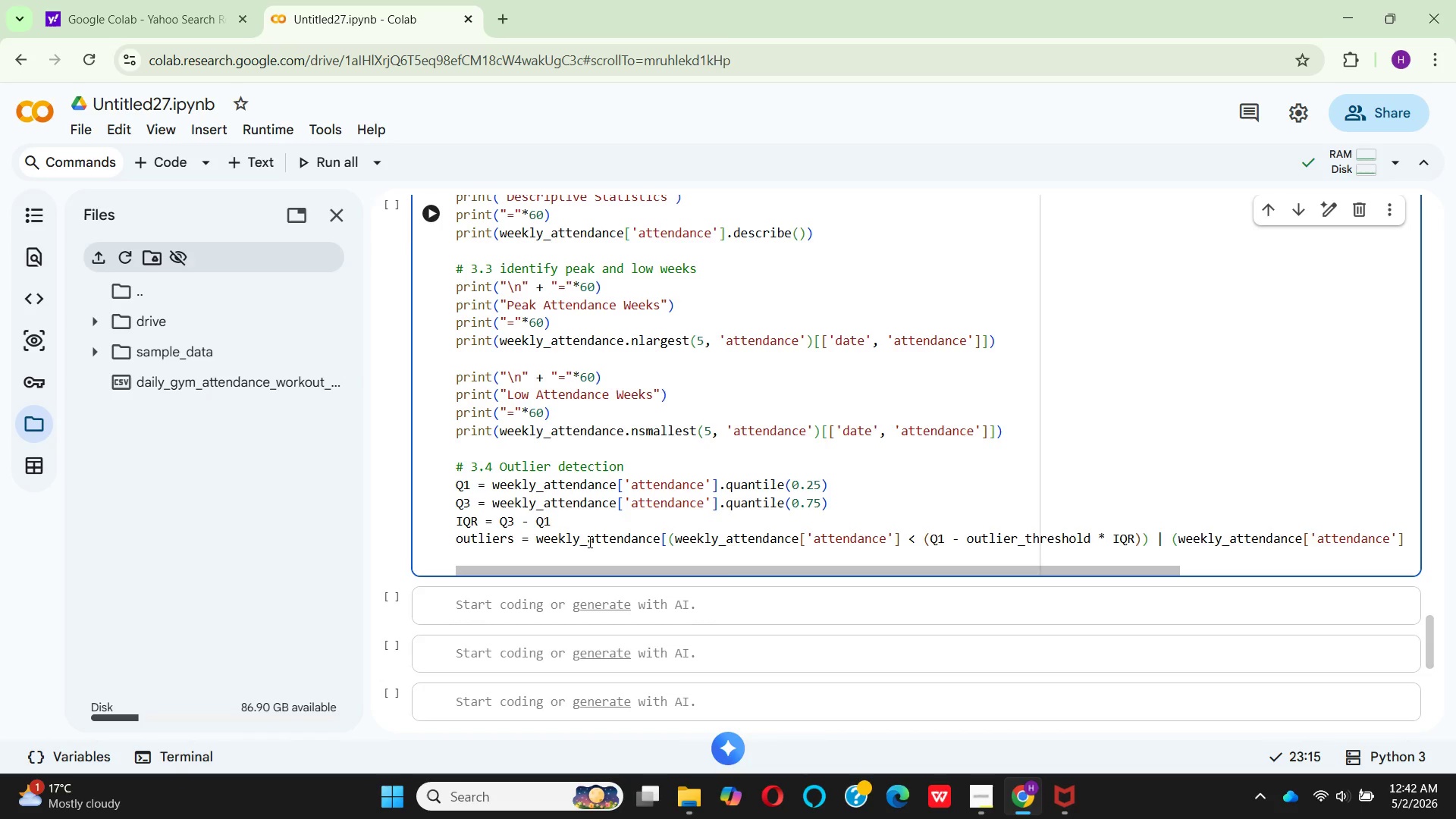 
mouse_move([676, 535])
 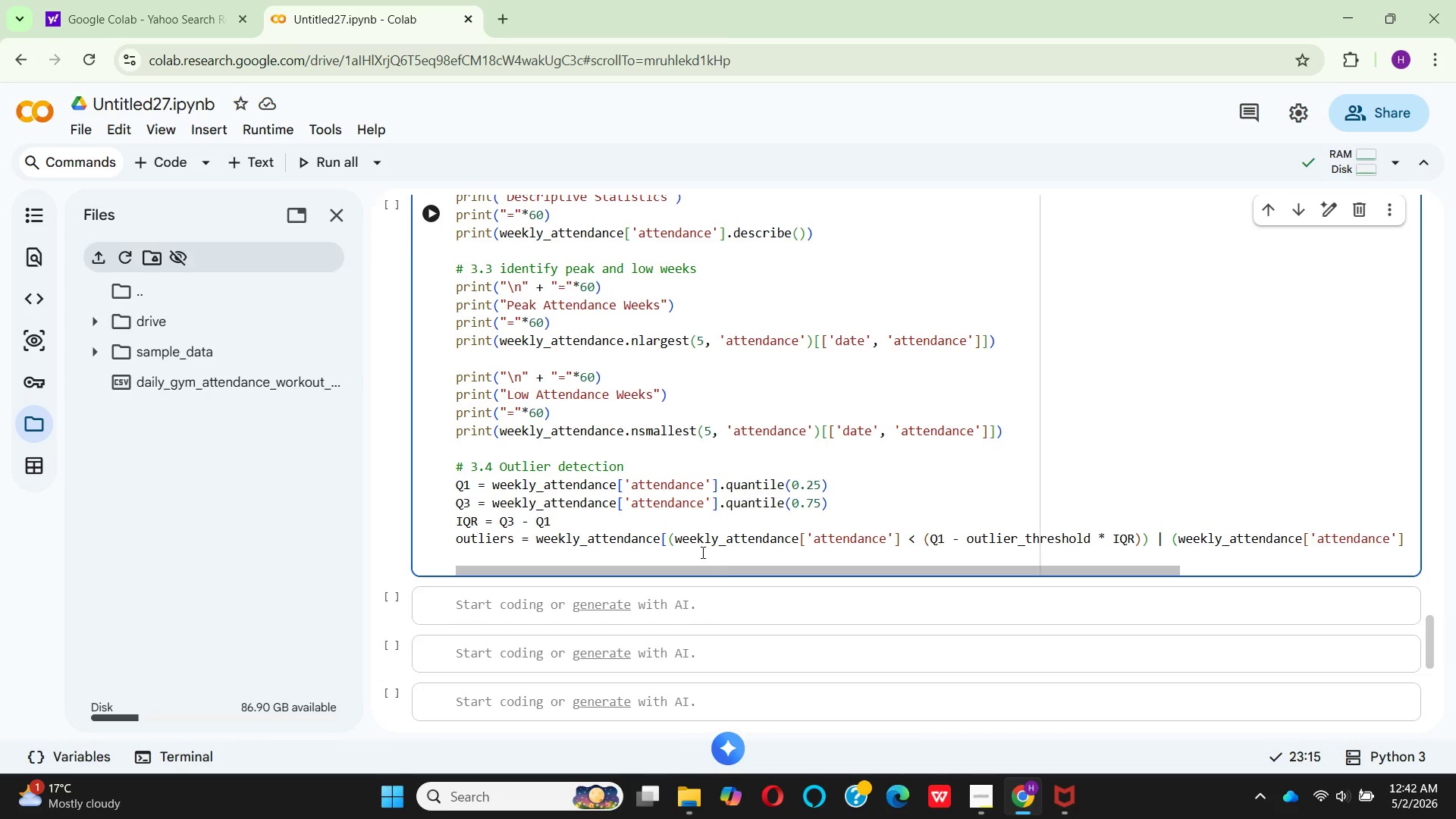 
mouse_move([780, 547])
 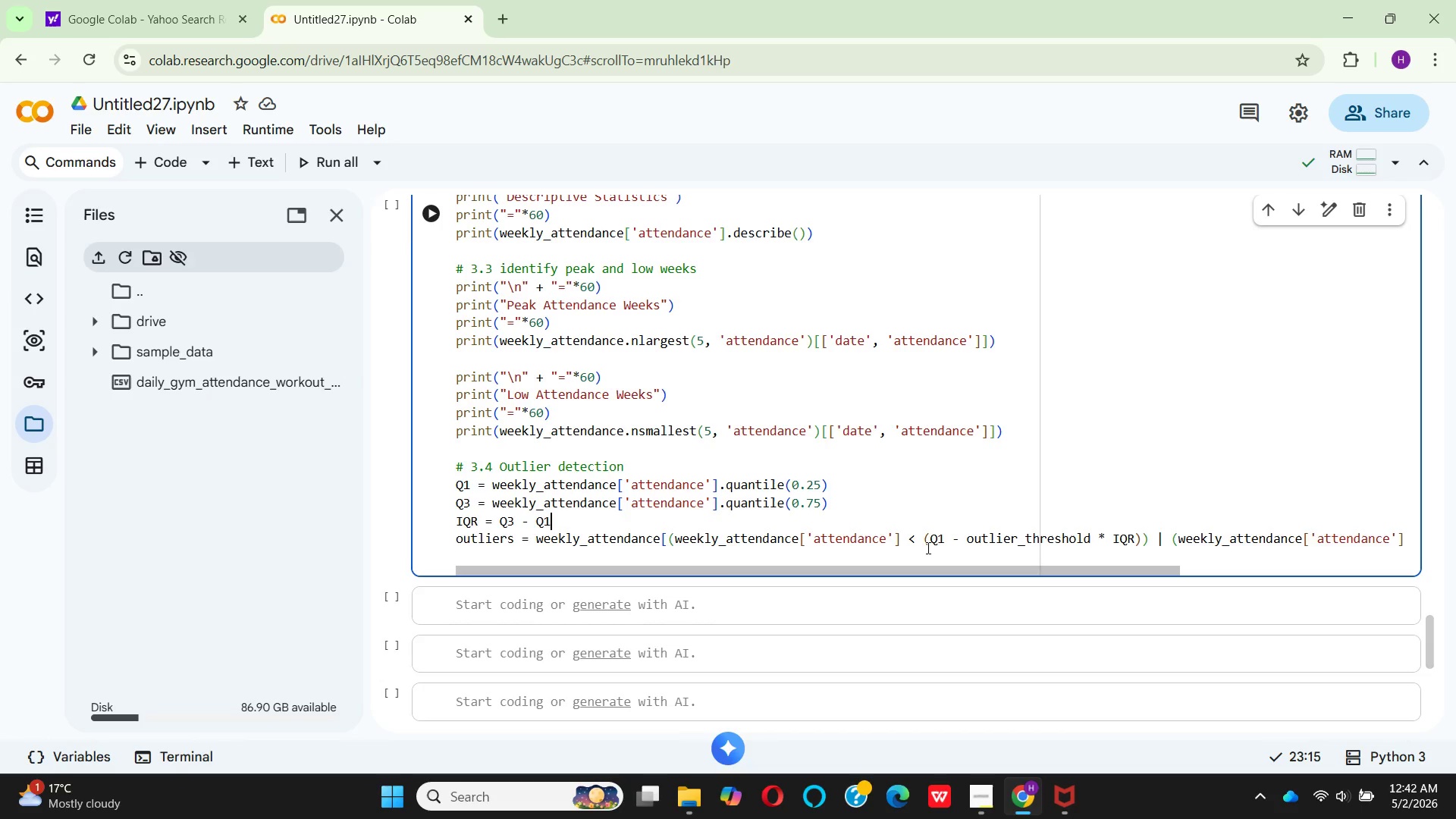 
left_click([928, 548])
 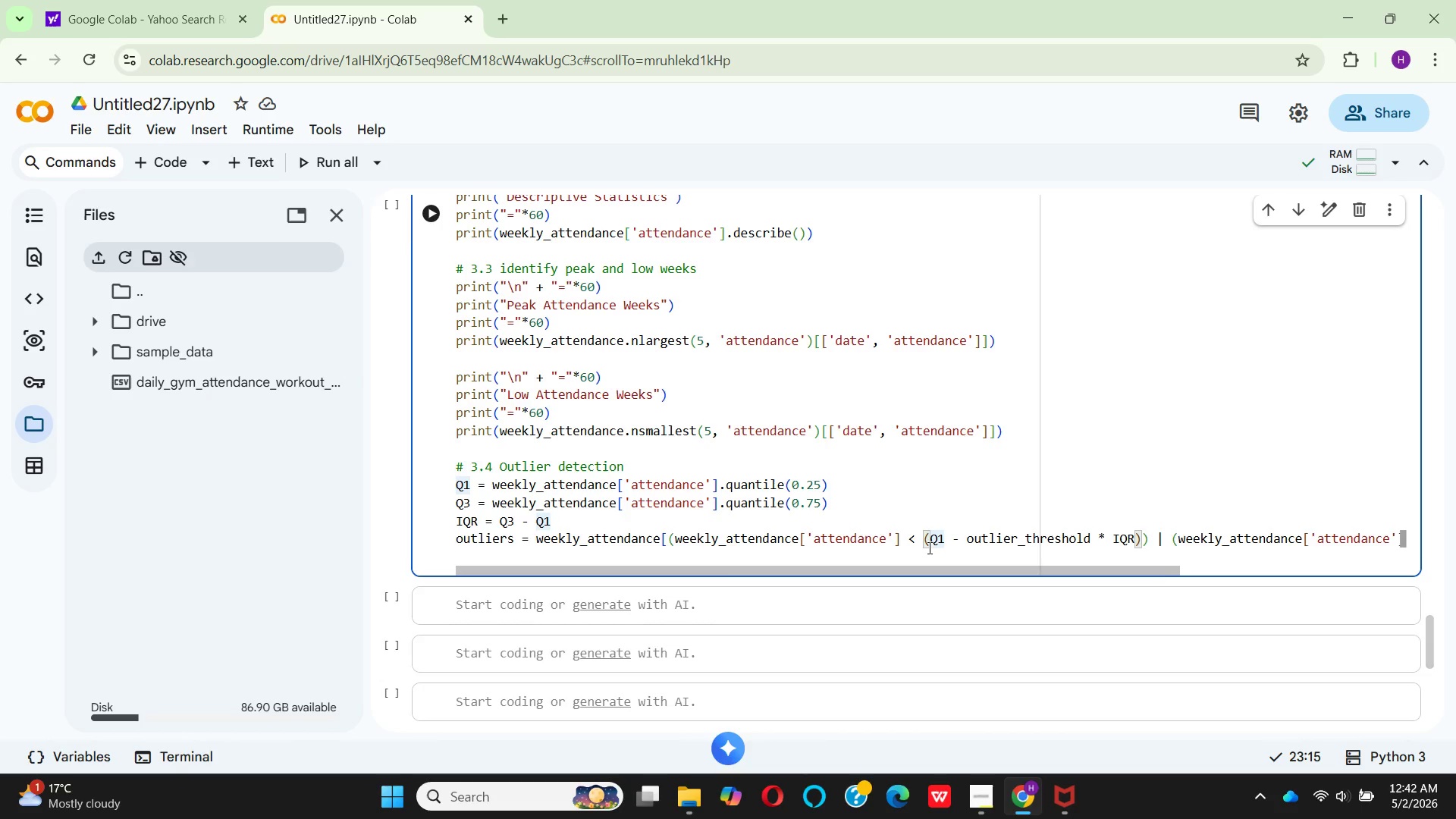 
key(Backspace)
 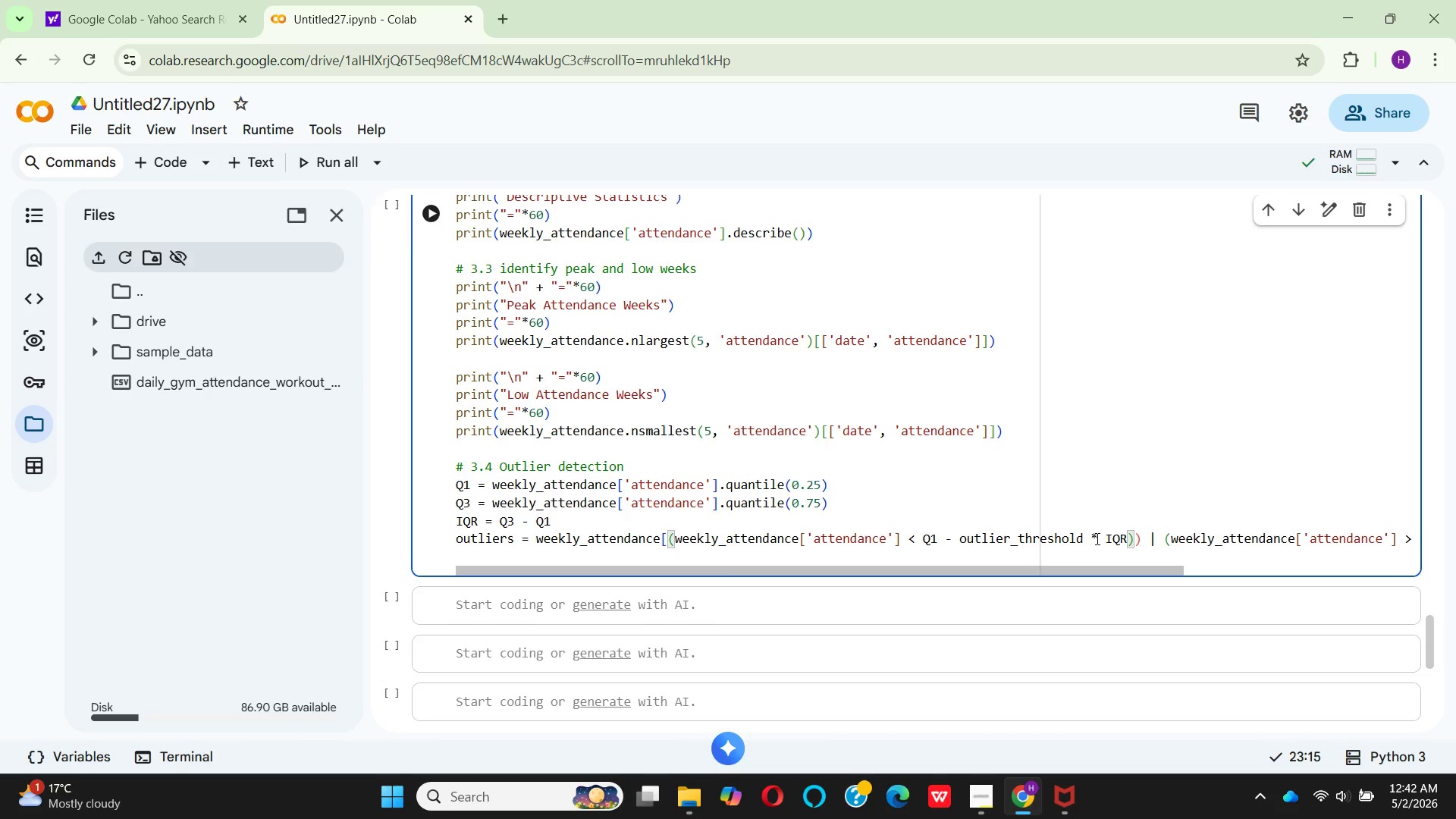 
wait(6.55)
 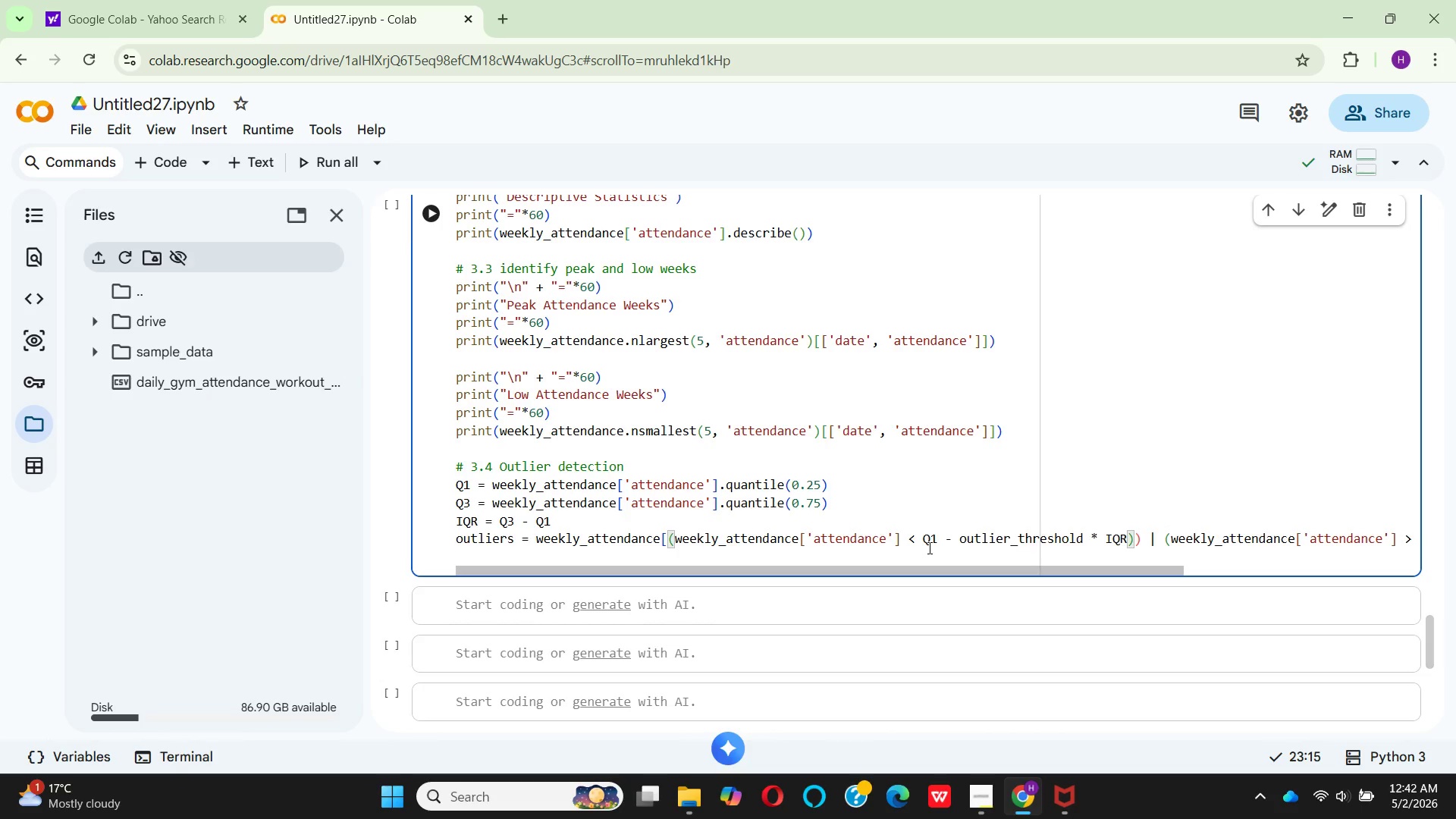 
left_click([1082, 536])
 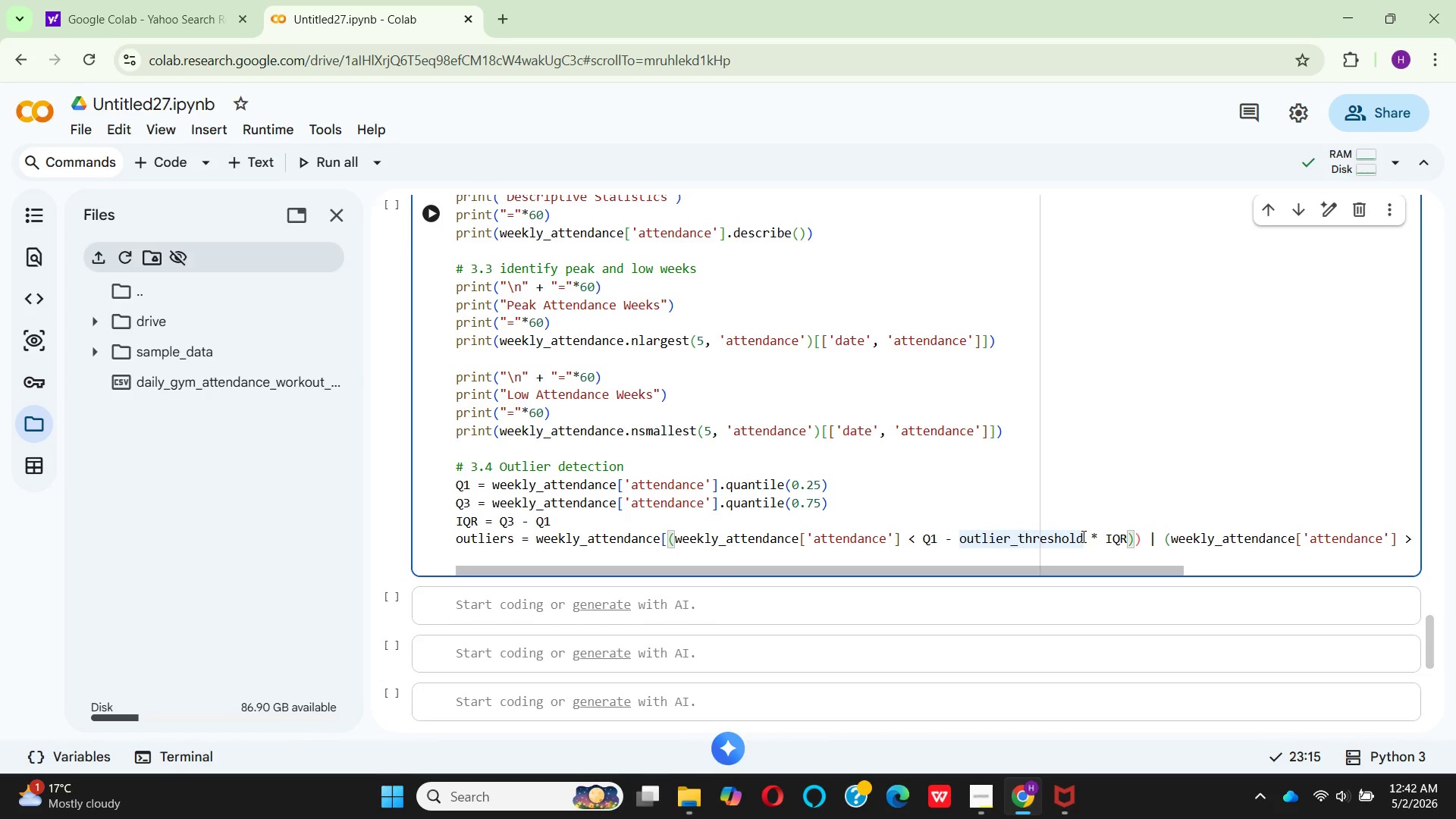 
key(Backspace)
 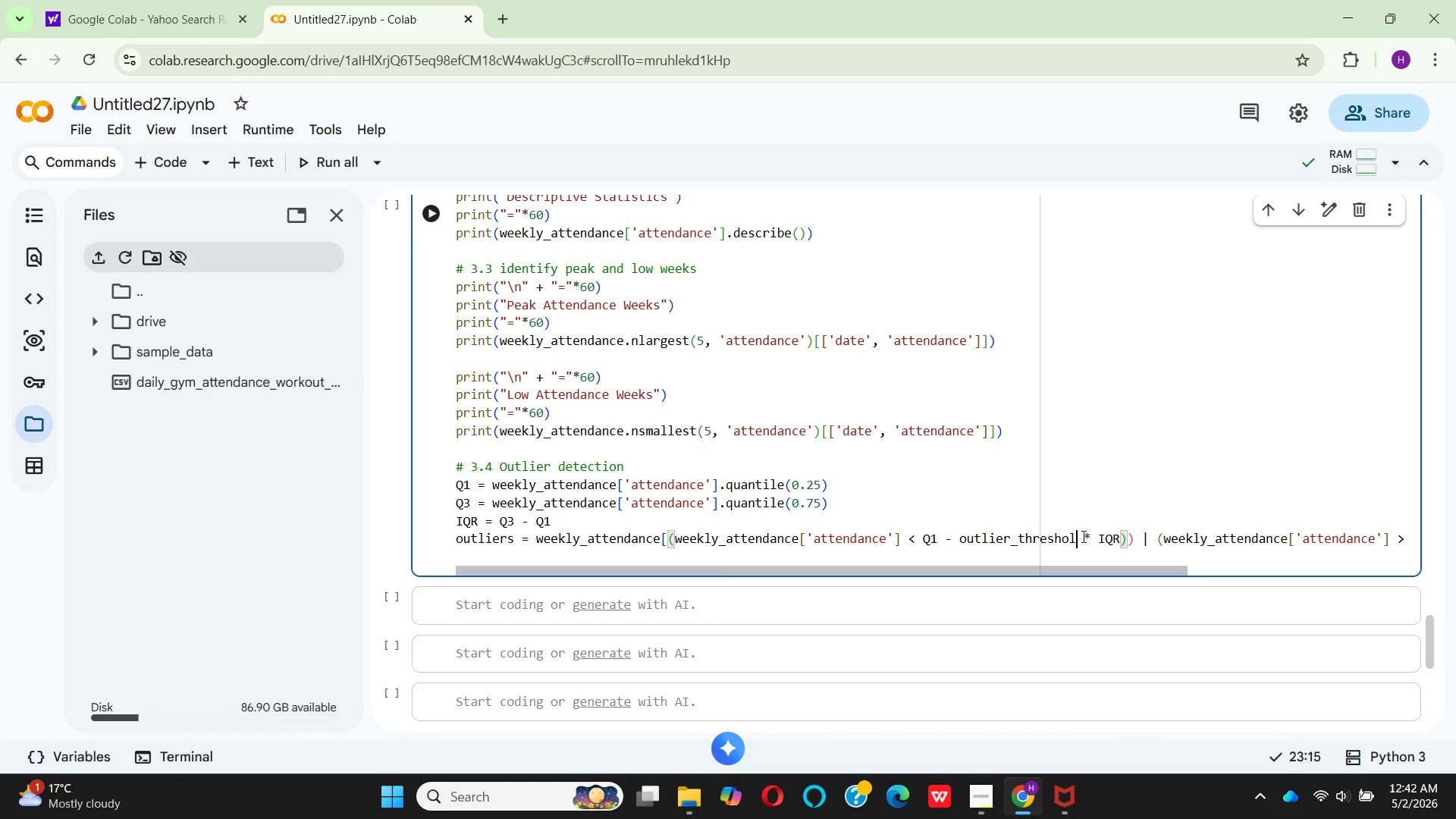 
key(Backspace)
 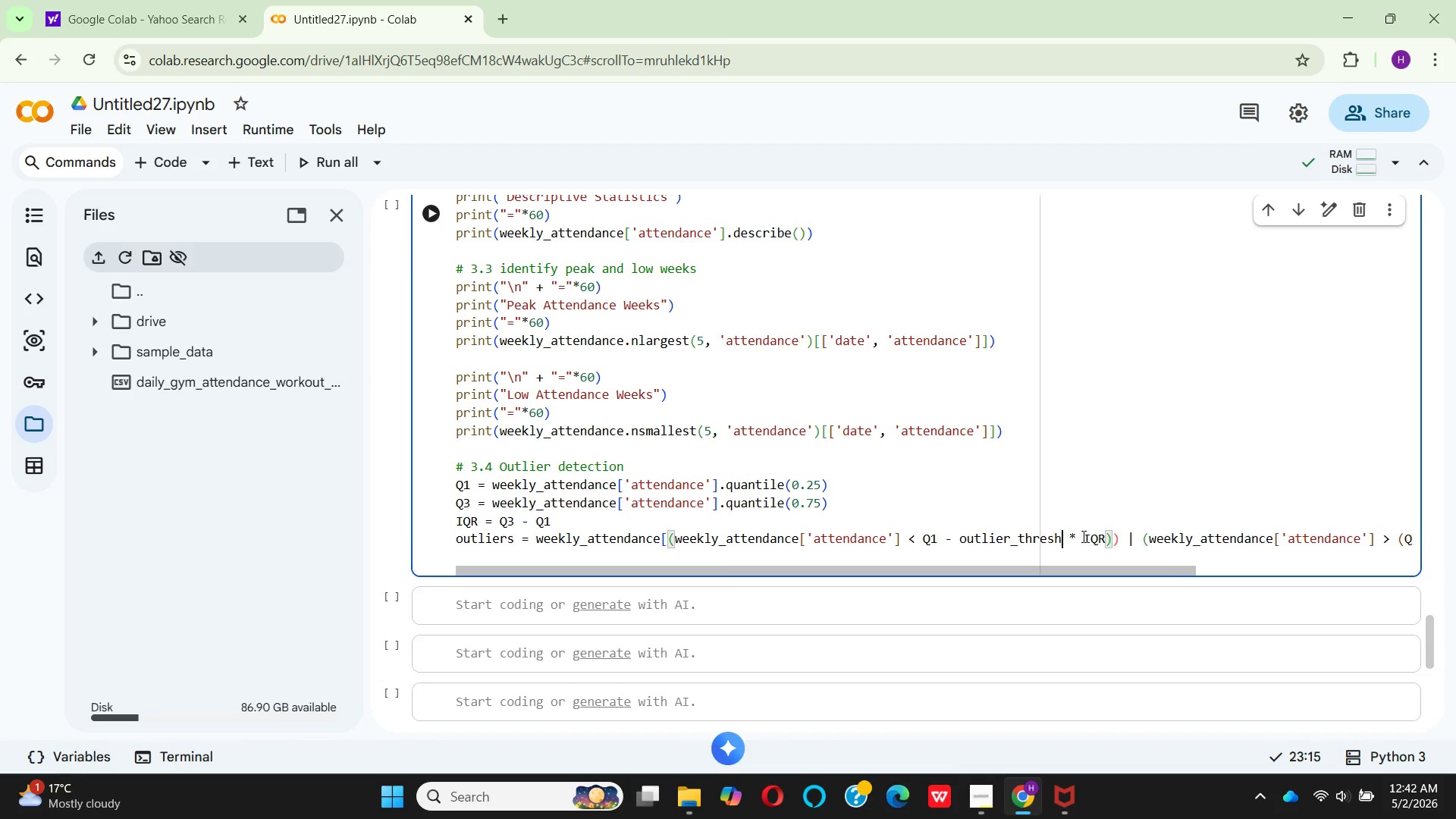 
hold_key(key=Backspace, duration=1.11)
 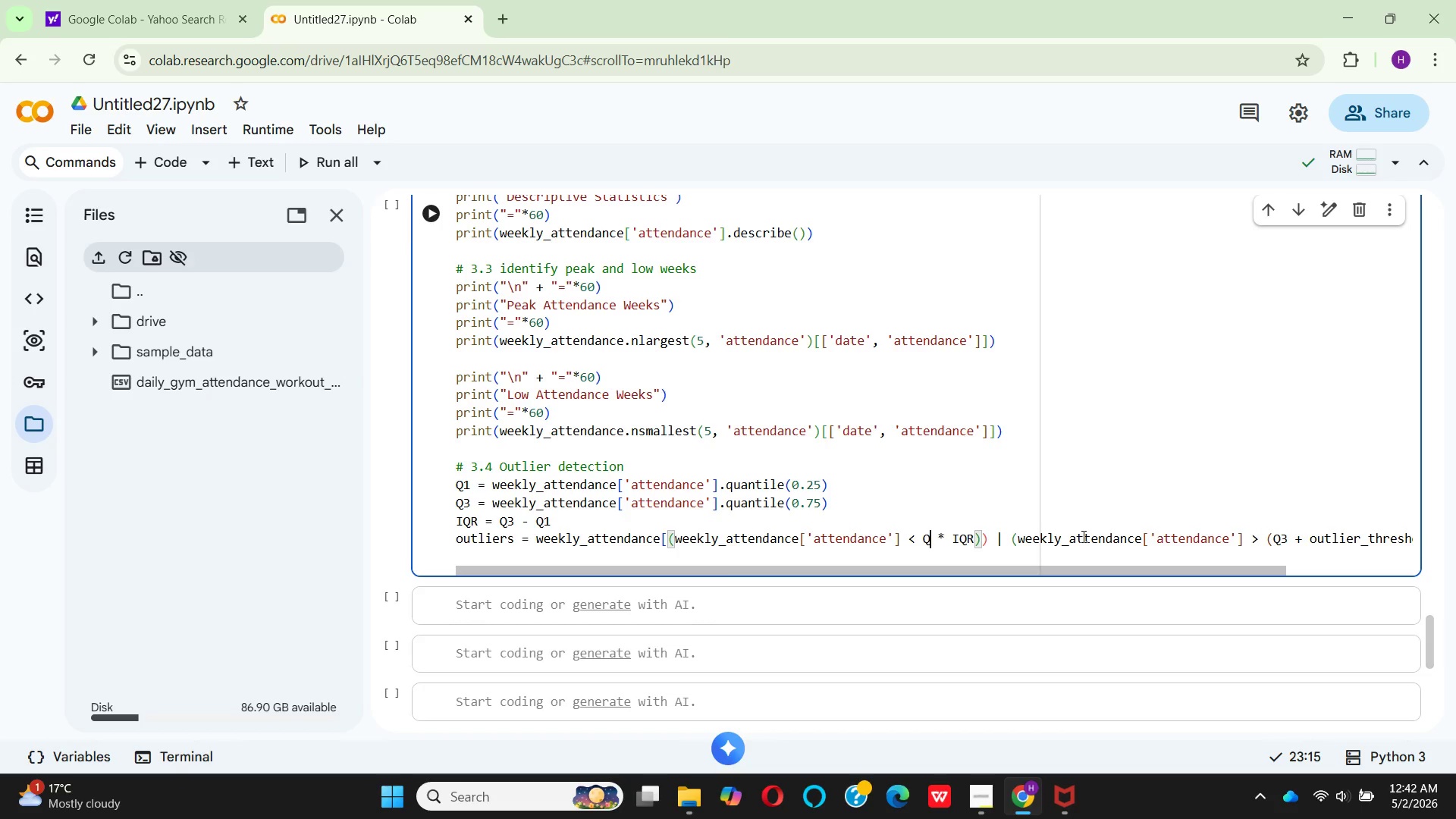 
key(Backspace)
 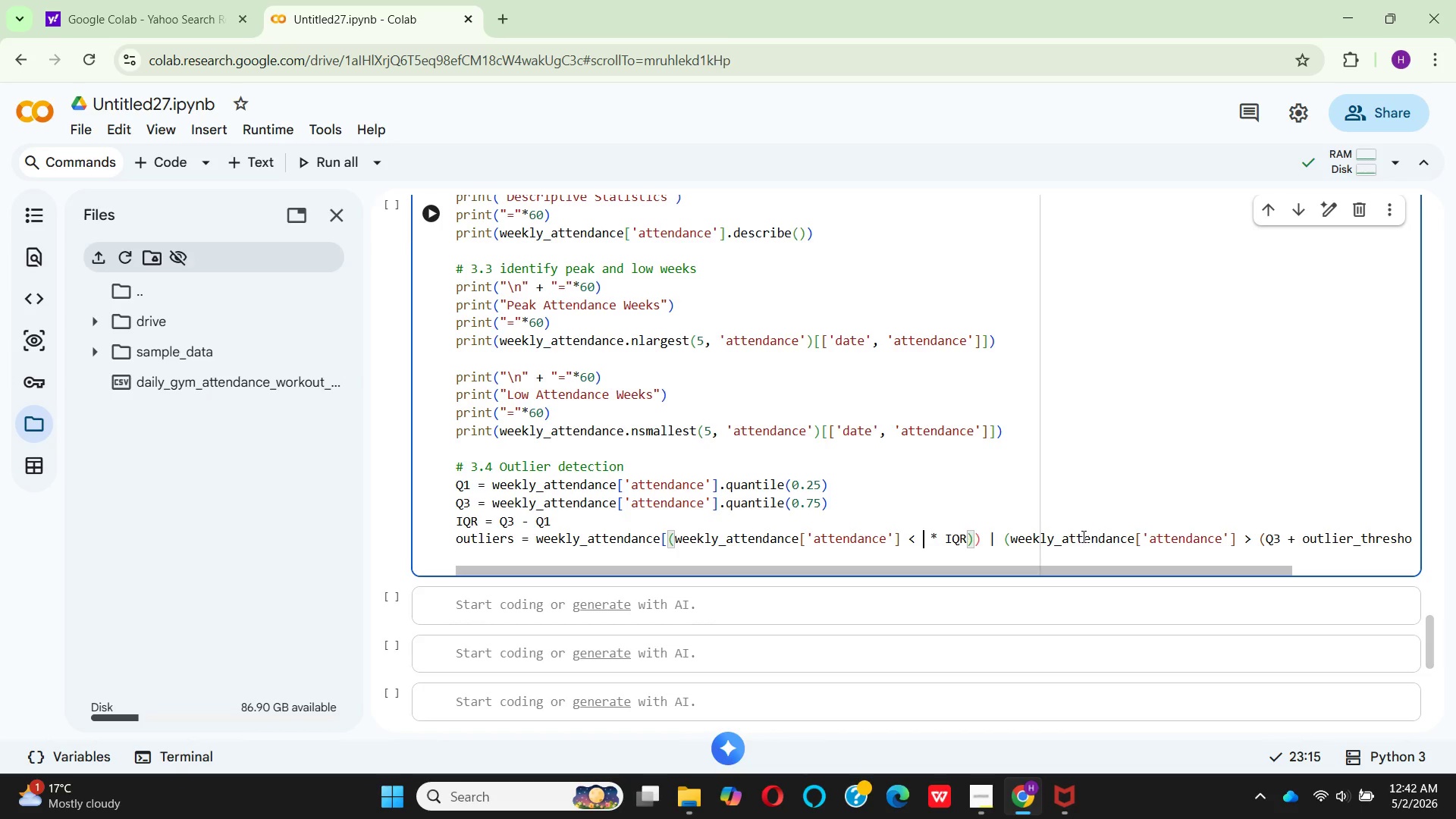 
key(Control+Z)
 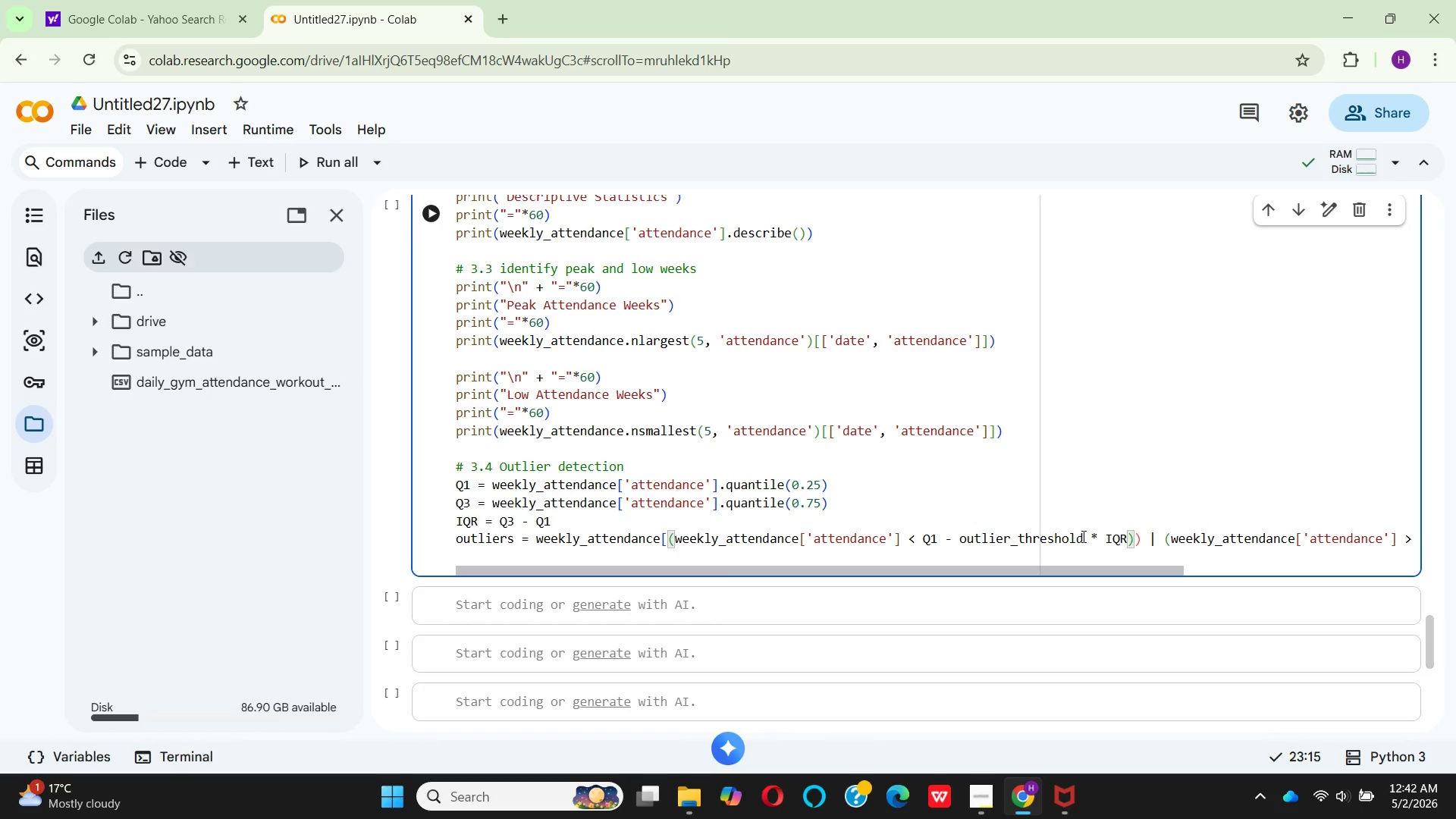 
hold_key(key=ControlLeft, duration=0.58)
 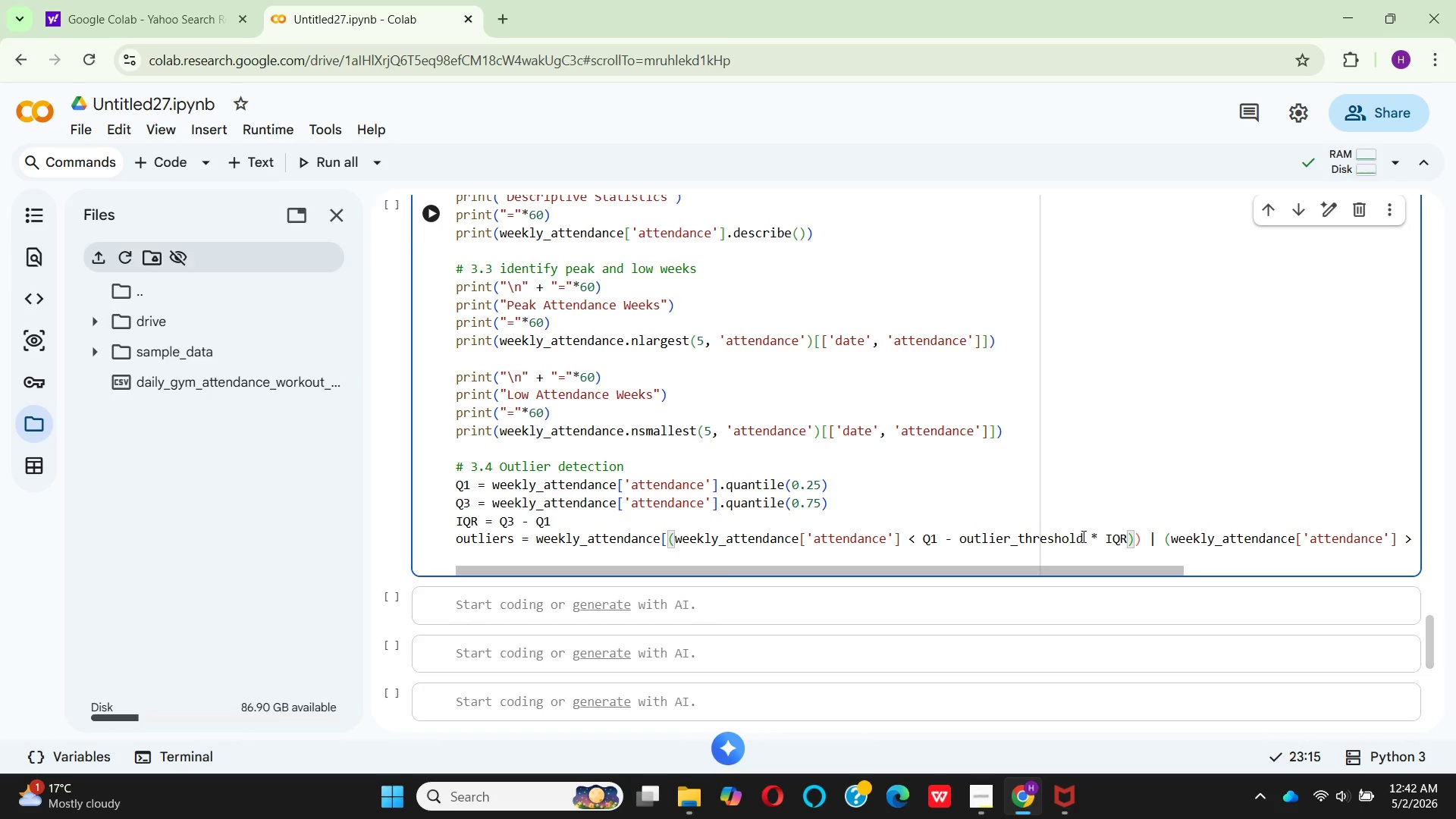 
key(Backspace)
 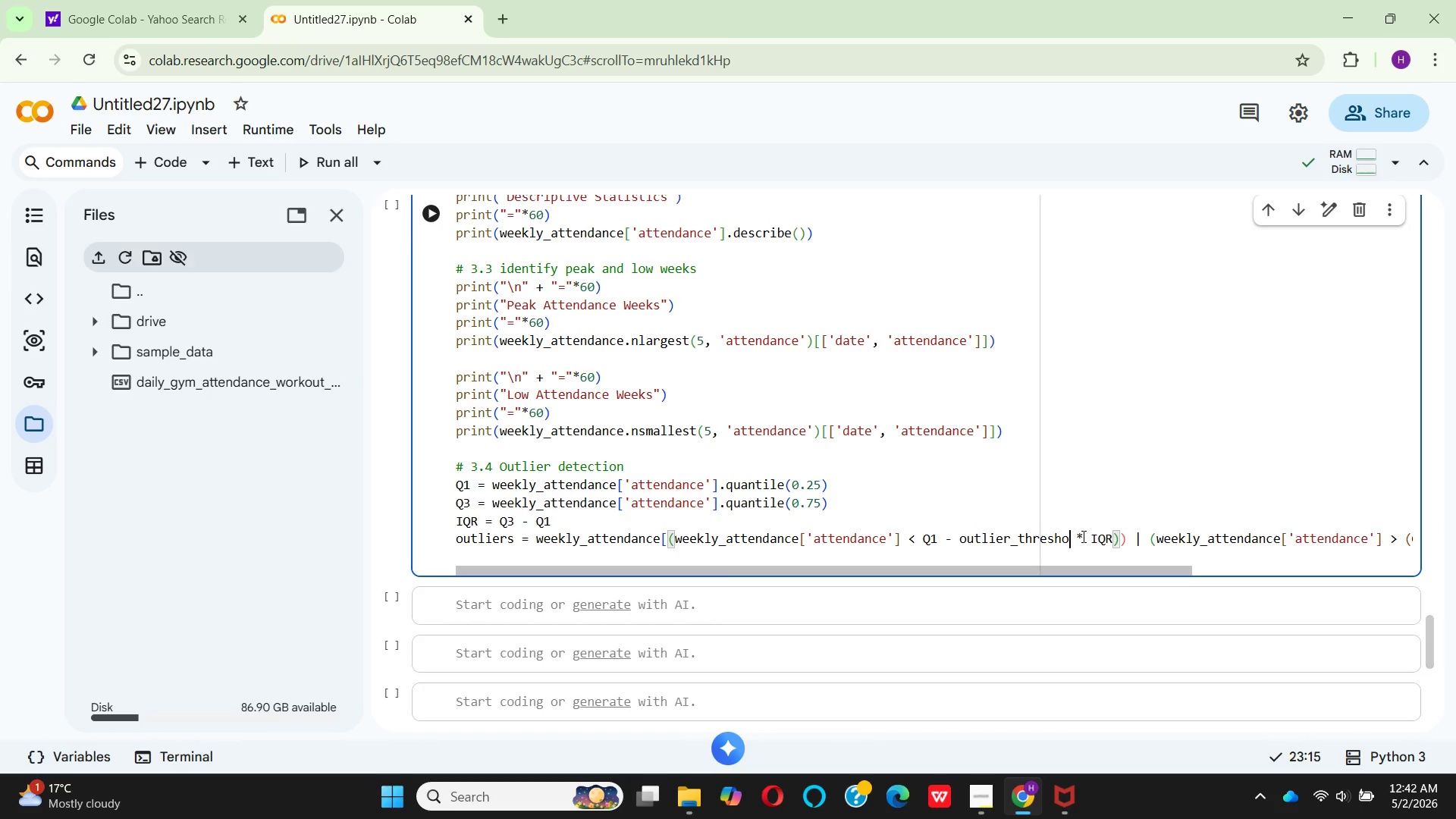 
key(Backspace)
 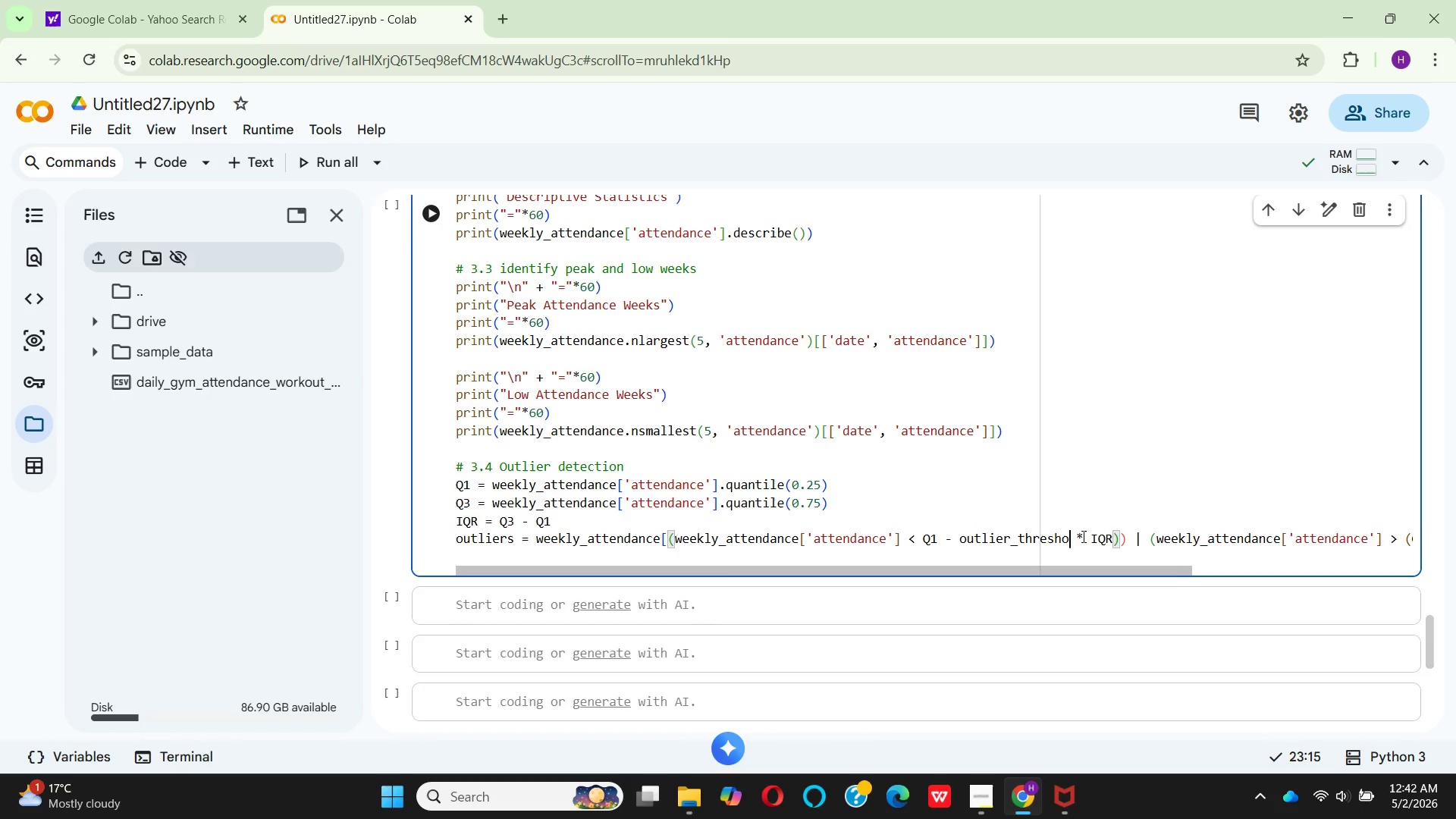 
key(Backspace)
 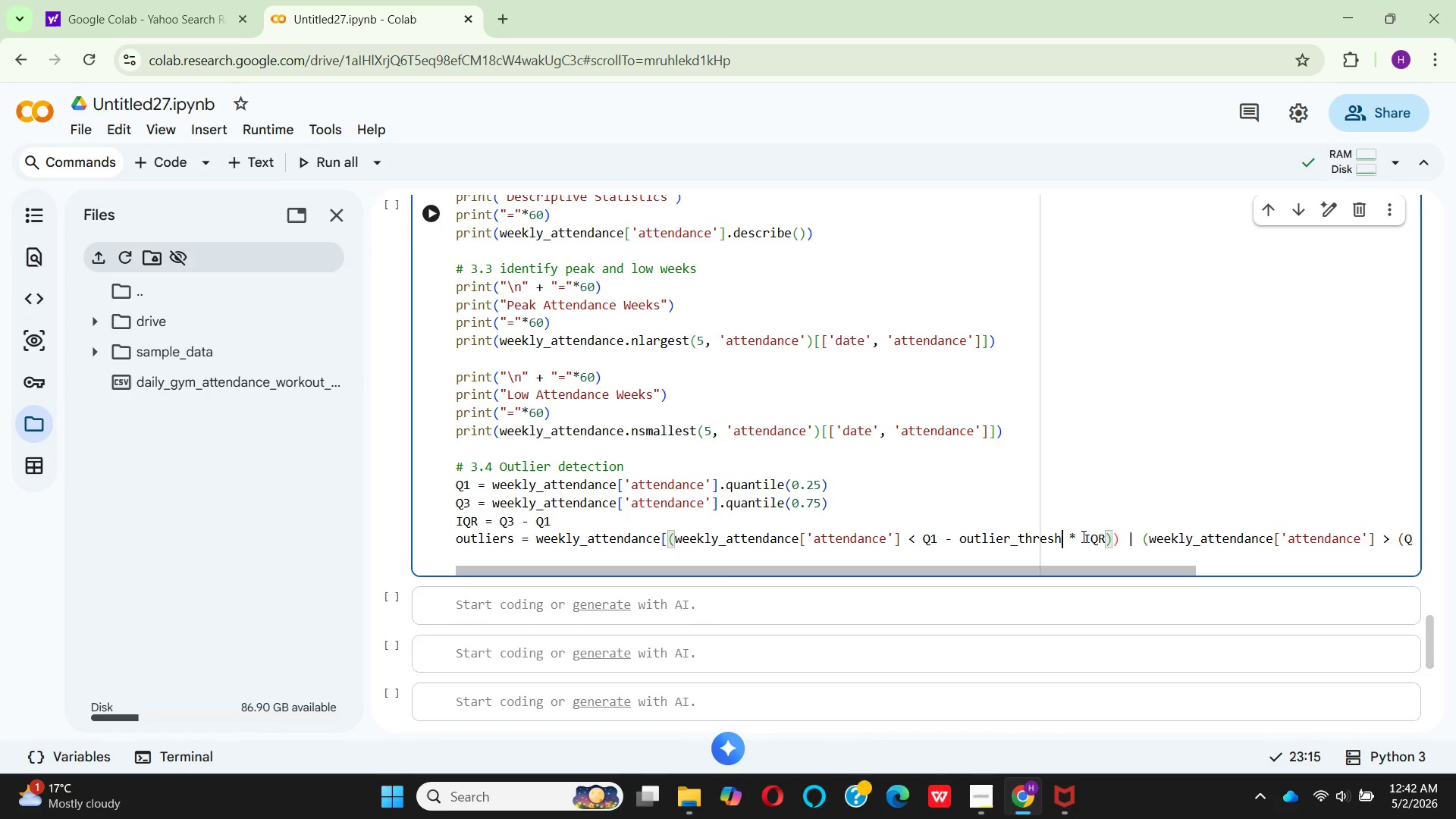 
key(Backspace)
 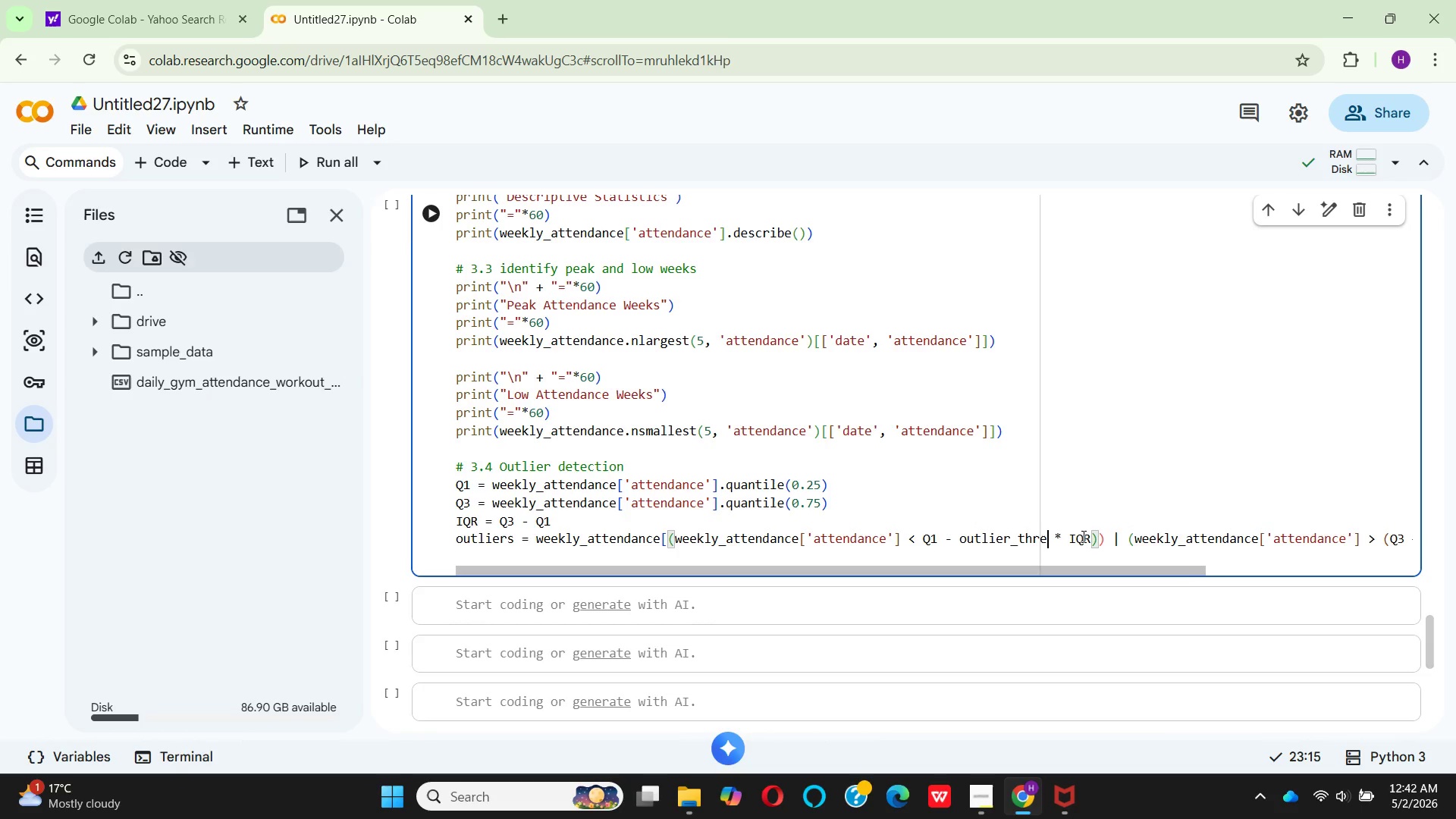 
key(Backspace)
 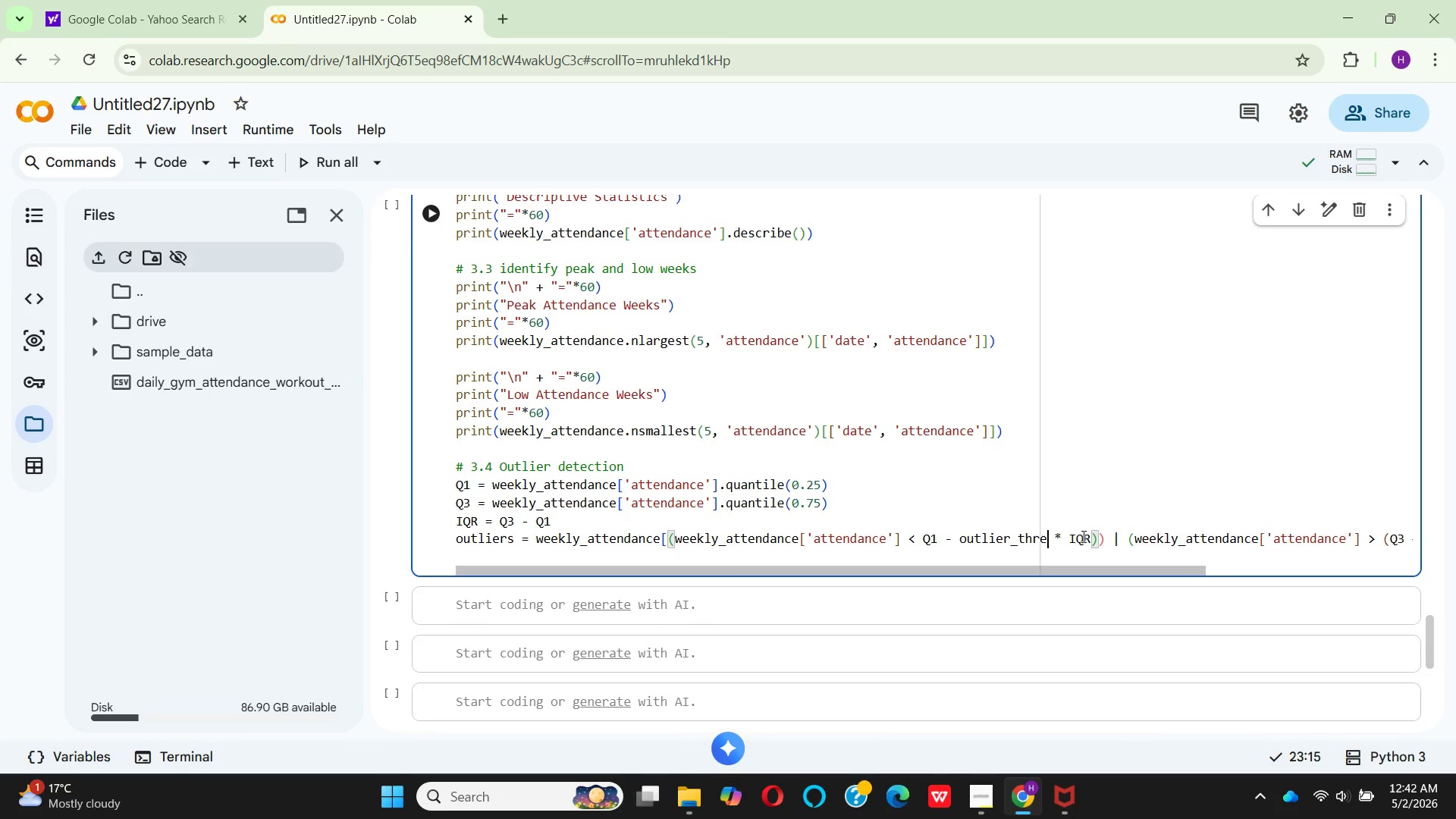 
key(Backspace)
 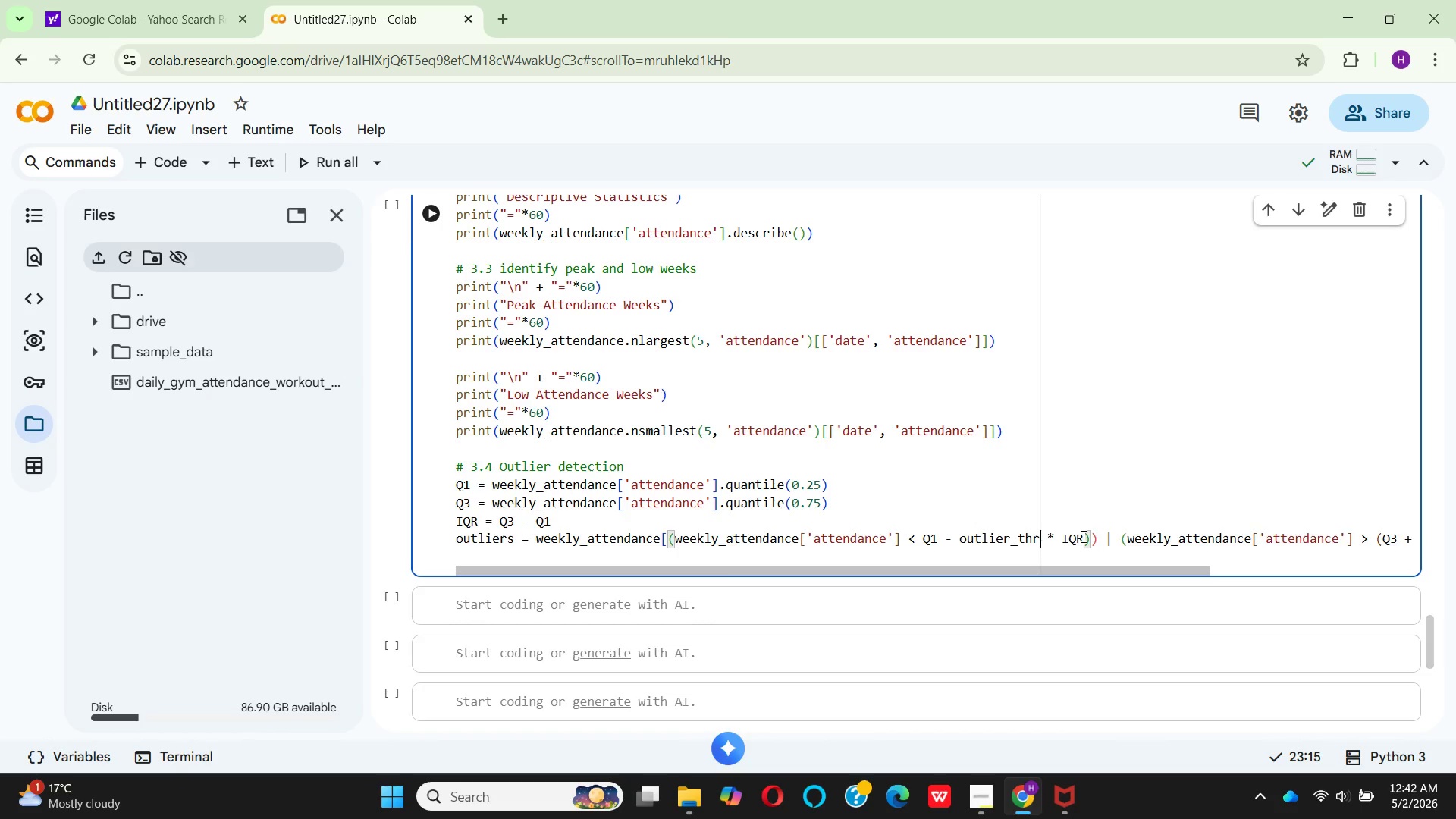 
key(Backspace)
 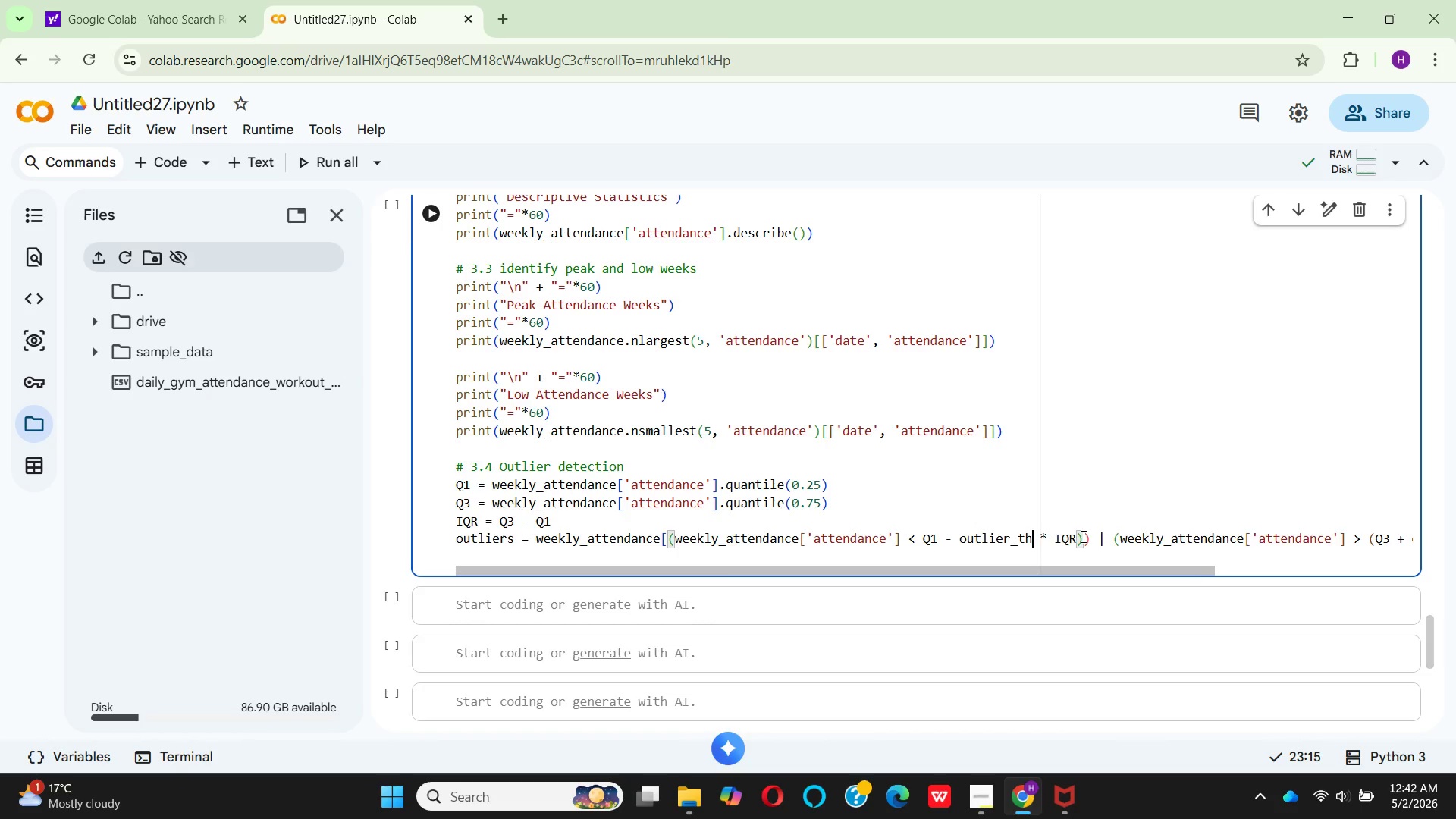 
key(Backspace)
 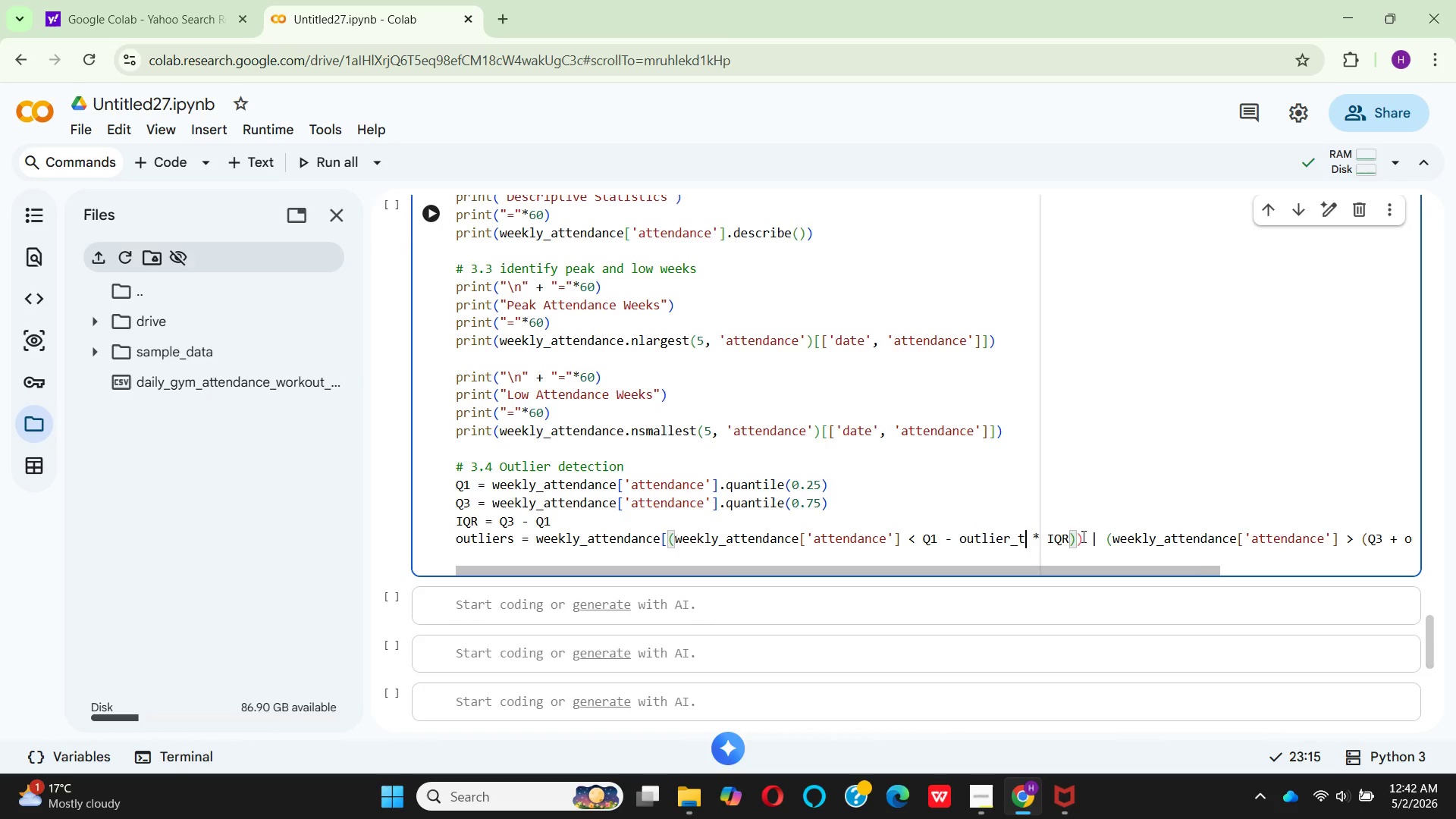 
key(Backspace)
 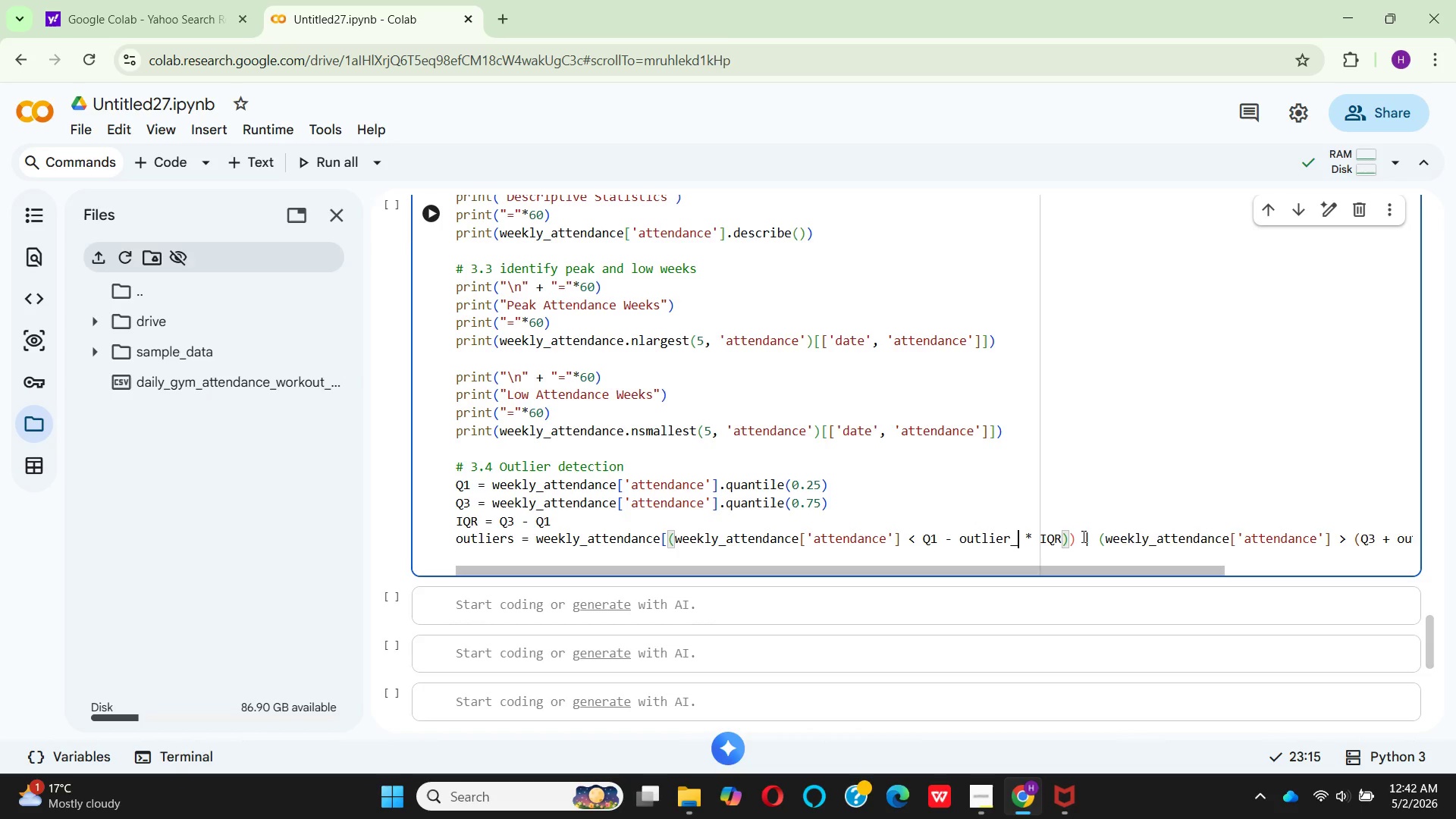 
key(Backspace)
 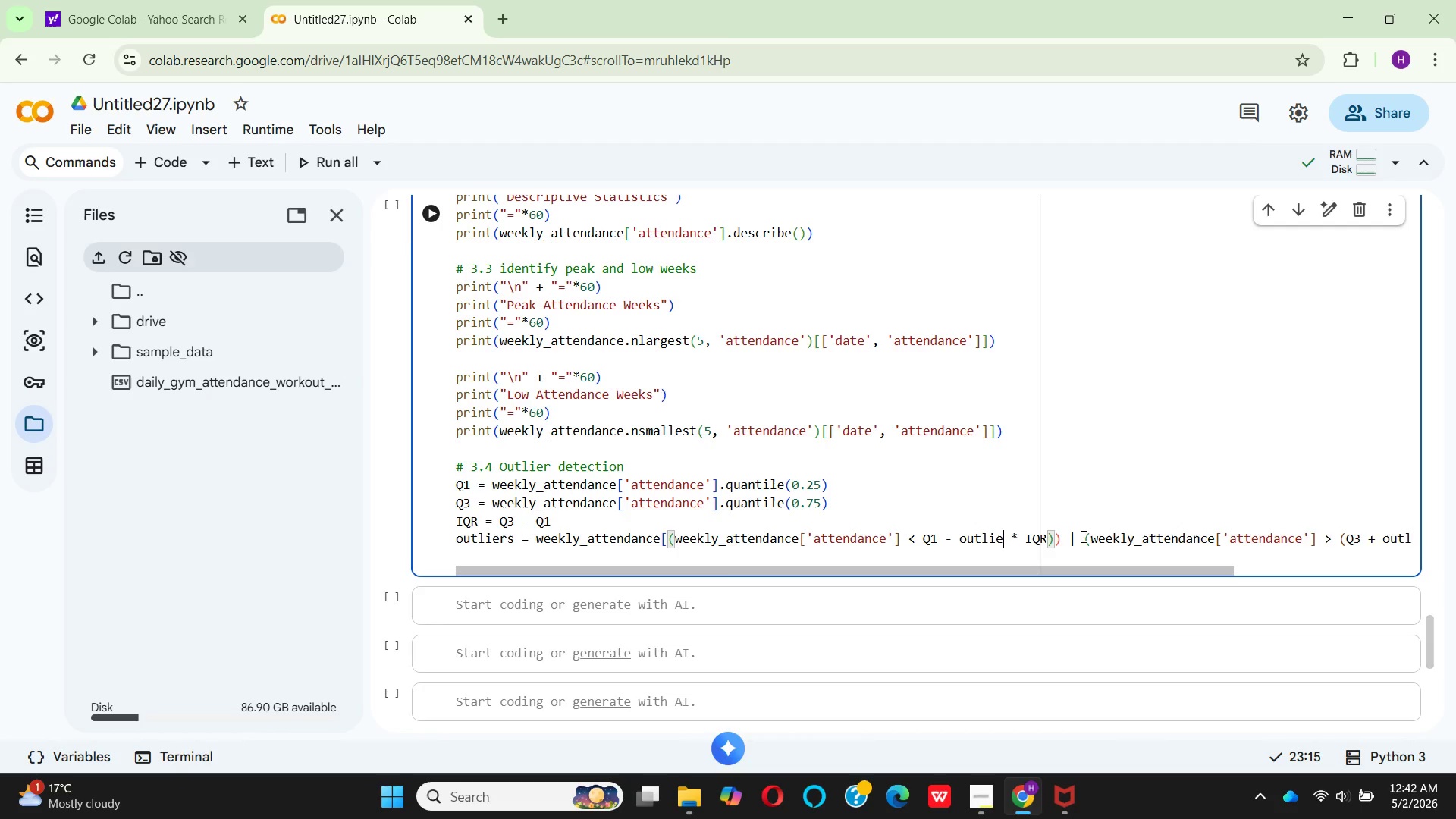 
key(Backspace)
 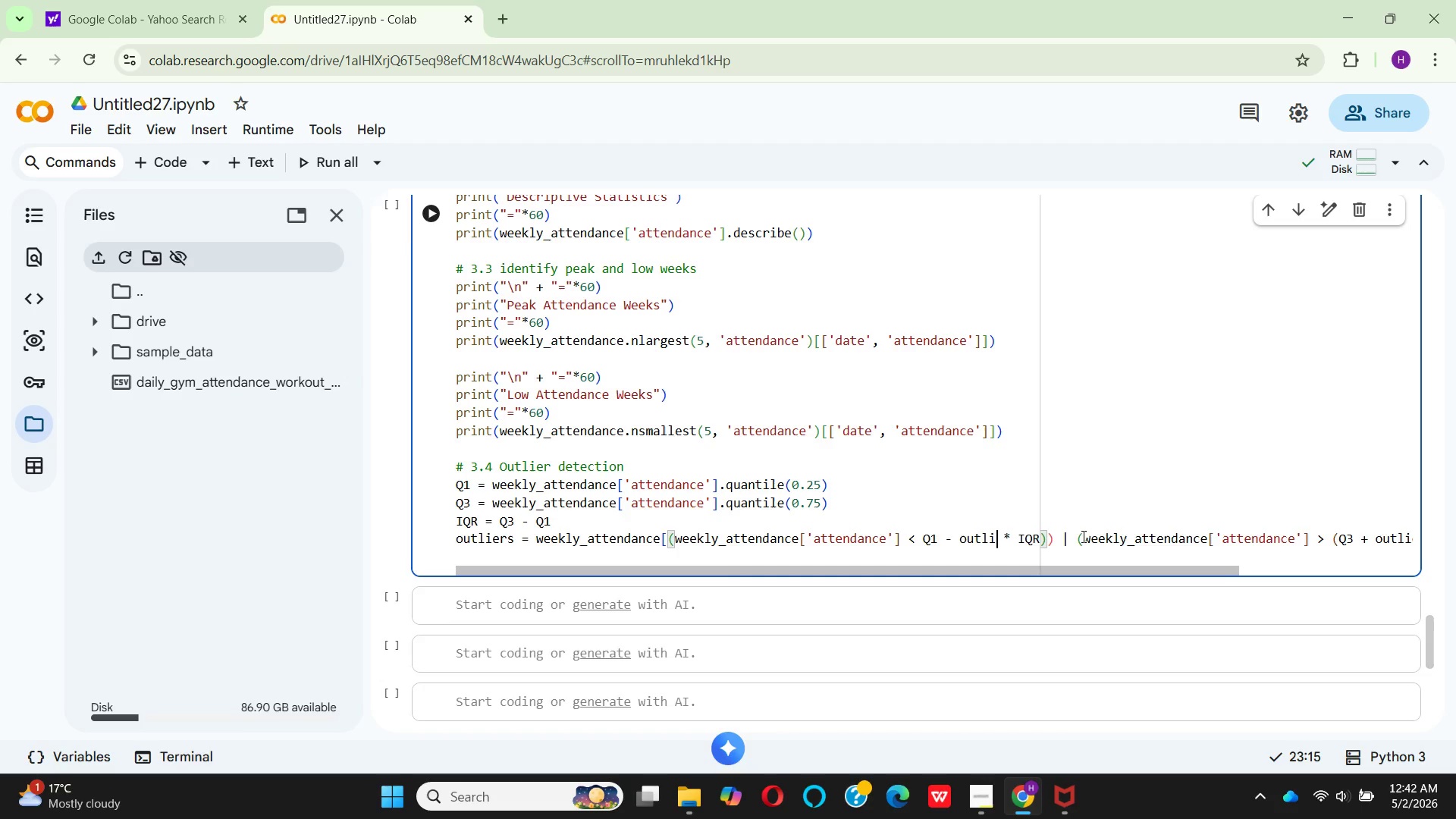 
key(Backspace)
 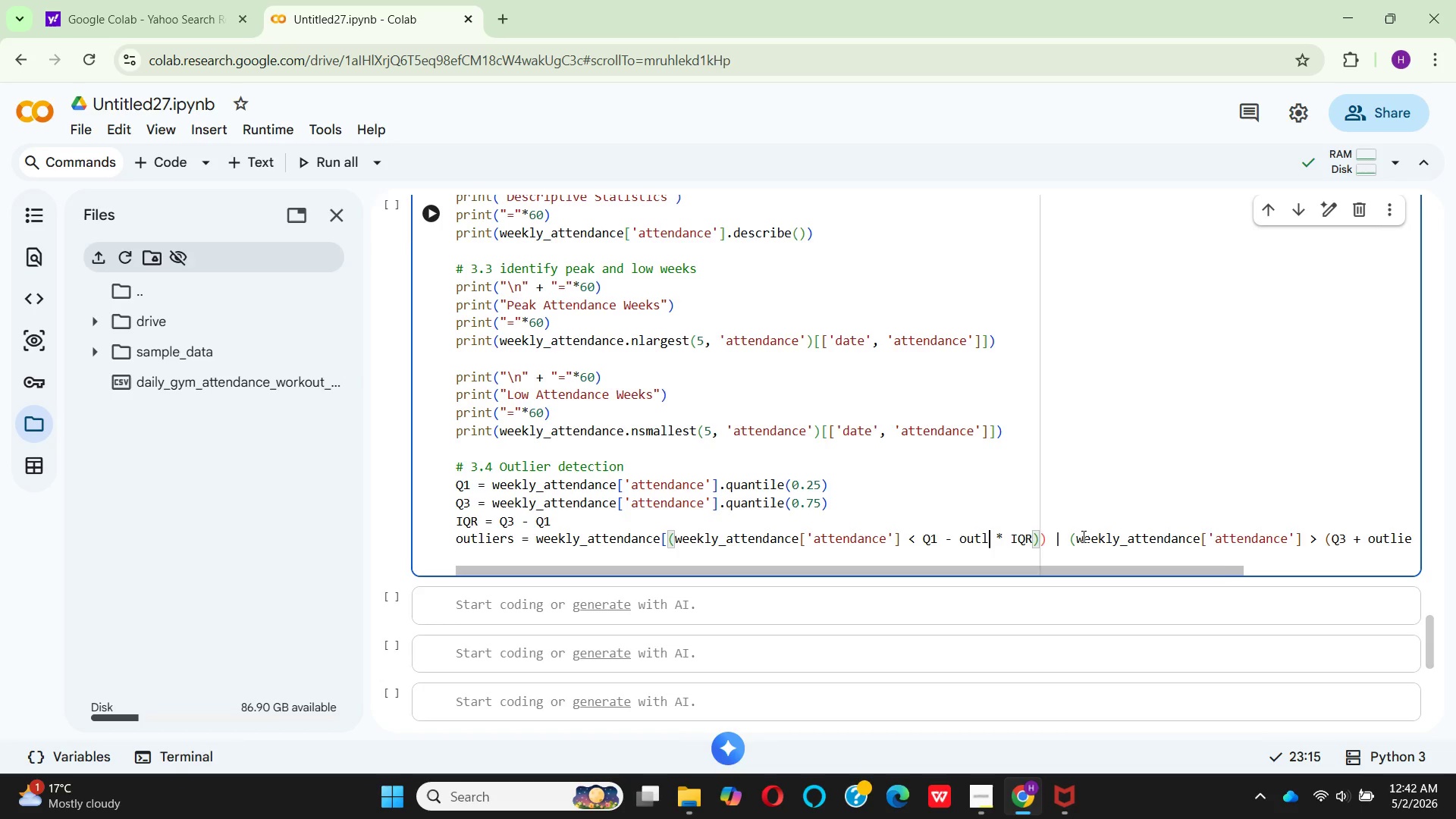 
key(Backspace)
 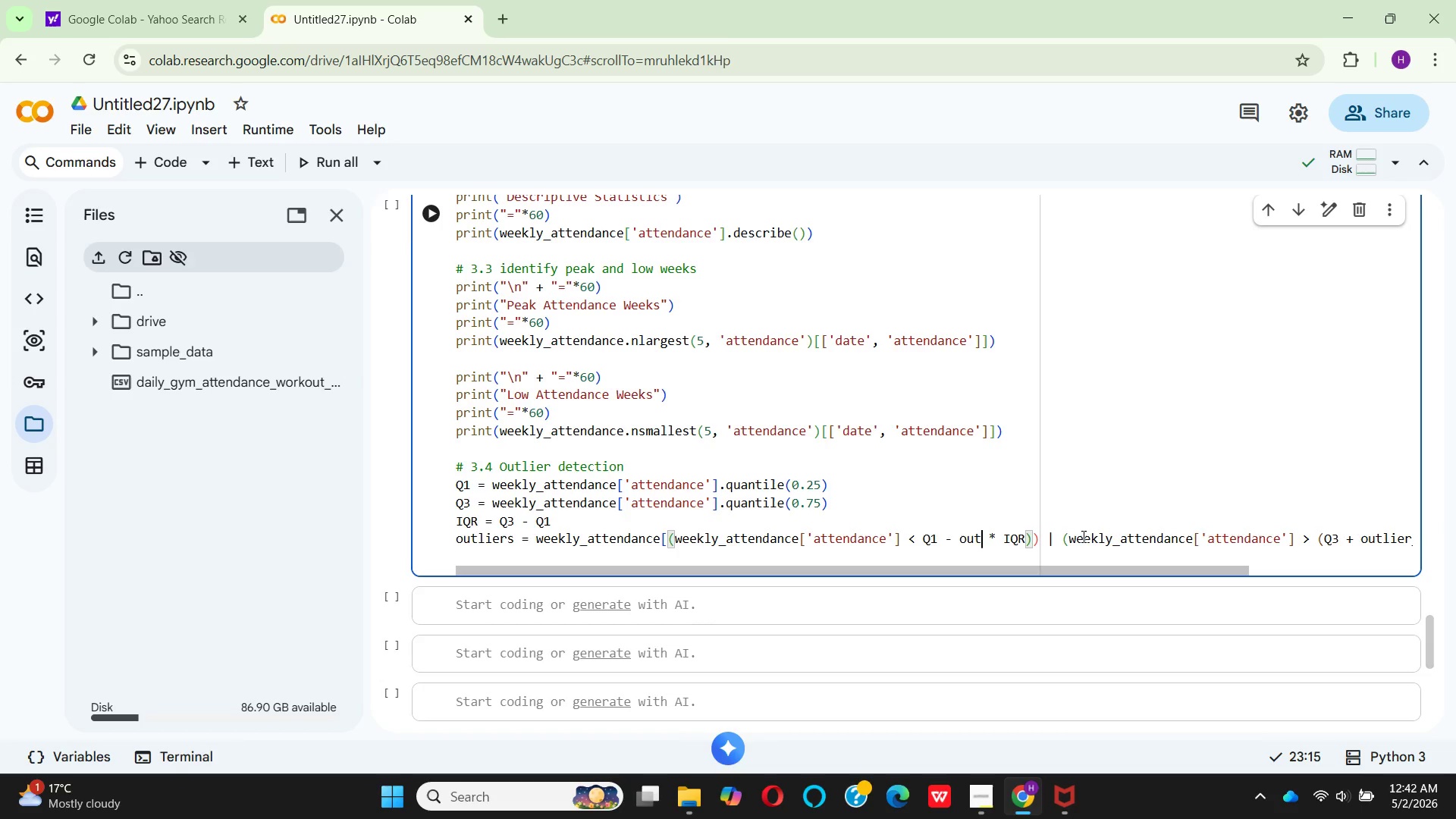 
key(Backspace)
 